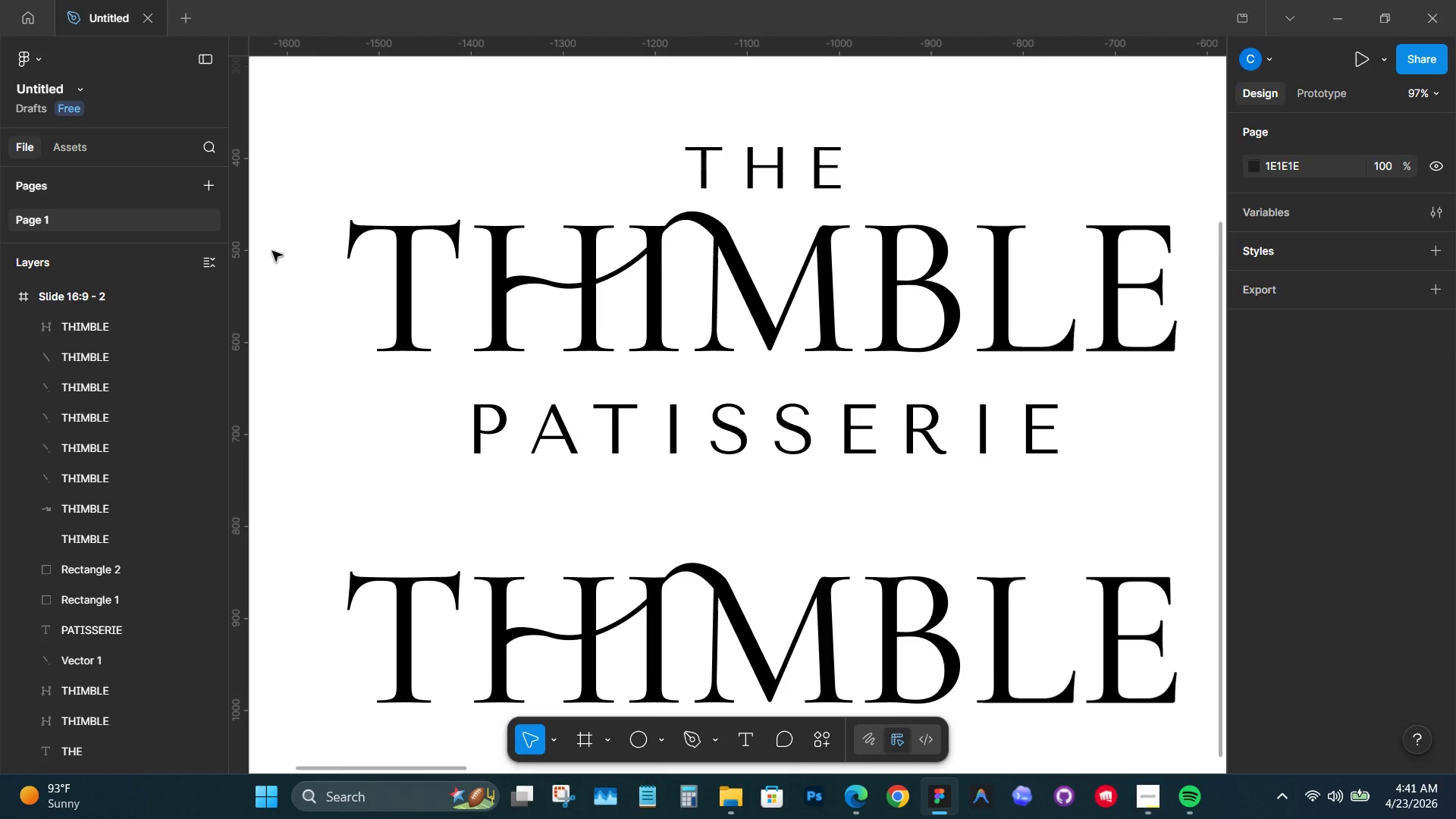 
left_click_drag(start_coordinate=[940, 138], to_coordinate=[608, 230])
 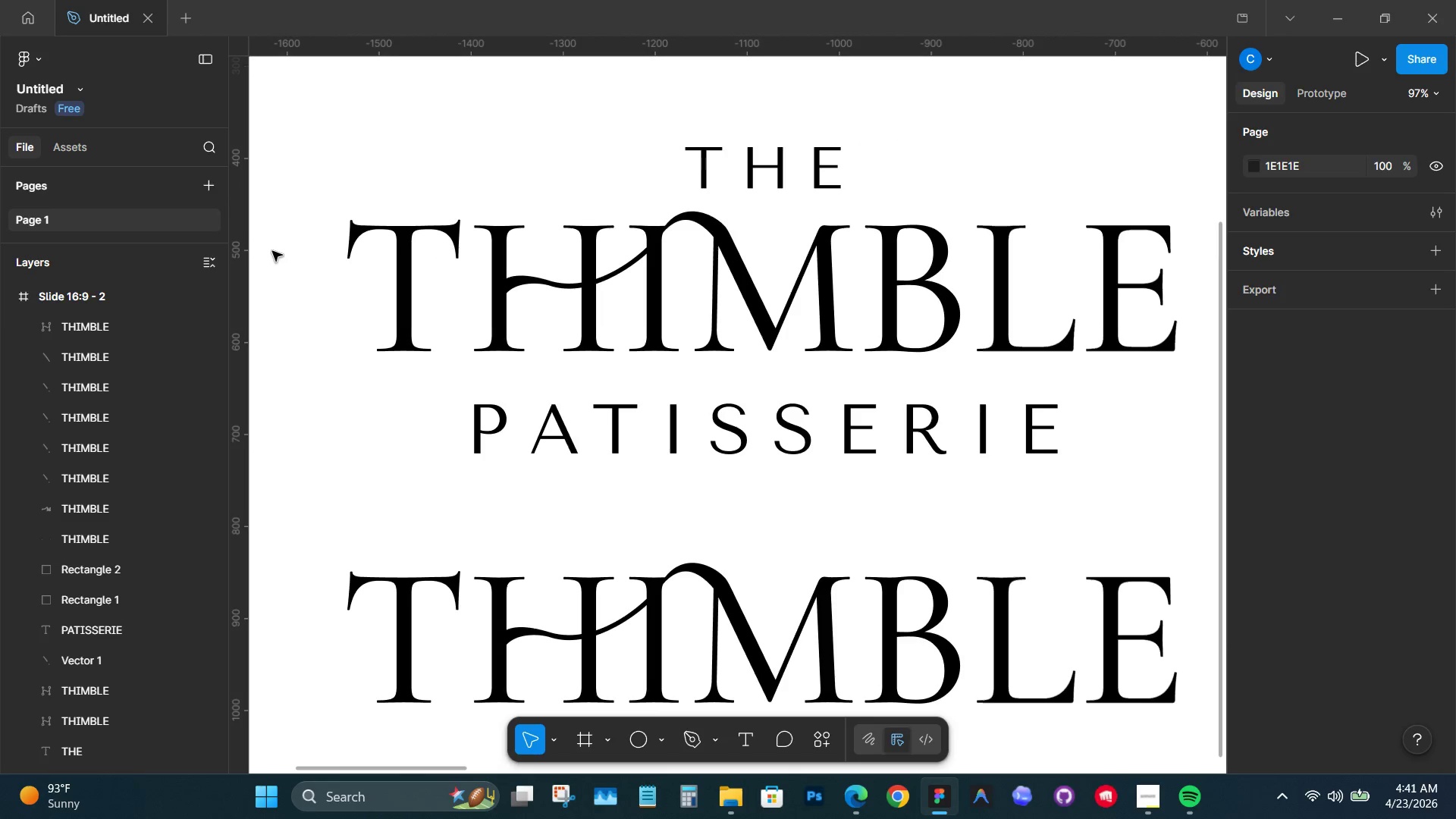 
scroll: coordinate [896, 132], scroll_direction: down, amount: 6.0
 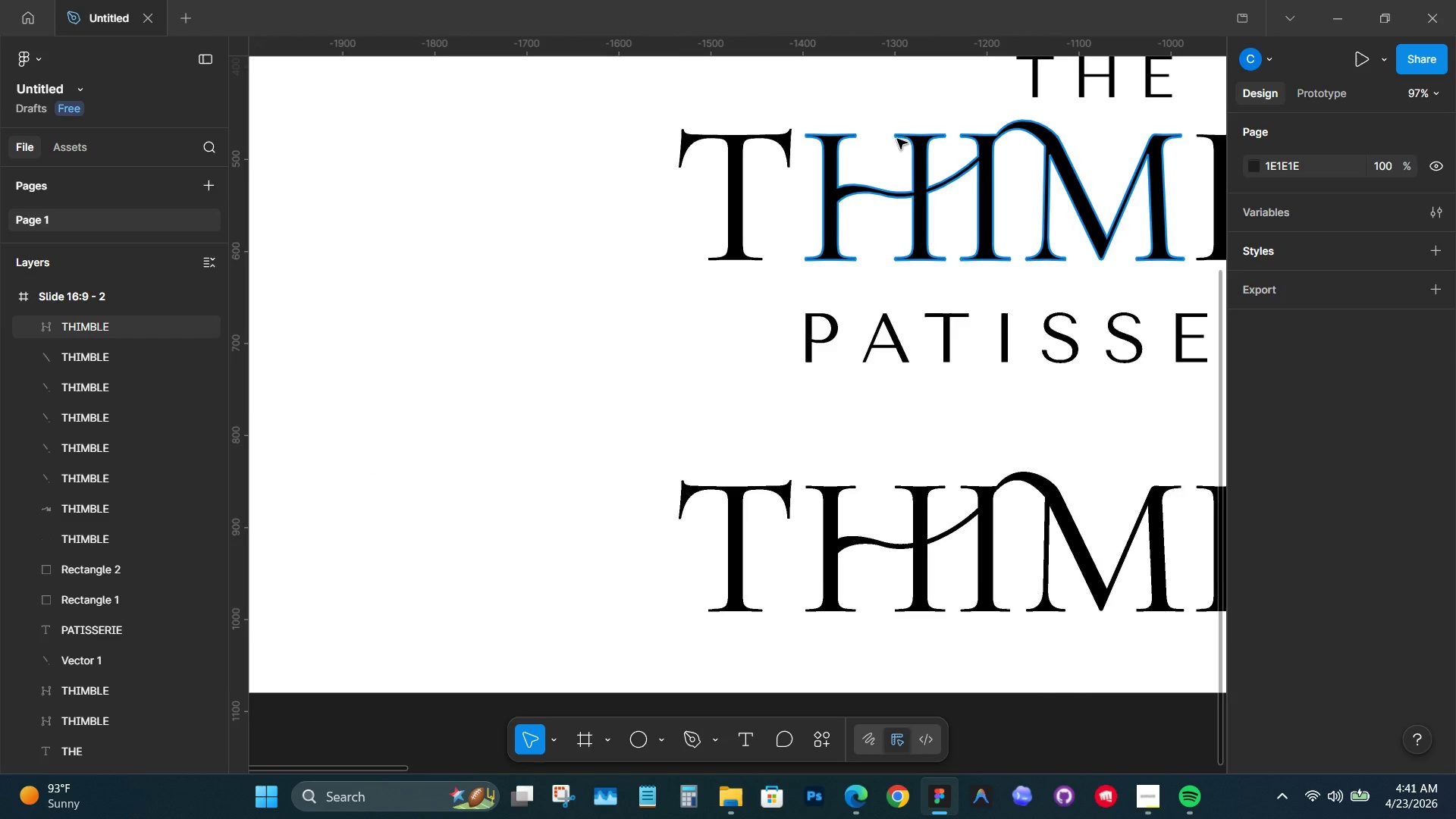 
left_click_drag(start_coordinate=[278, 249], to_coordinate=[1176, 309])
 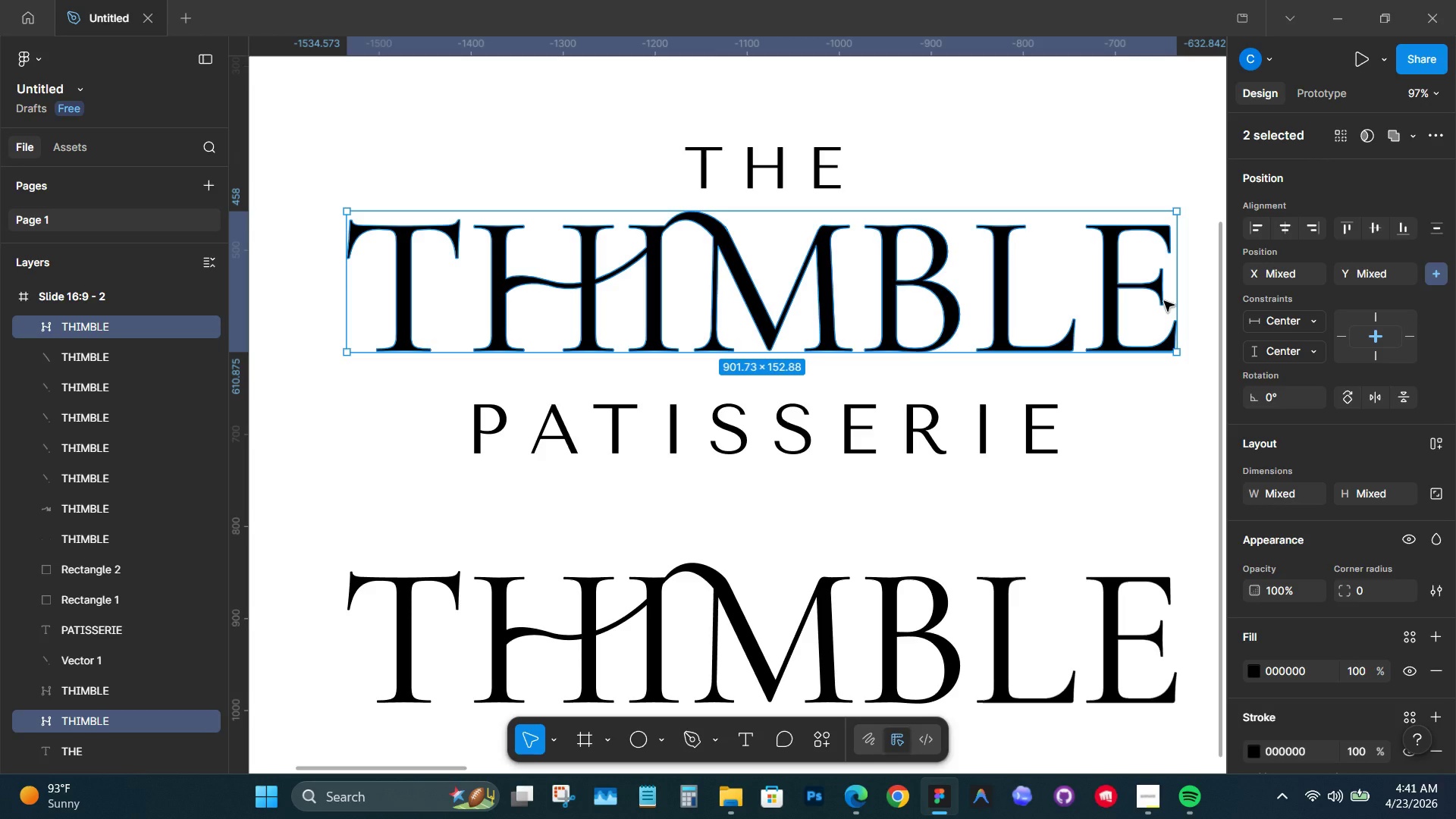 
hold_key(key=ShiftLeft, duration=0.8)
 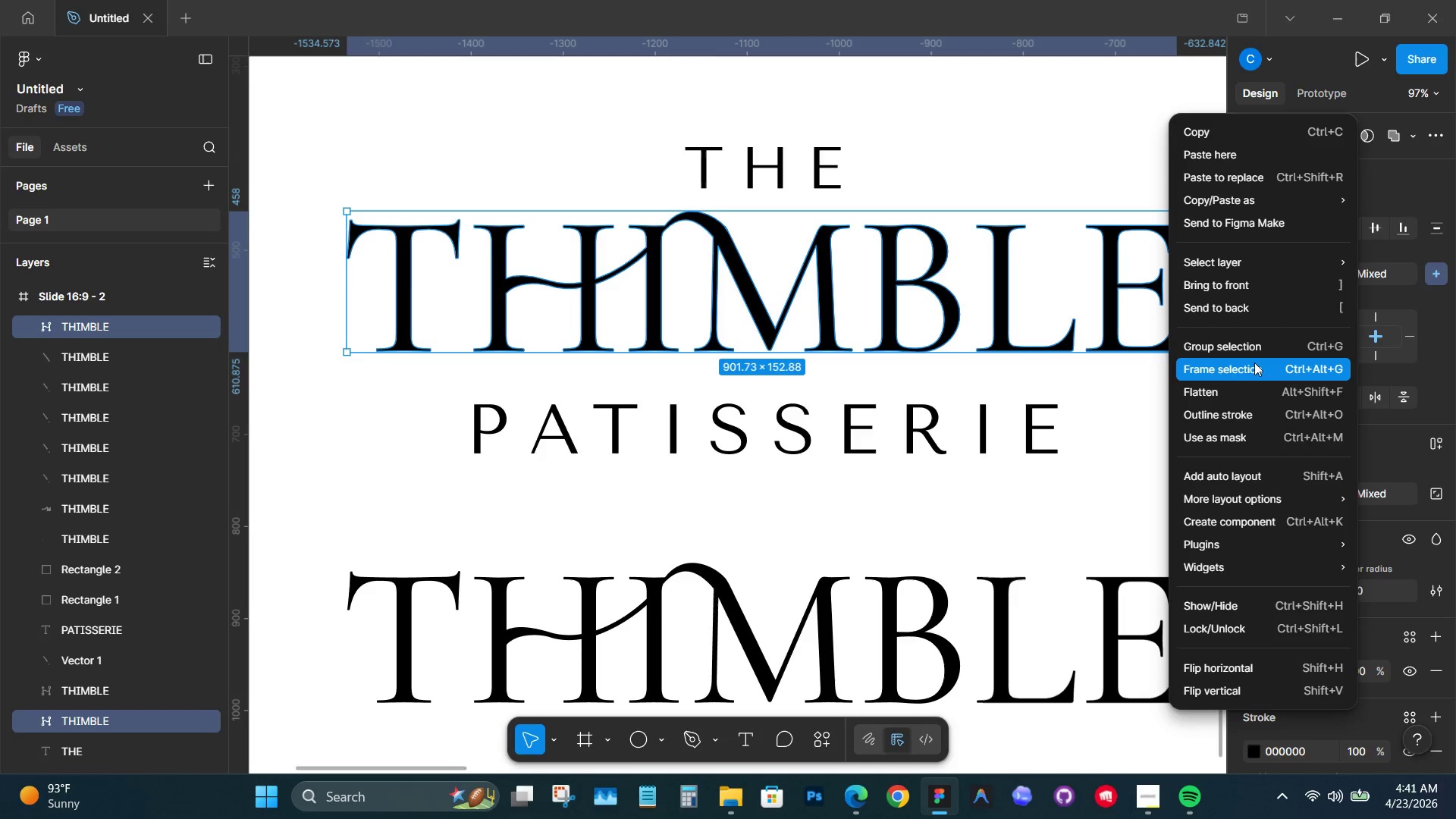 
left_click([1235, 394])
 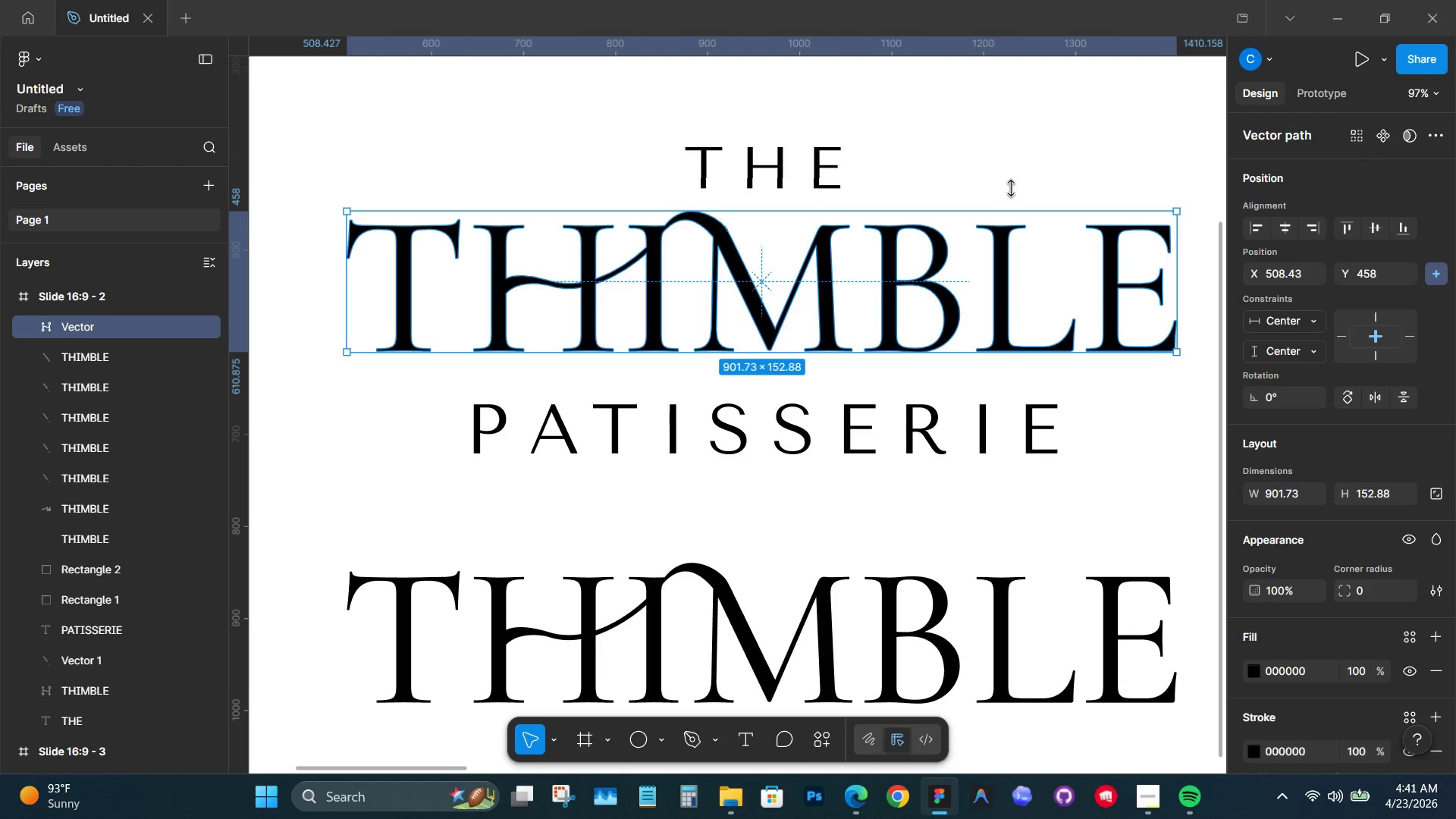 
left_click([990, 120])
 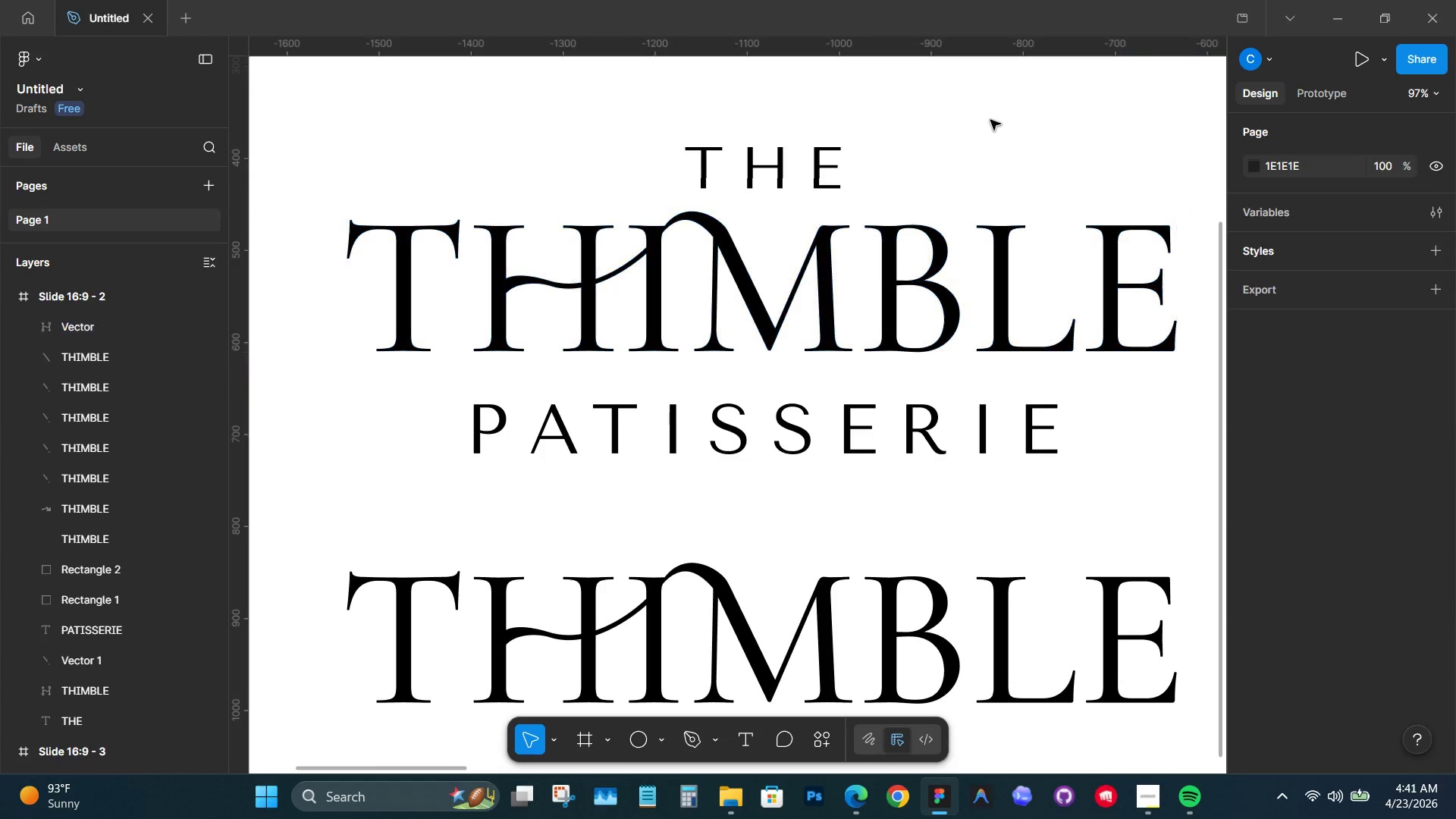 
hold_key(key=ControlLeft, duration=3.55)
scroll: coordinate [629, 248], scroll_direction: up, amount: 31.0
 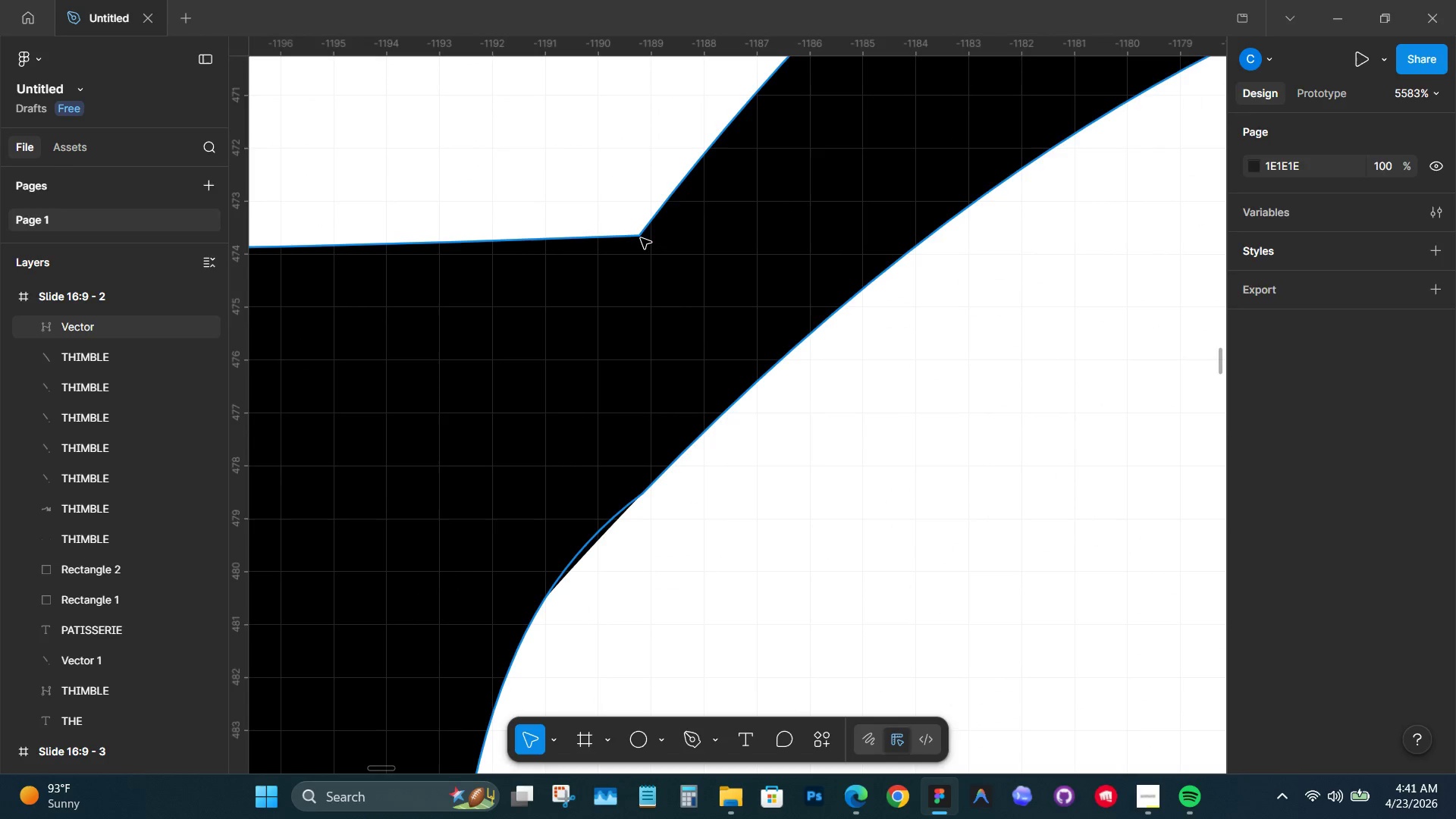 
double_click([641, 238])
 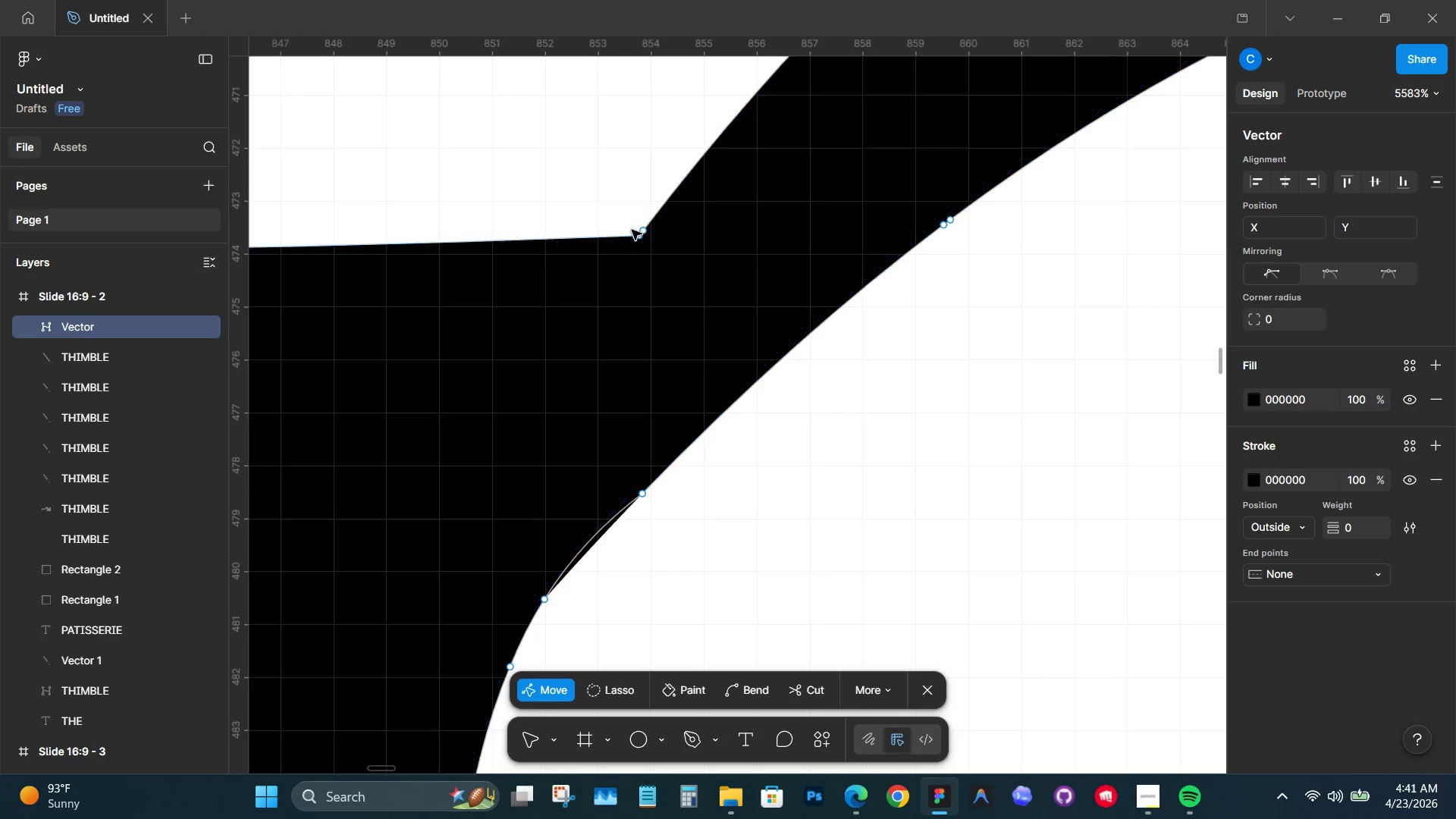 
hold_key(key=ControlLeft, duration=0.97)
scroll: coordinate [636, 228], scroll_direction: up, amount: 13.0
 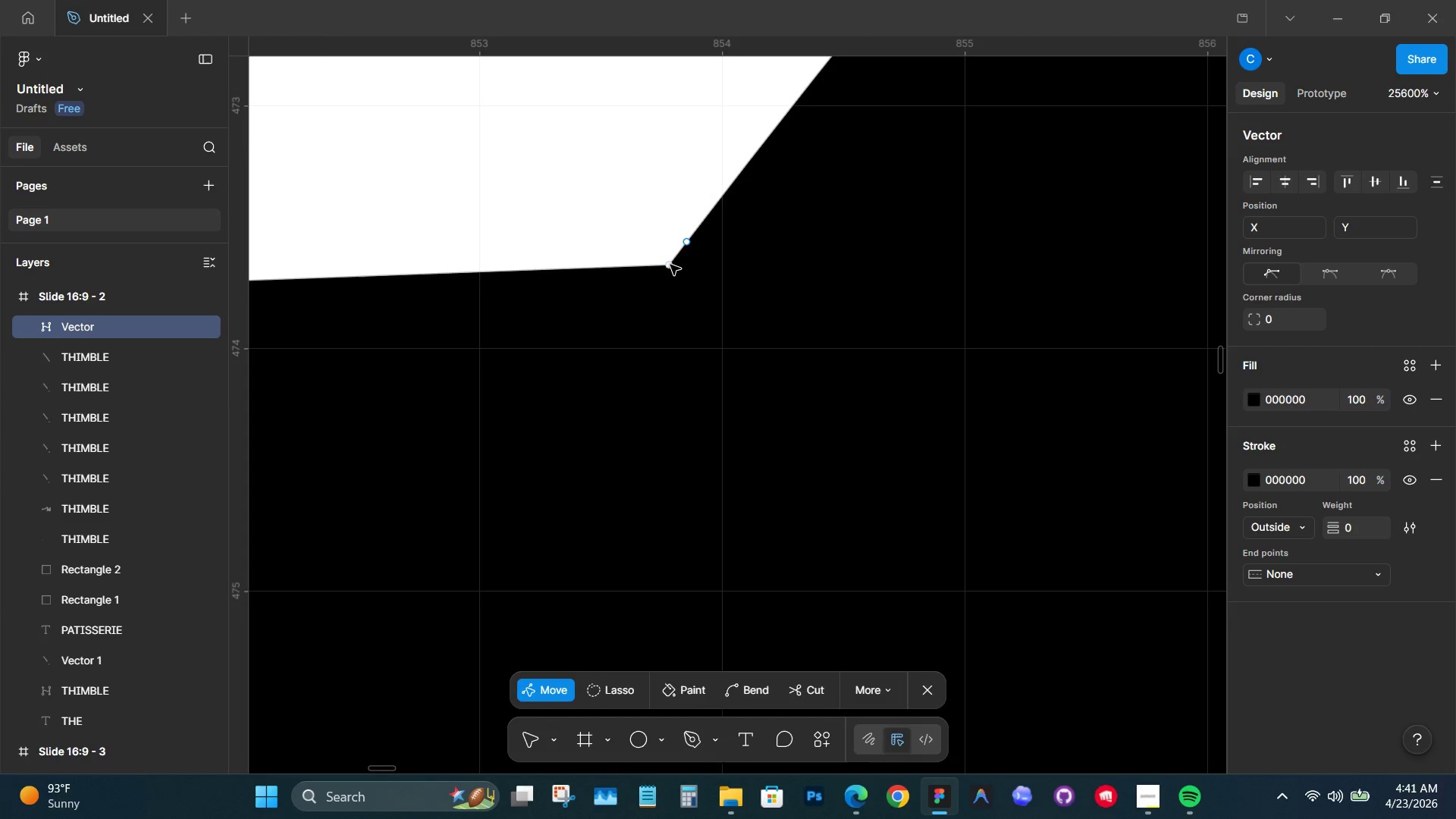 
left_click([669, 265])
 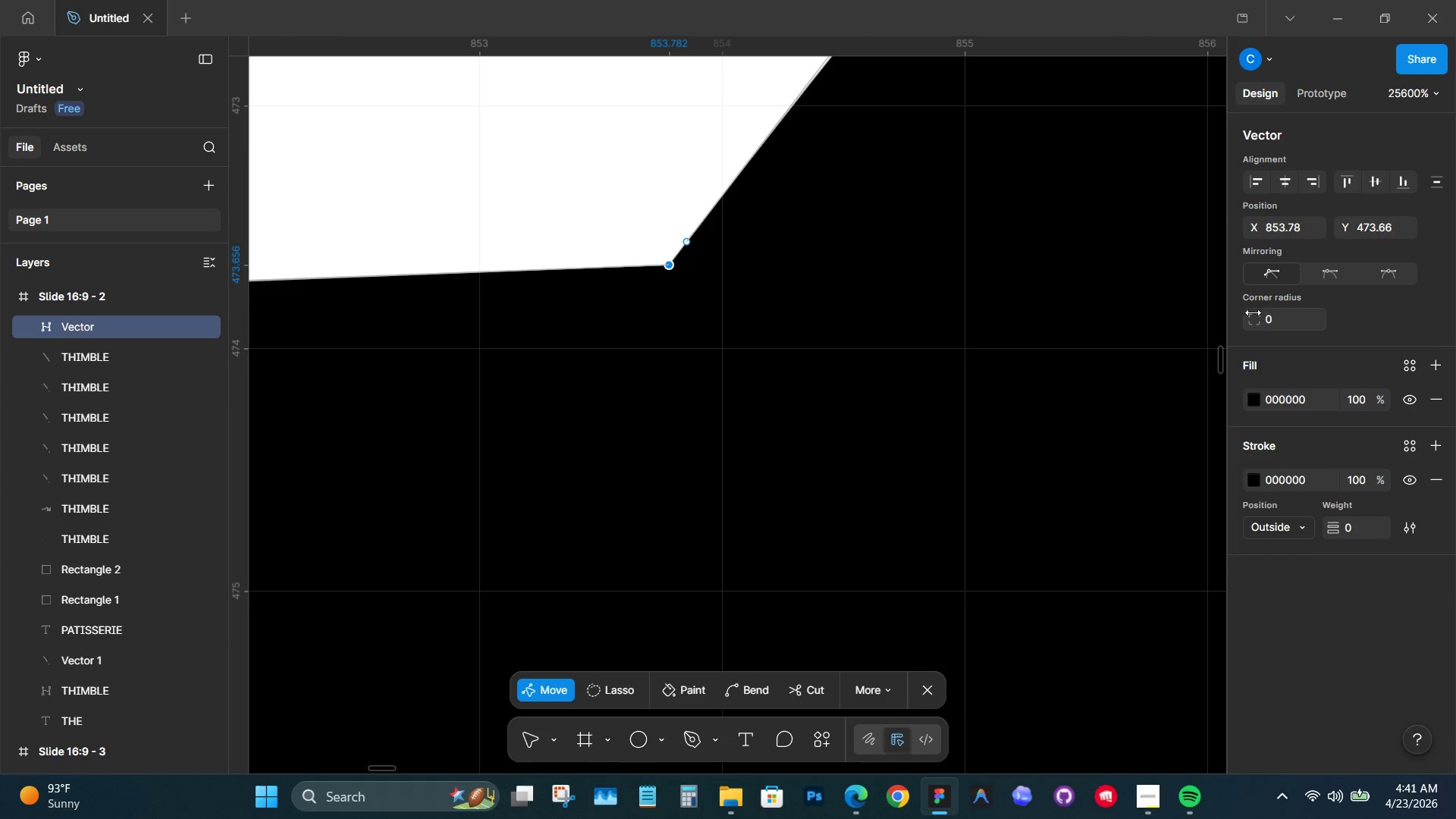 
left_click_drag(start_coordinate=[1259, 319], to_coordinate=[1128, 426])
 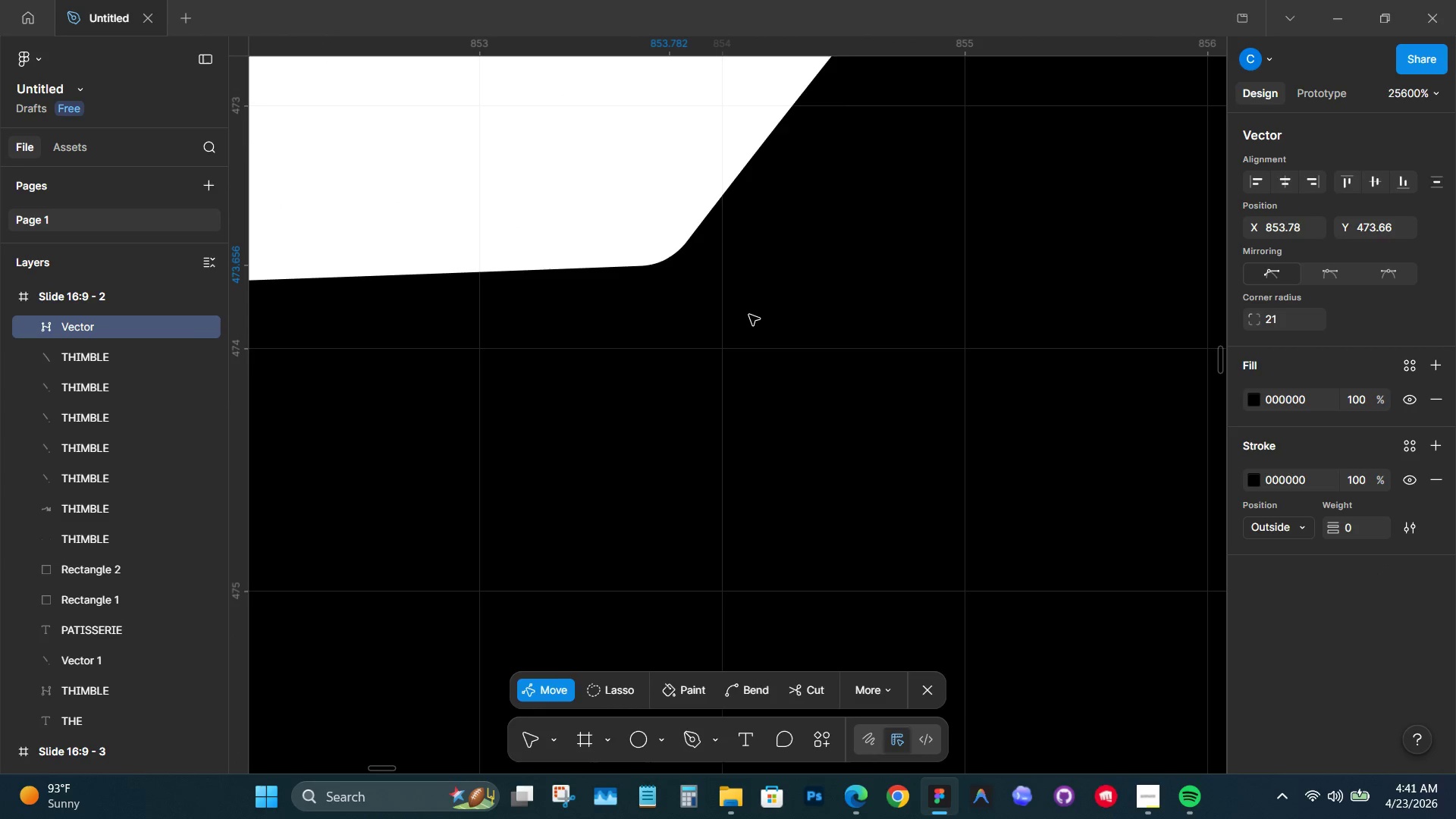 
key(Control+Z)
 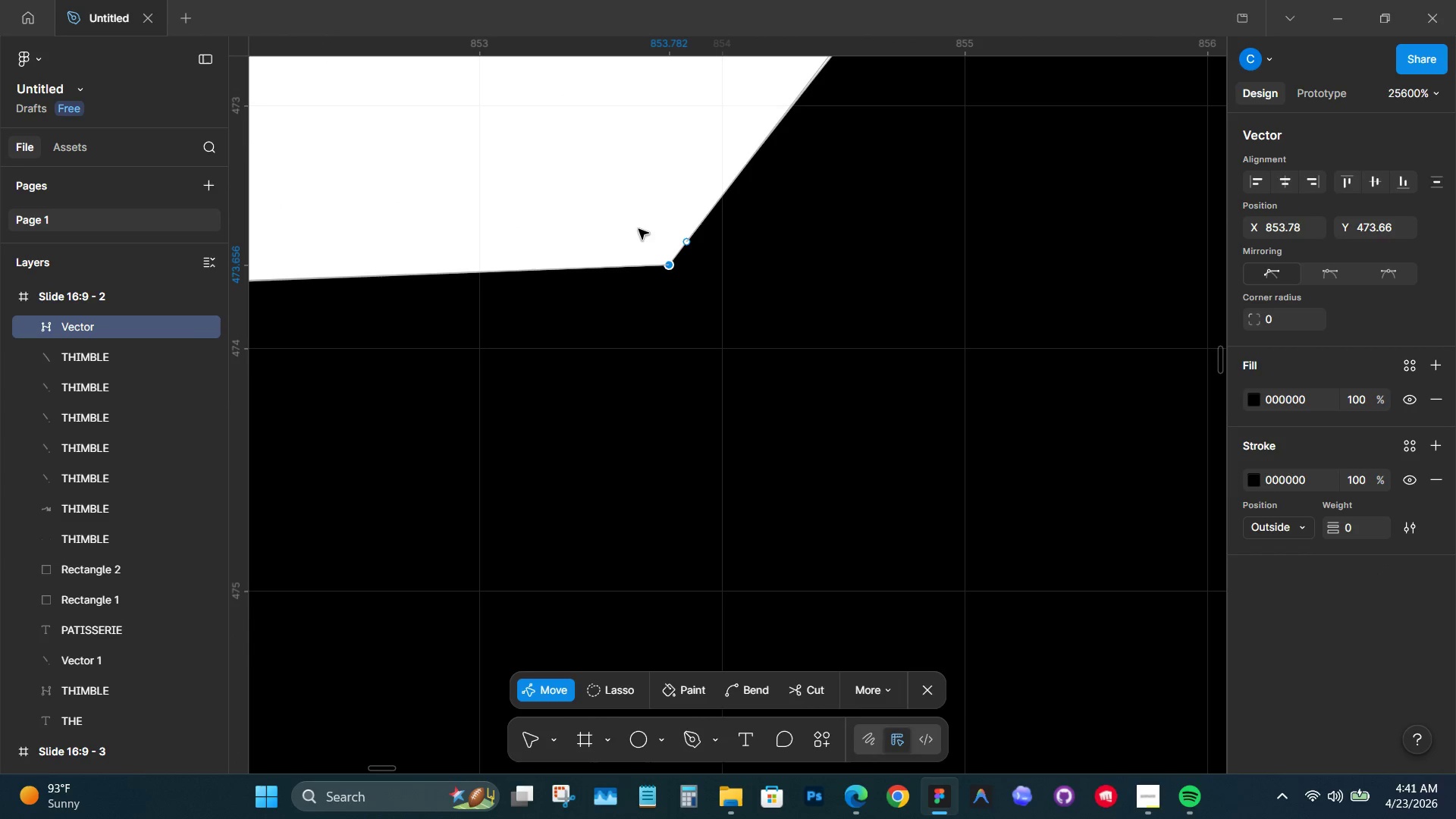 
left_click_drag(start_coordinate=[628, 215], to_coordinate=[728, 335])
 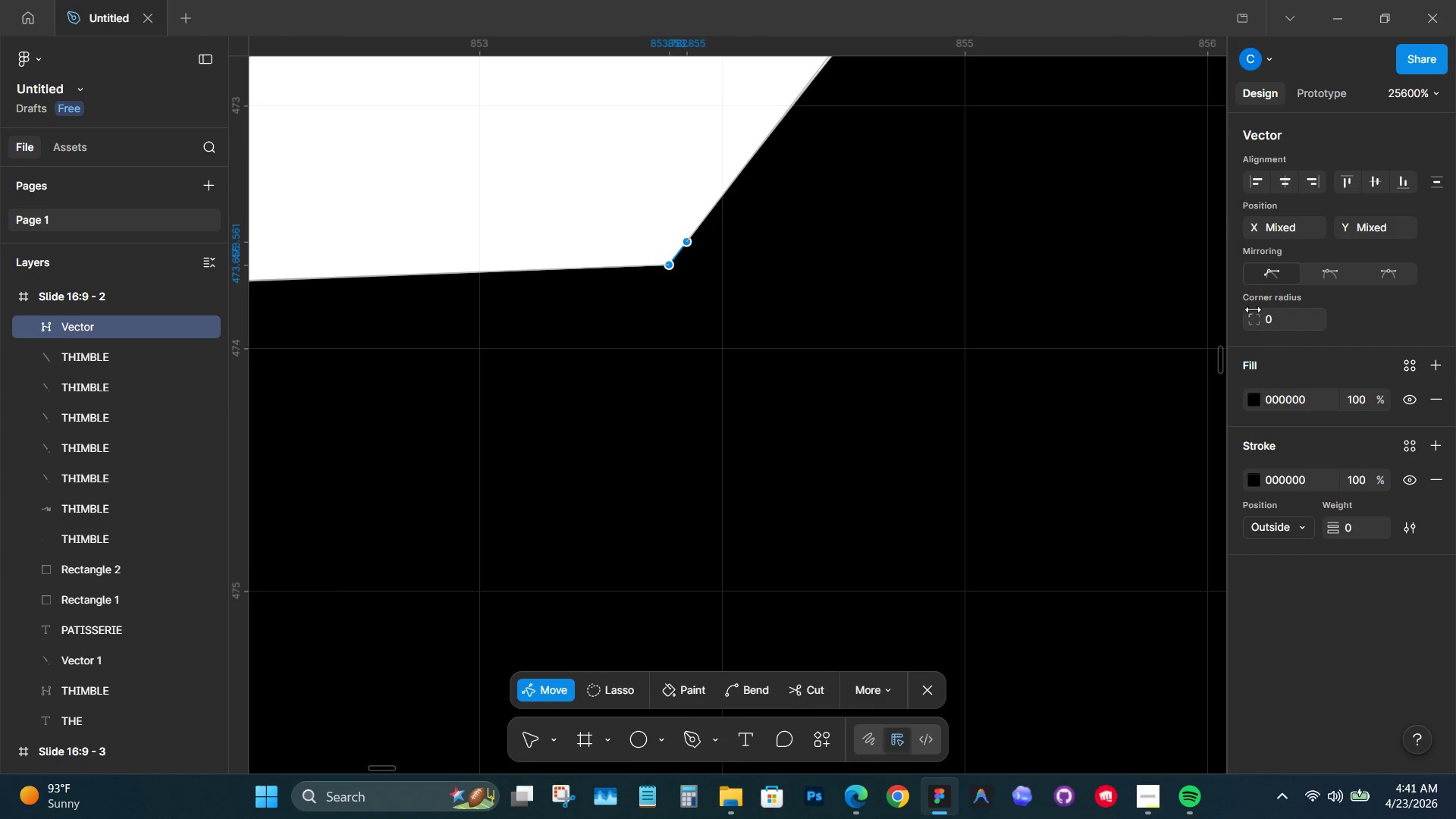 
left_click_drag(start_coordinate=[1252, 315], to_coordinate=[765, 408])
 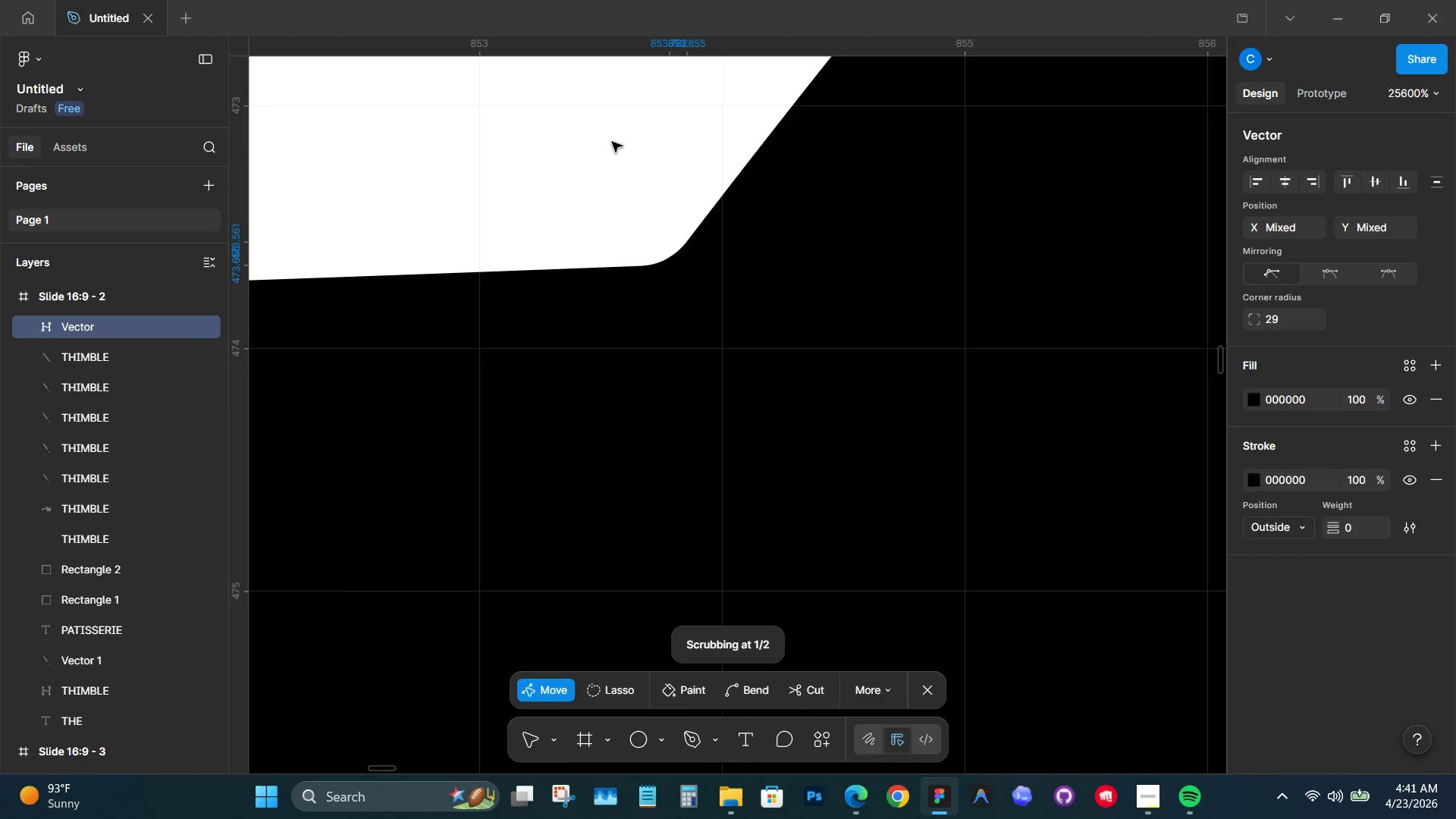 
left_click([613, 155])
 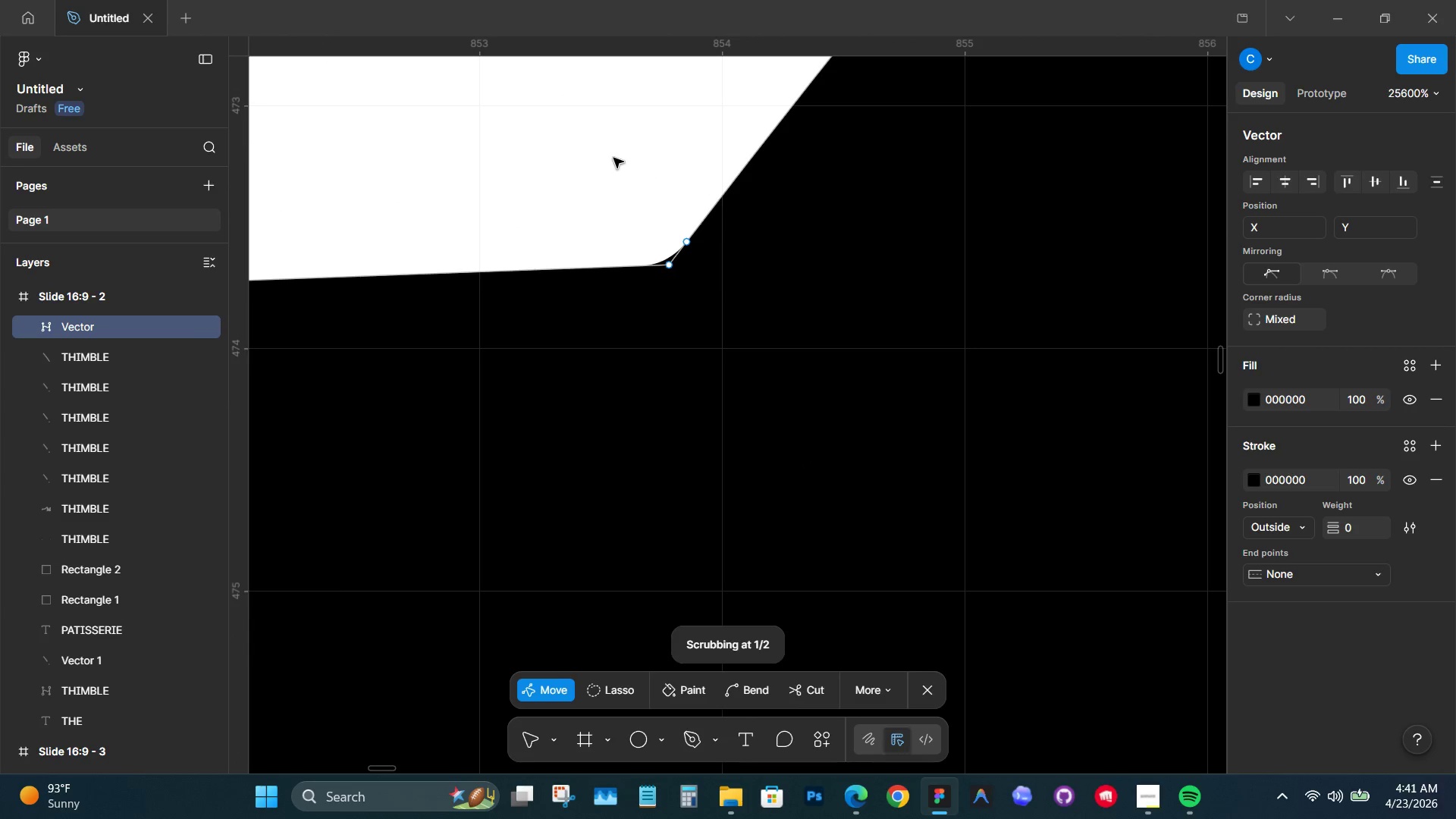 
key(Control+Z)
 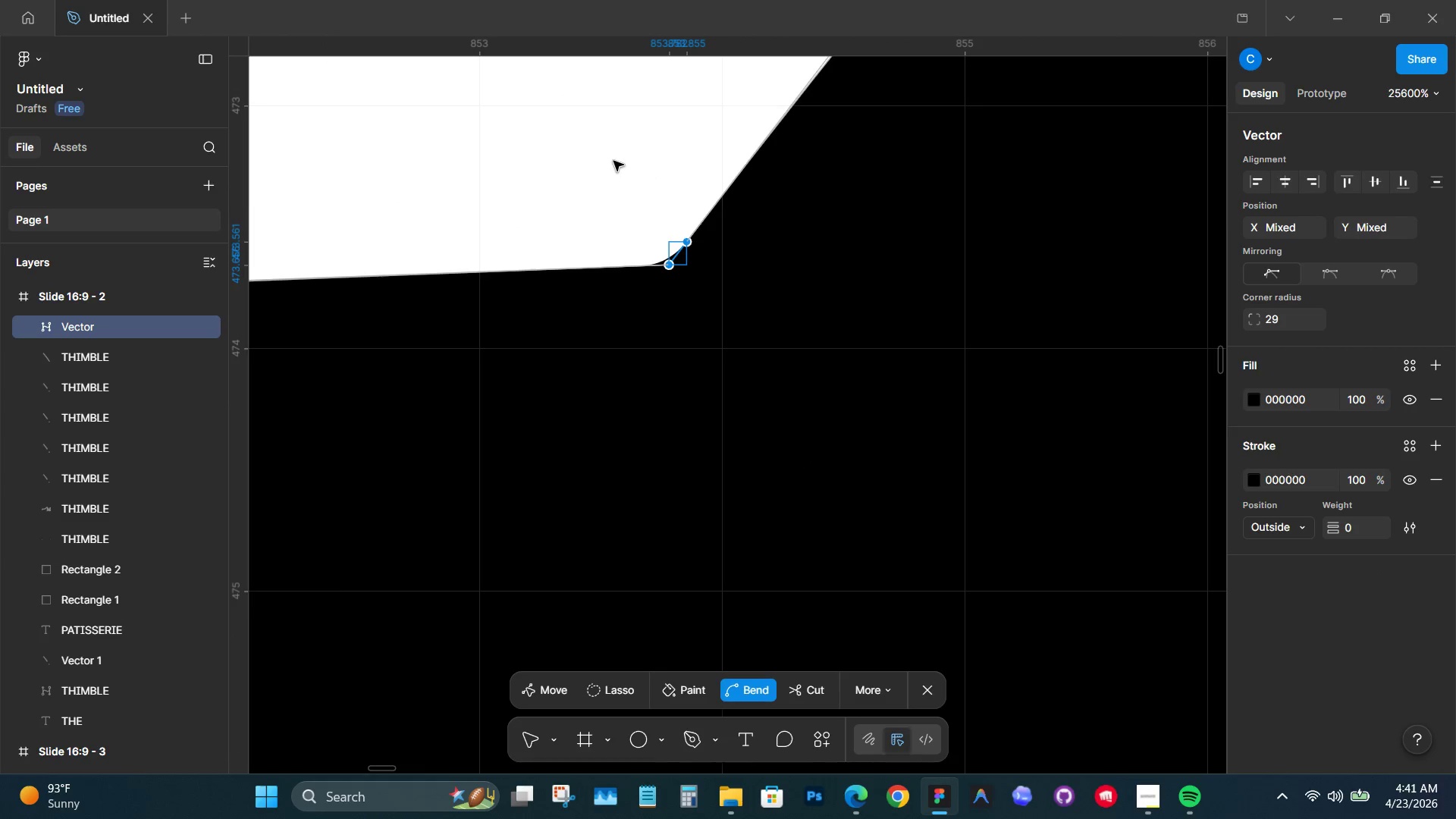 
key(Control+Z)
 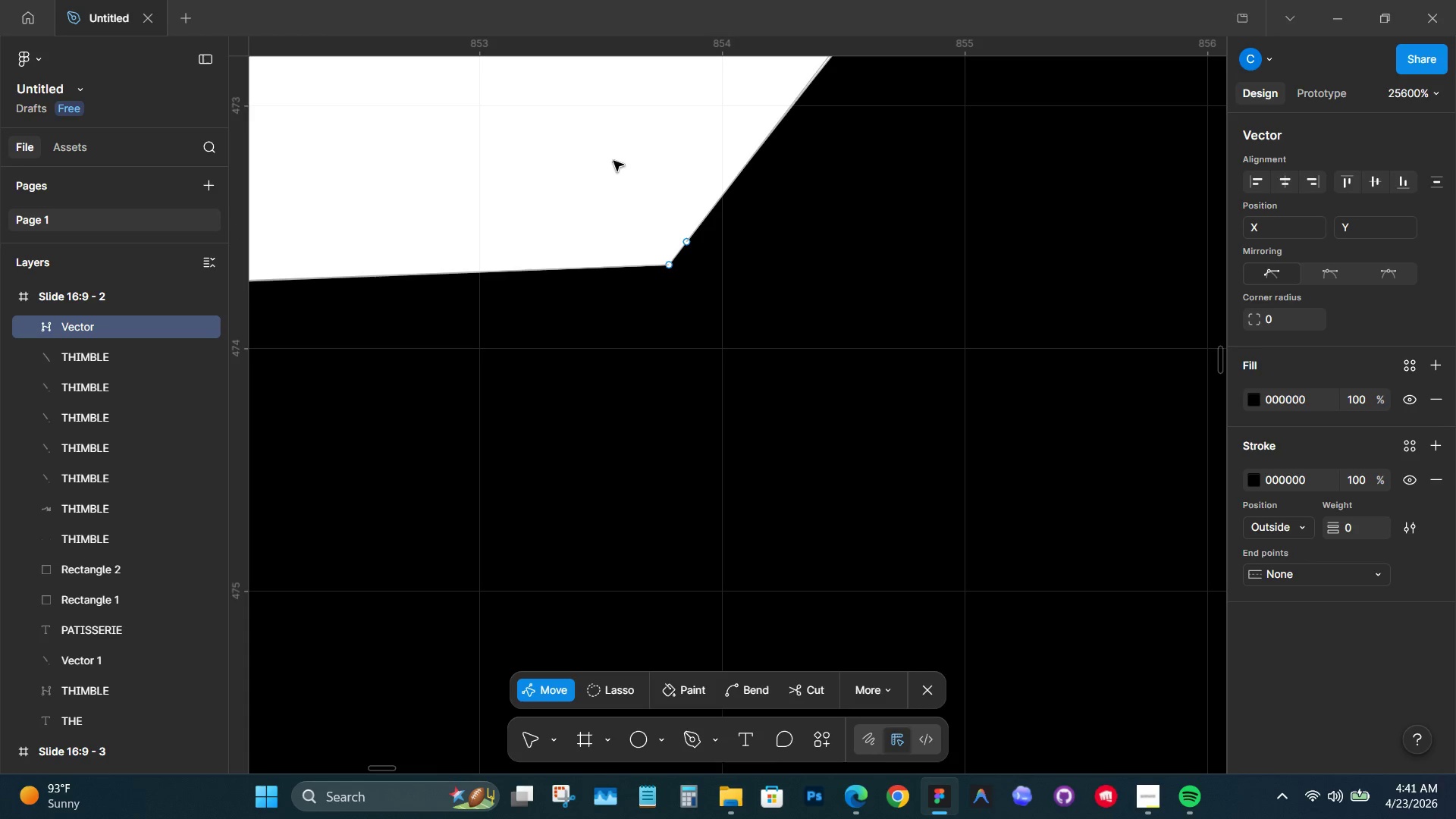 
double_click([613, 161])
 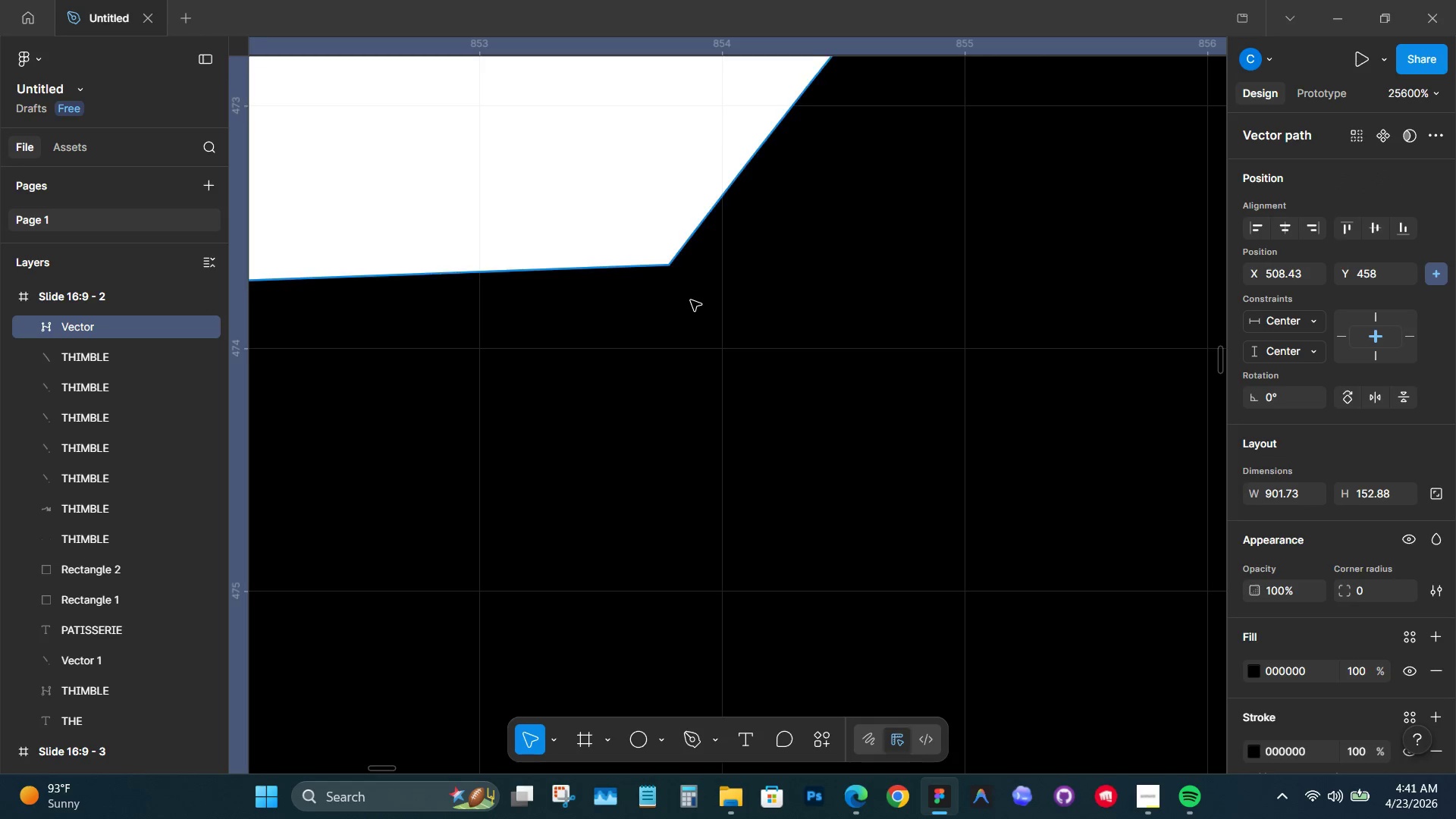 
key(Control+ControlLeft)
 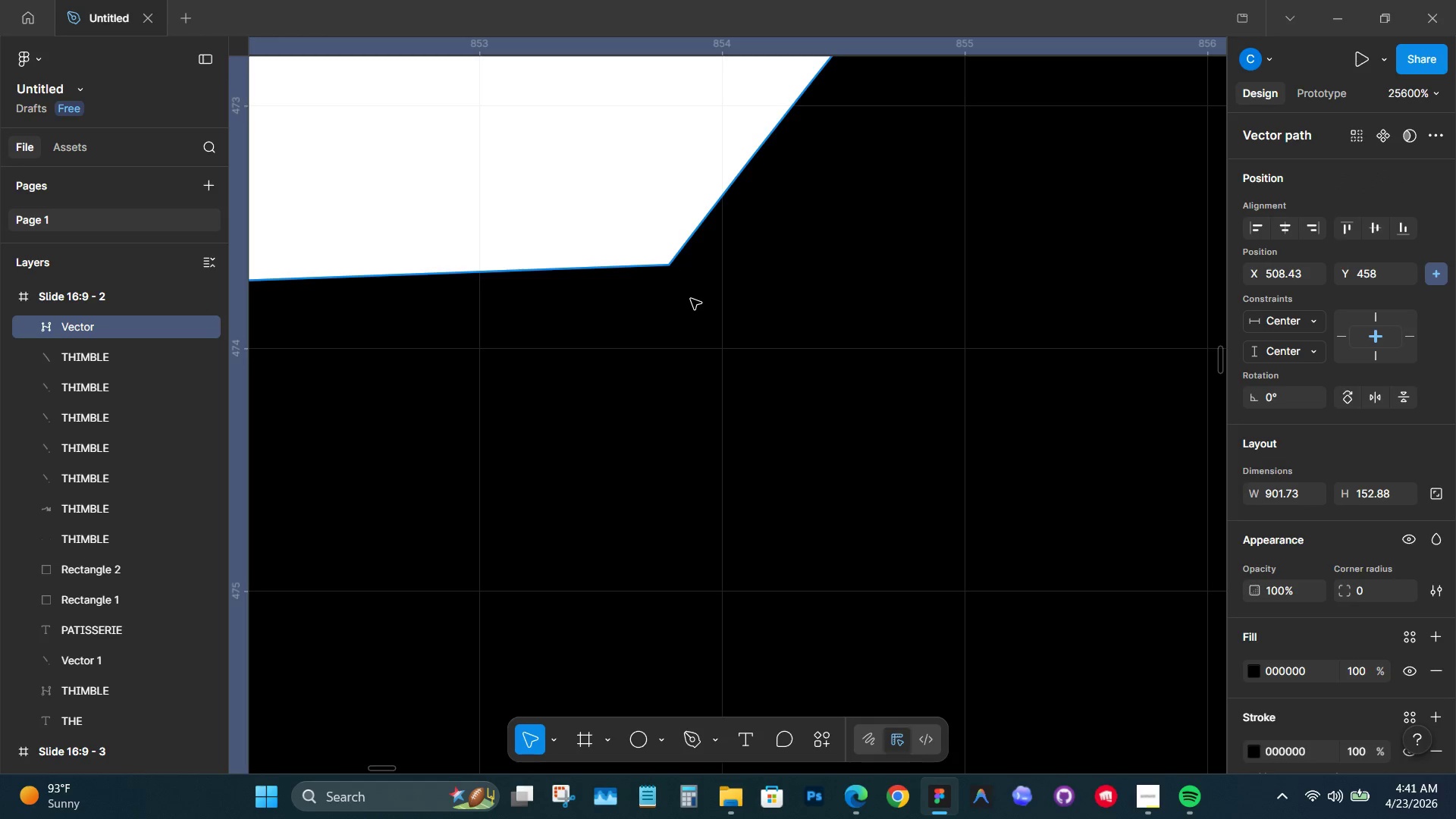 
scroll: coordinate [691, 299], scroll_direction: up, amount: 1.0
 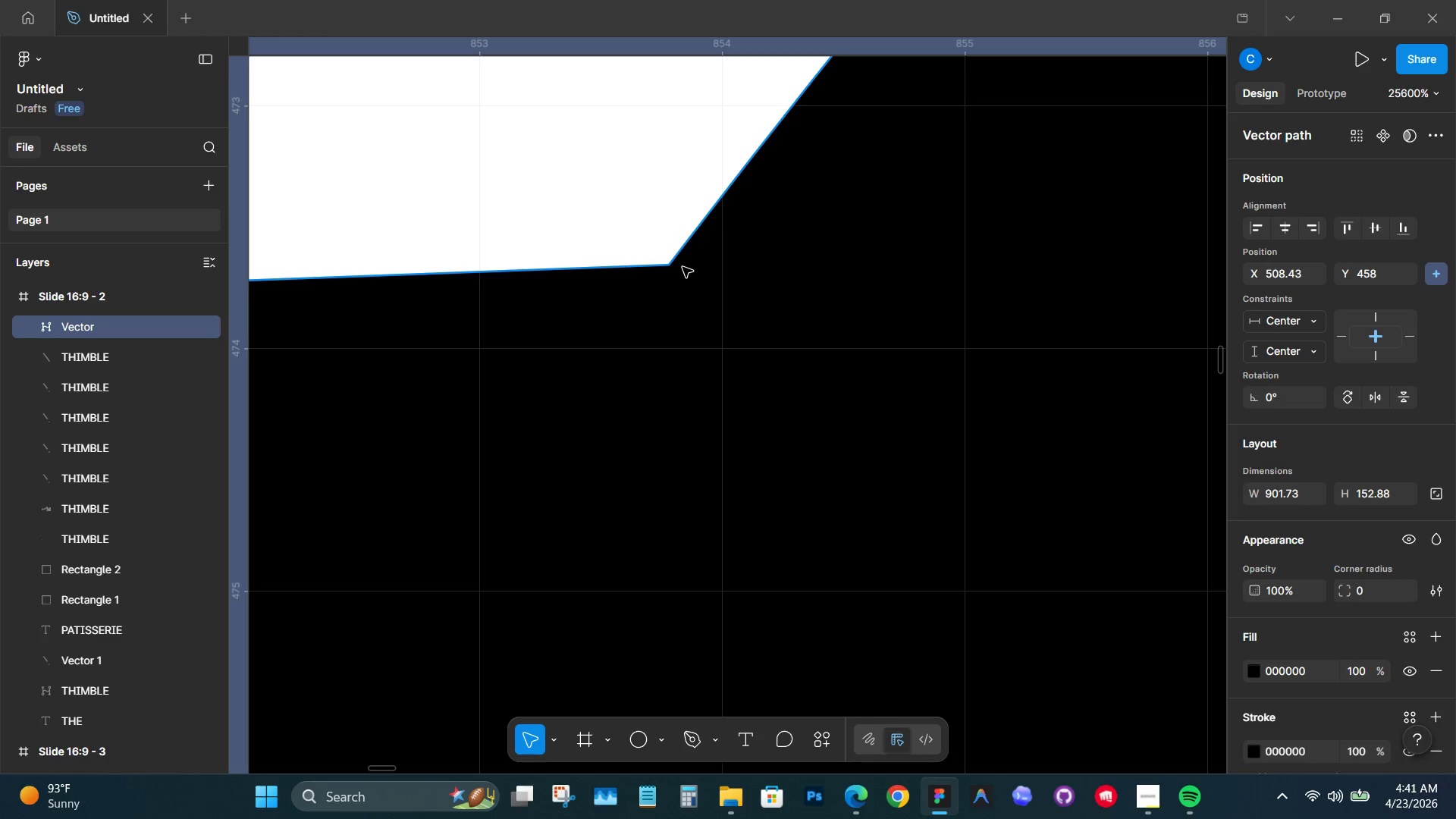 
double_click([682, 266])
 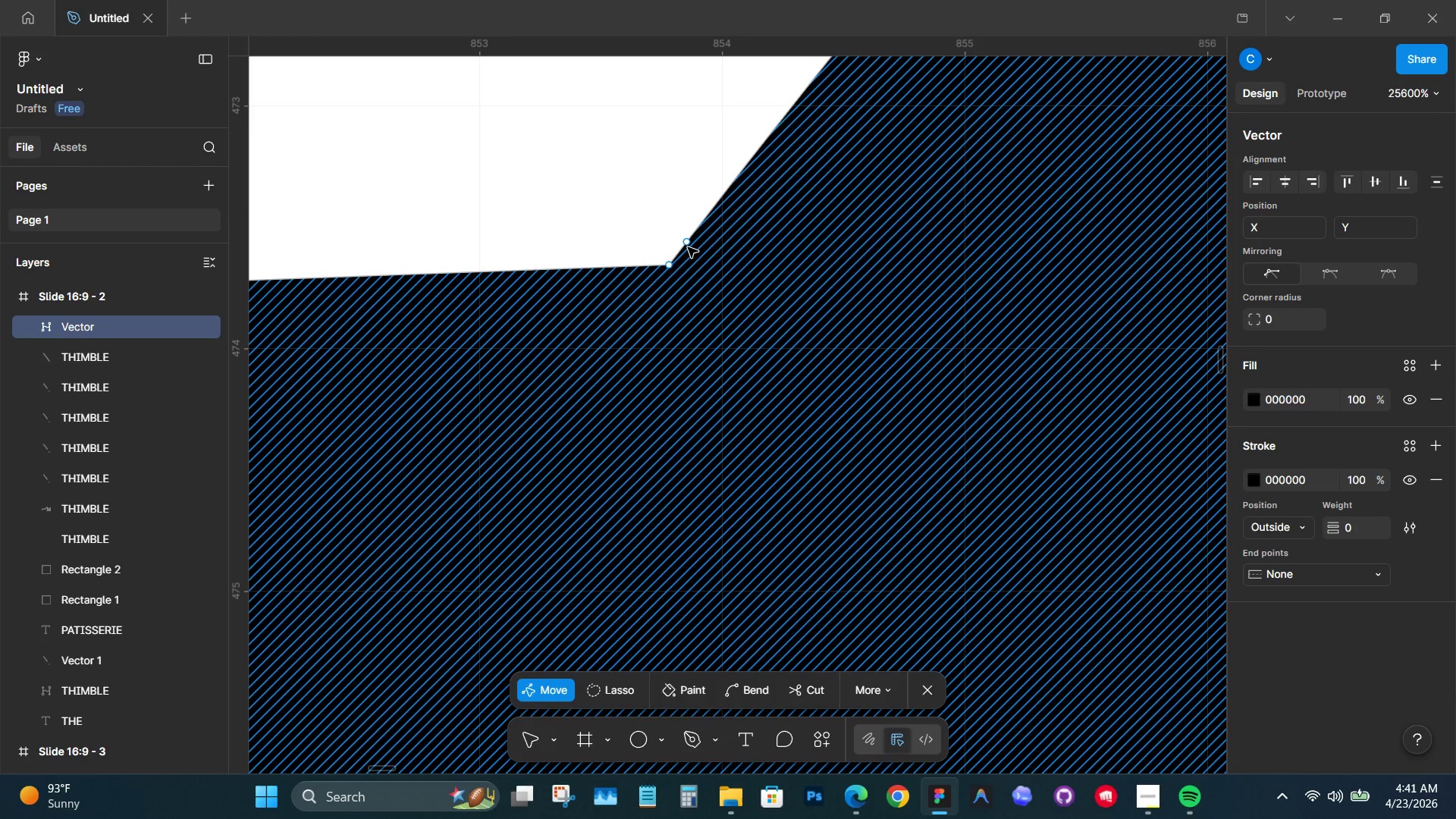 
left_click([689, 246])
 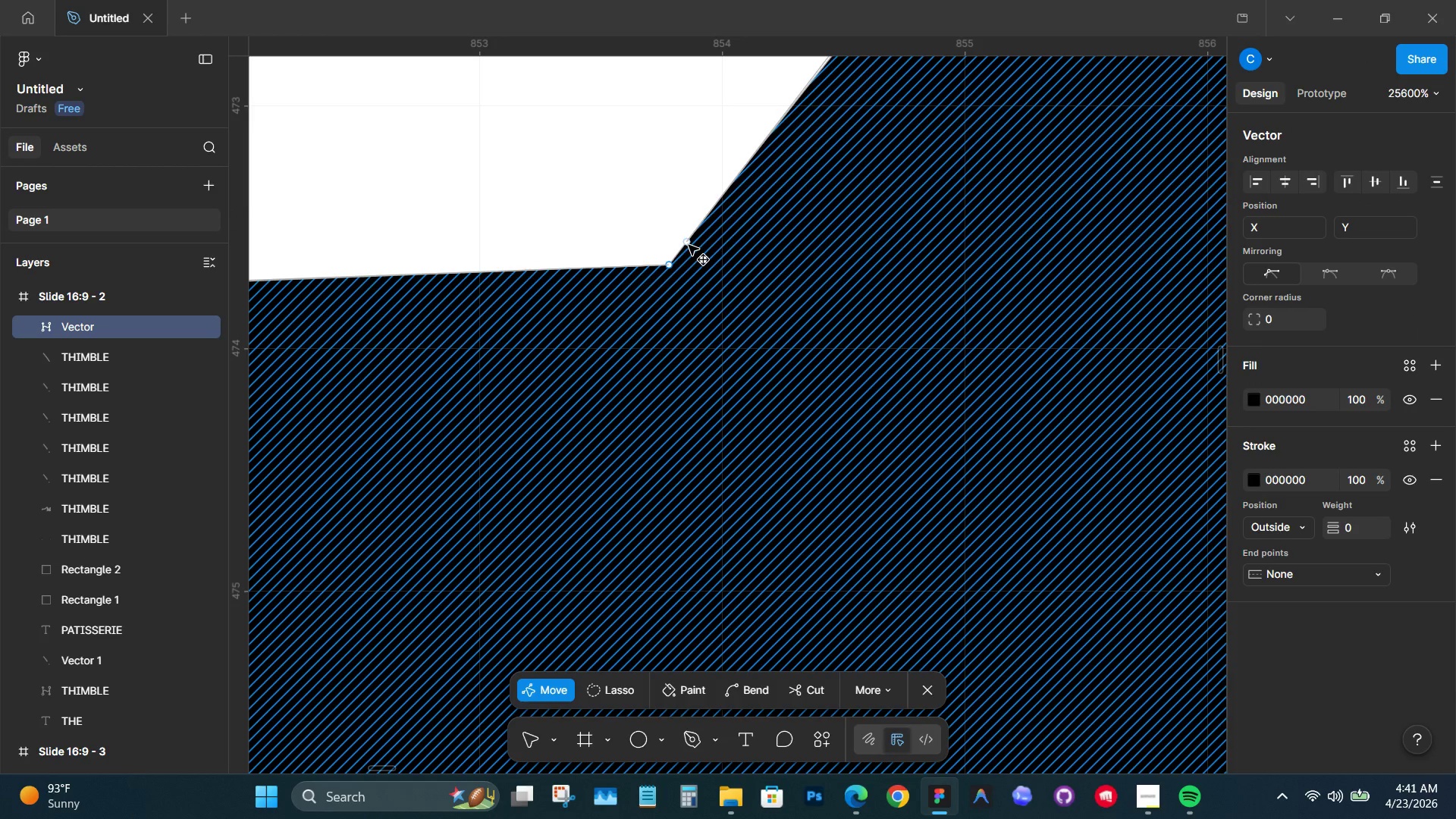 
left_click([689, 242])
 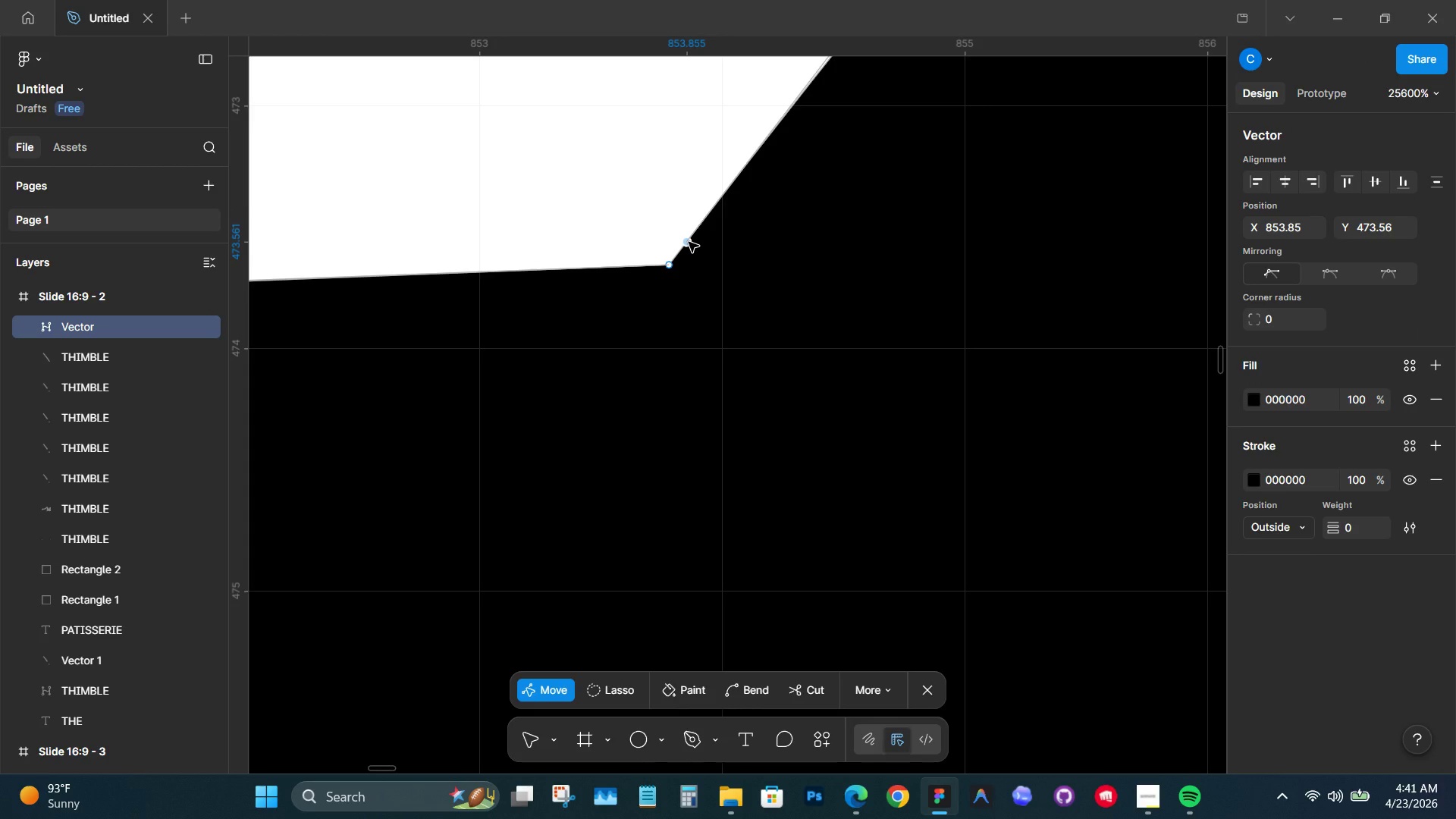 
hold_key(key=ControlLeft, duration=0.7)
 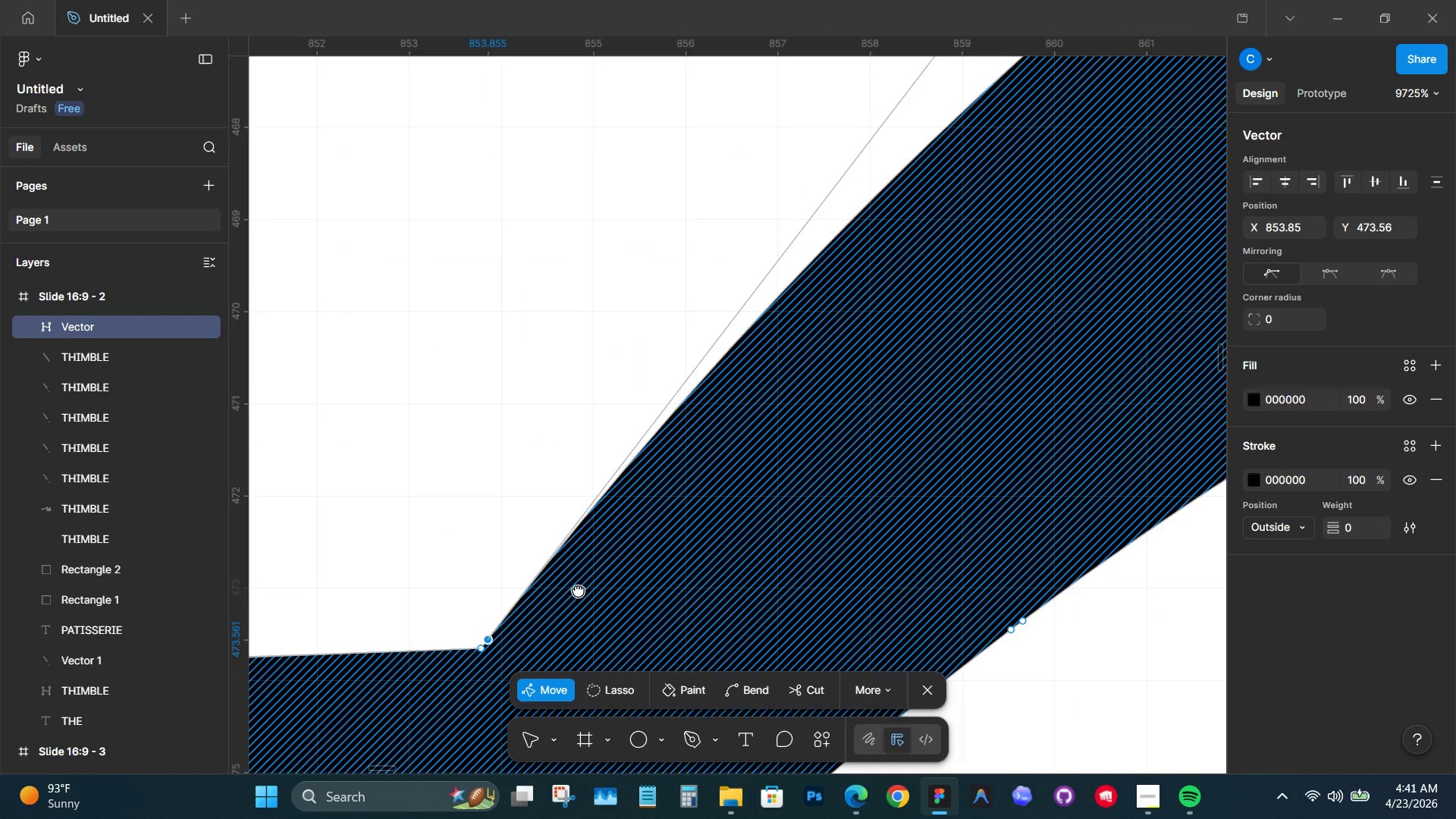 
hold_key(key=Space, duration=1.02)
 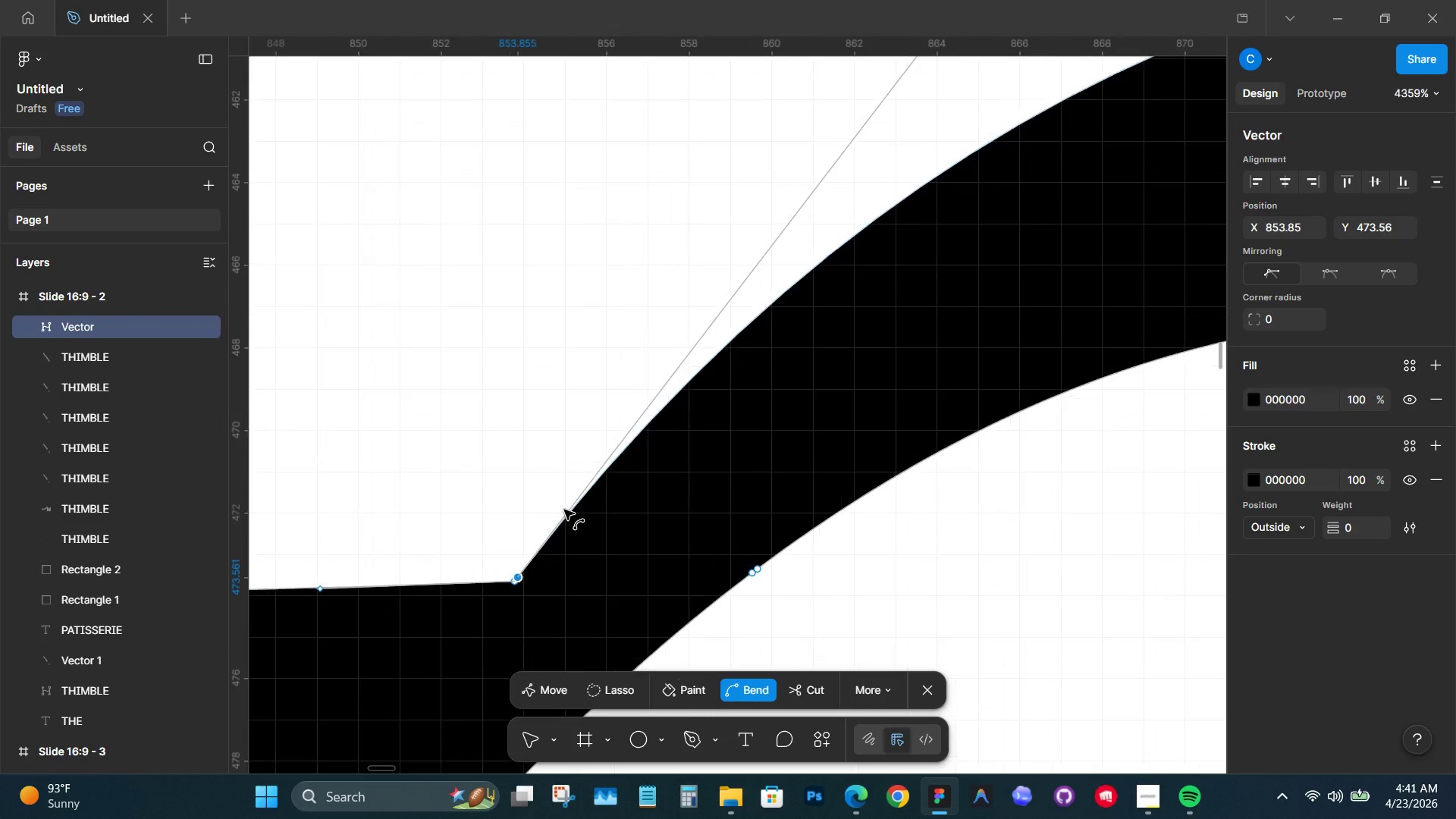 
left_click_drag(start_coordinate=[768, 218], to_coordinate=[567, 590])
 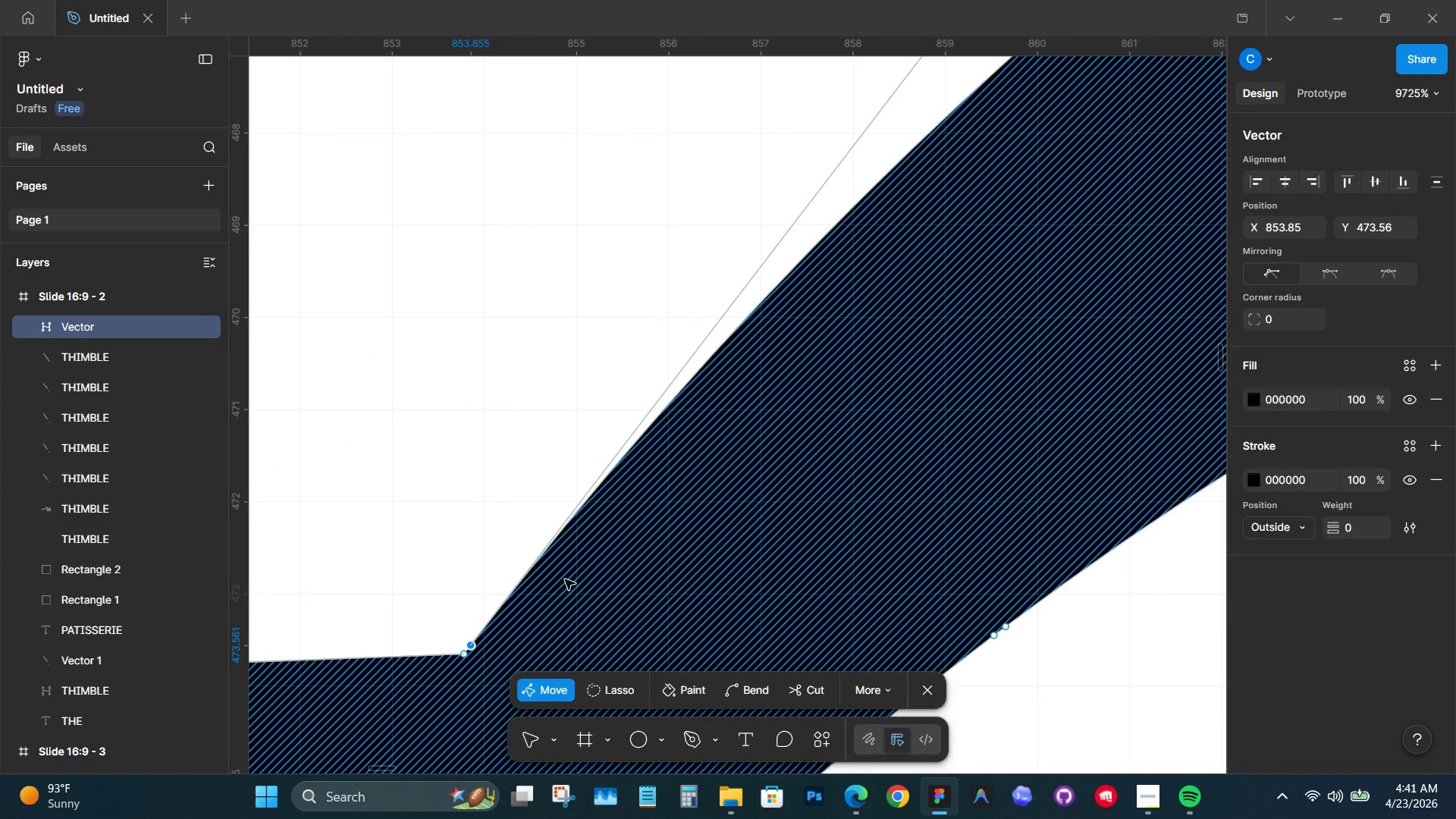 
scroll: coordinate [658, 301], scroll_direction: down, amount: 7.0
 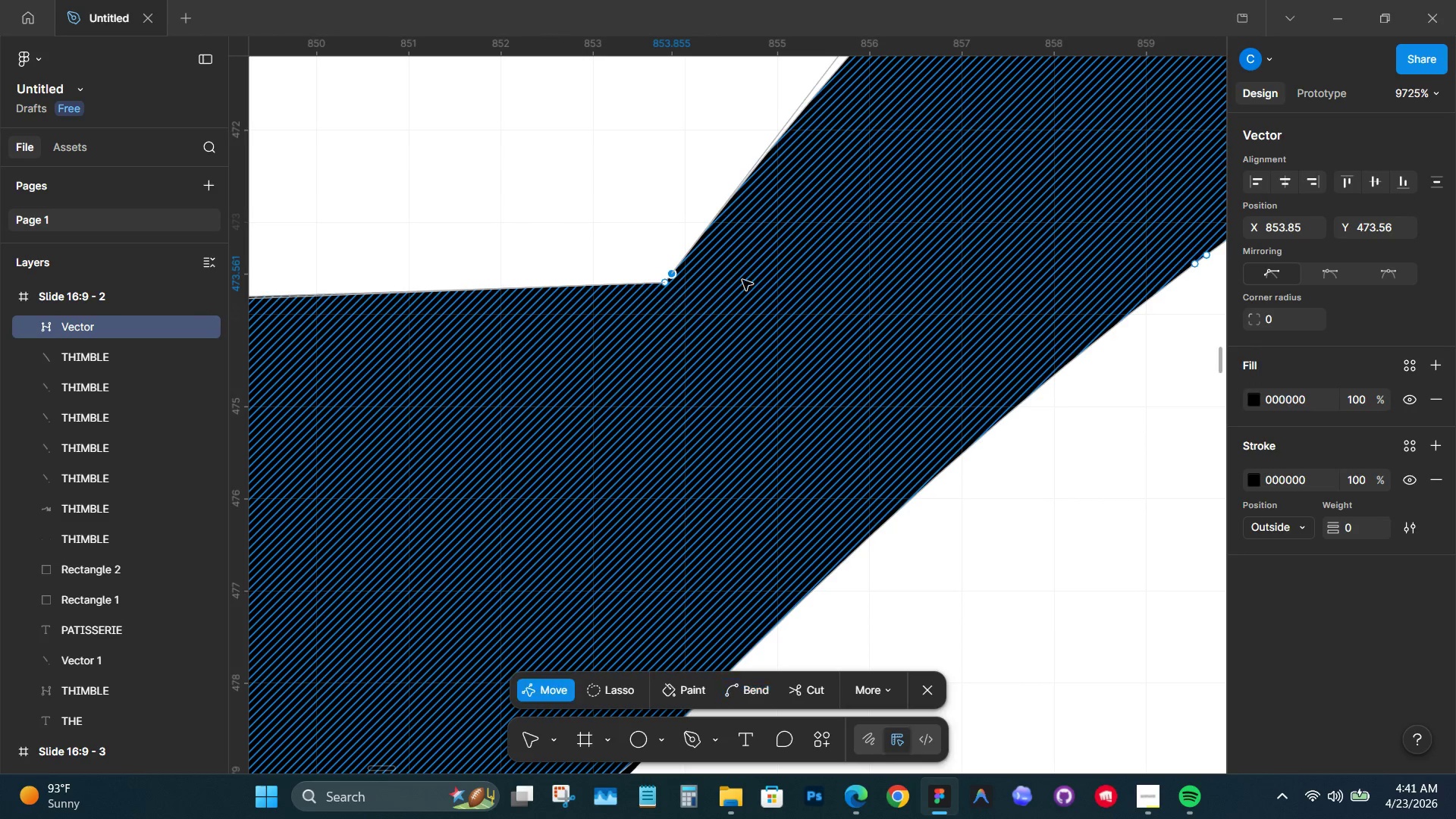 
hold_key(key=ControlLeft, duration=3.98)
scroll: coordinate [573, 574], scroll_direction: up, amount: 23.0
 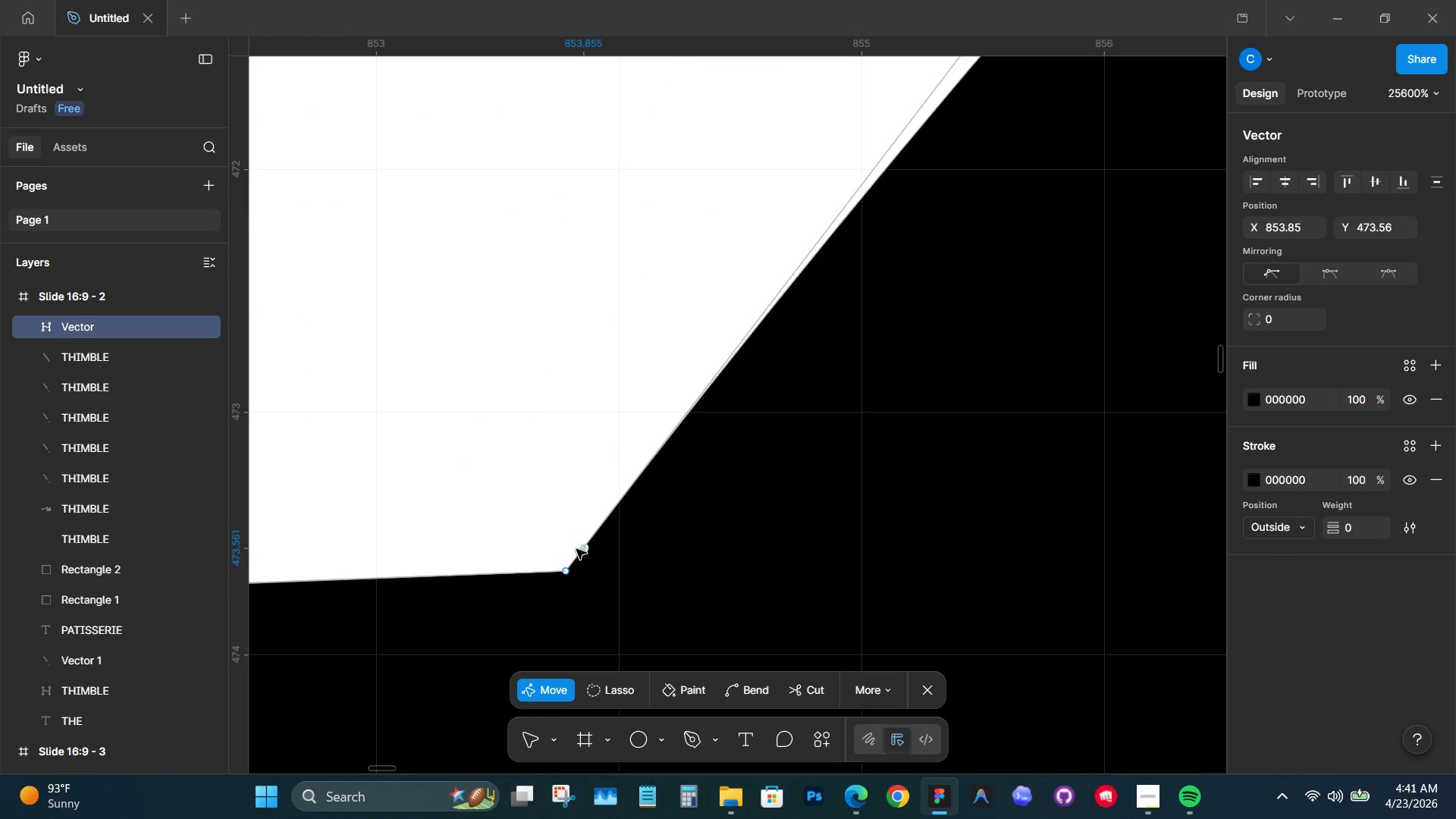 
left_click_drag(start_coordinate=[518, 513], to_coordinate=[635, 636])
 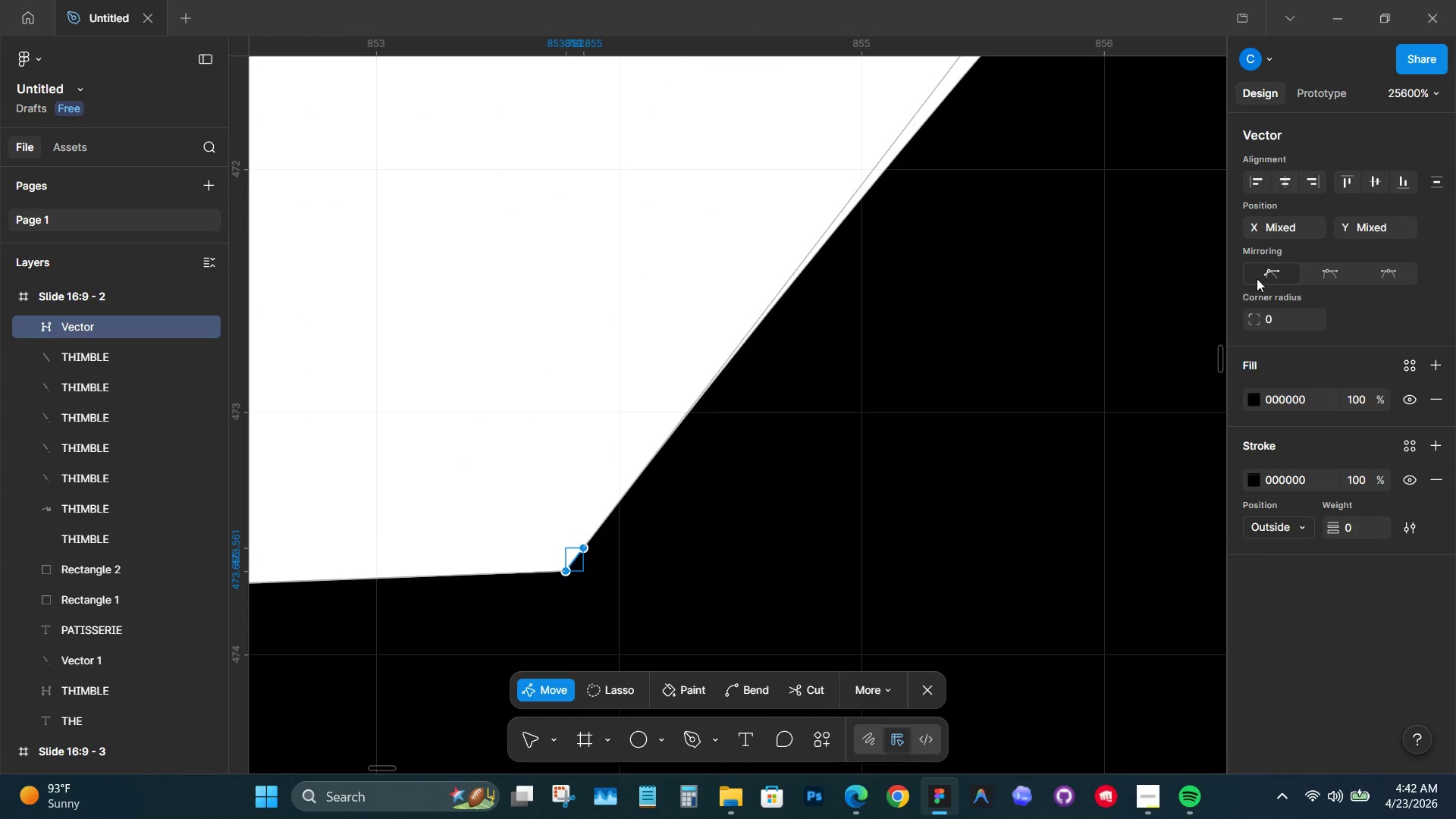 
wait(5.39)
 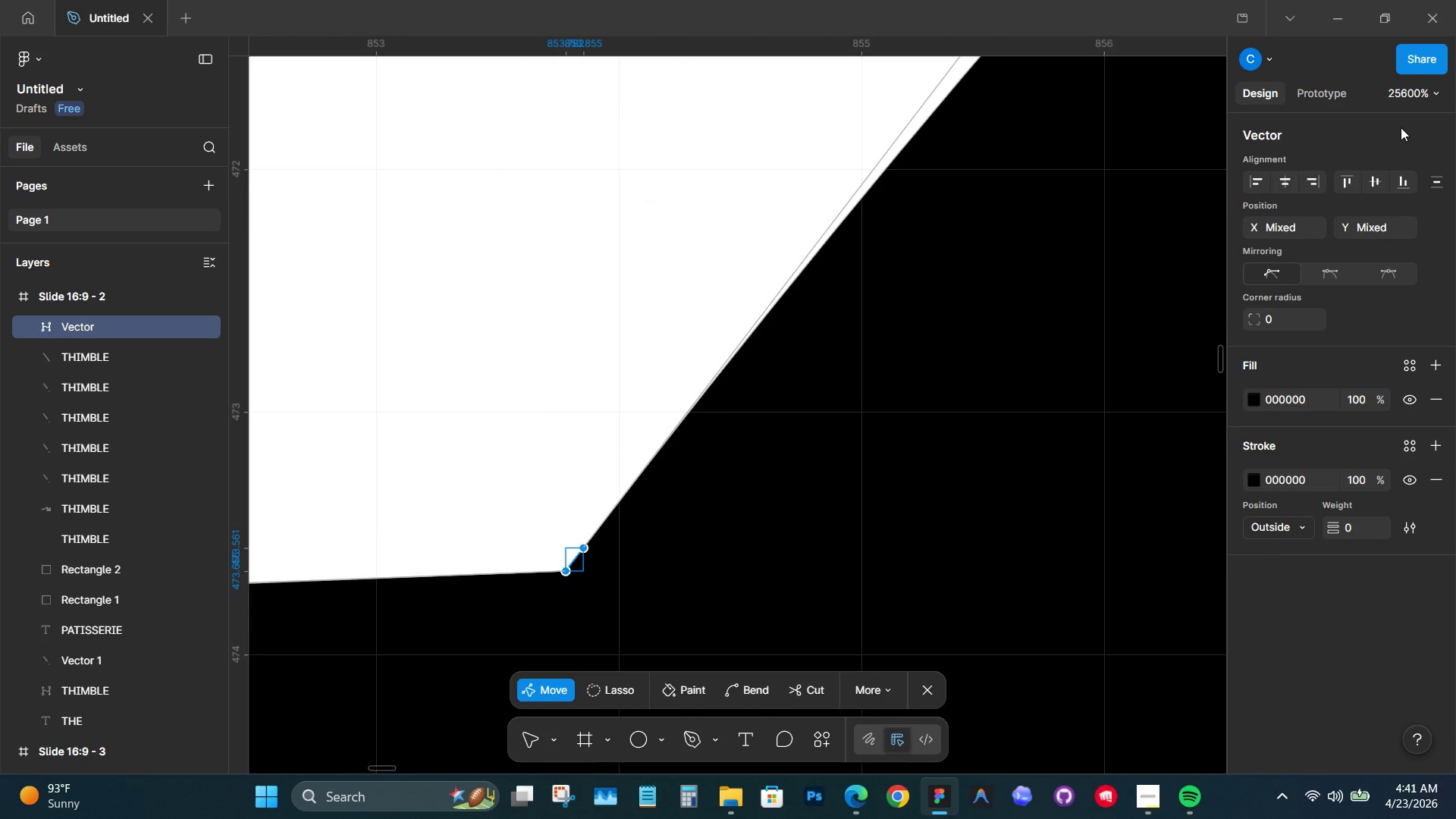 
left_click([1329, 271])
 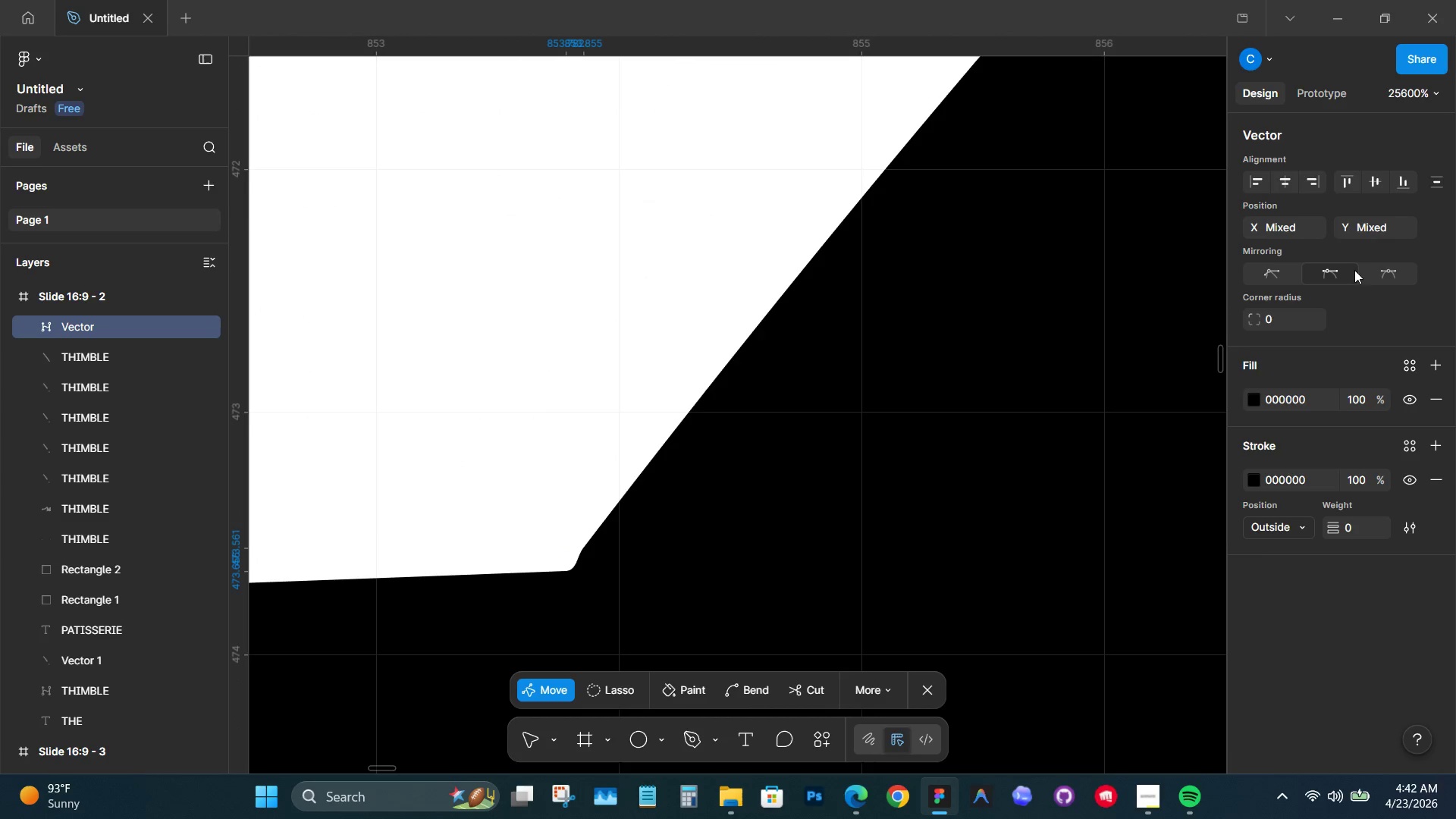 
left_click([1379, 273])
 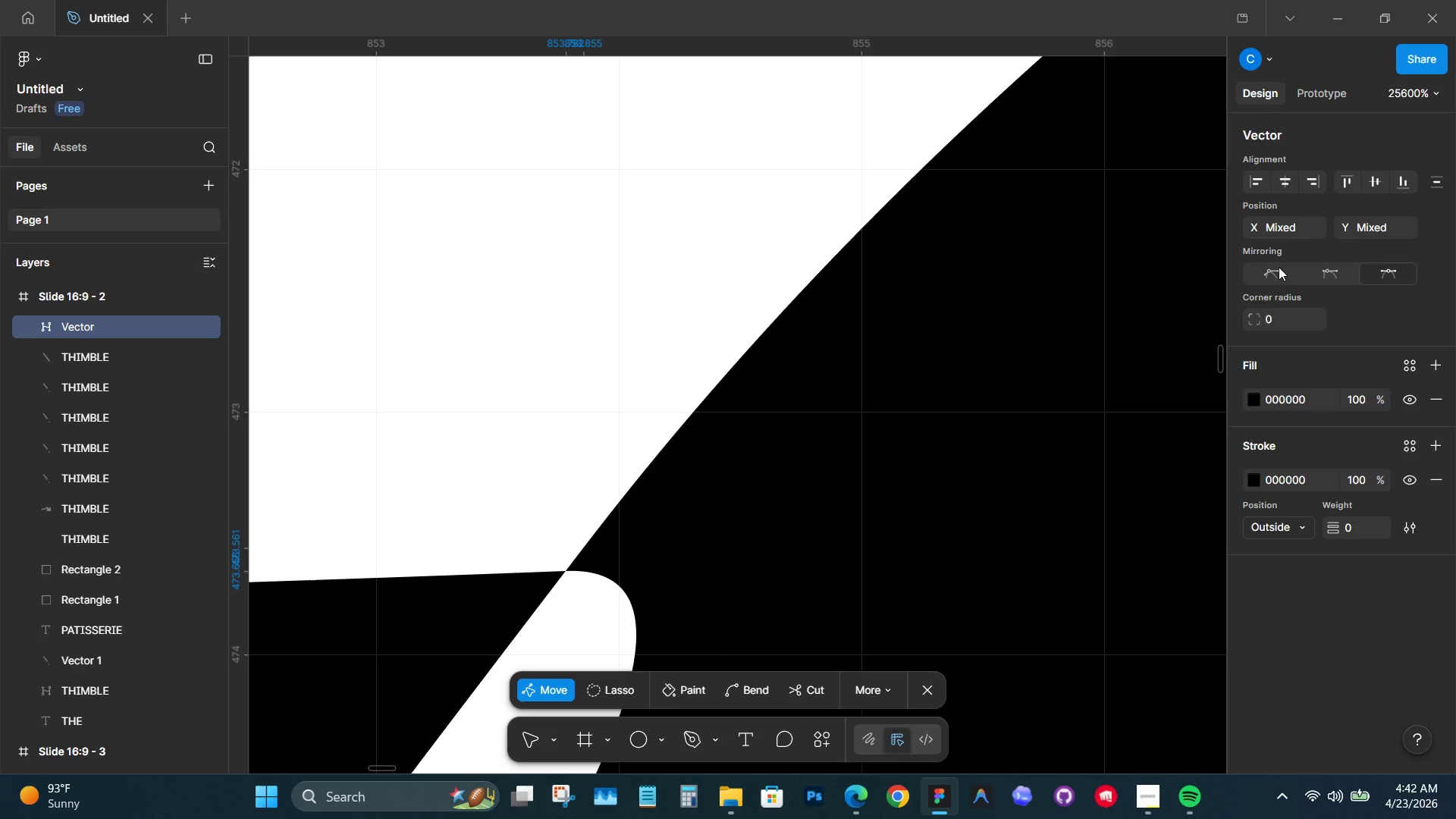 
left_click([1274, 265])
 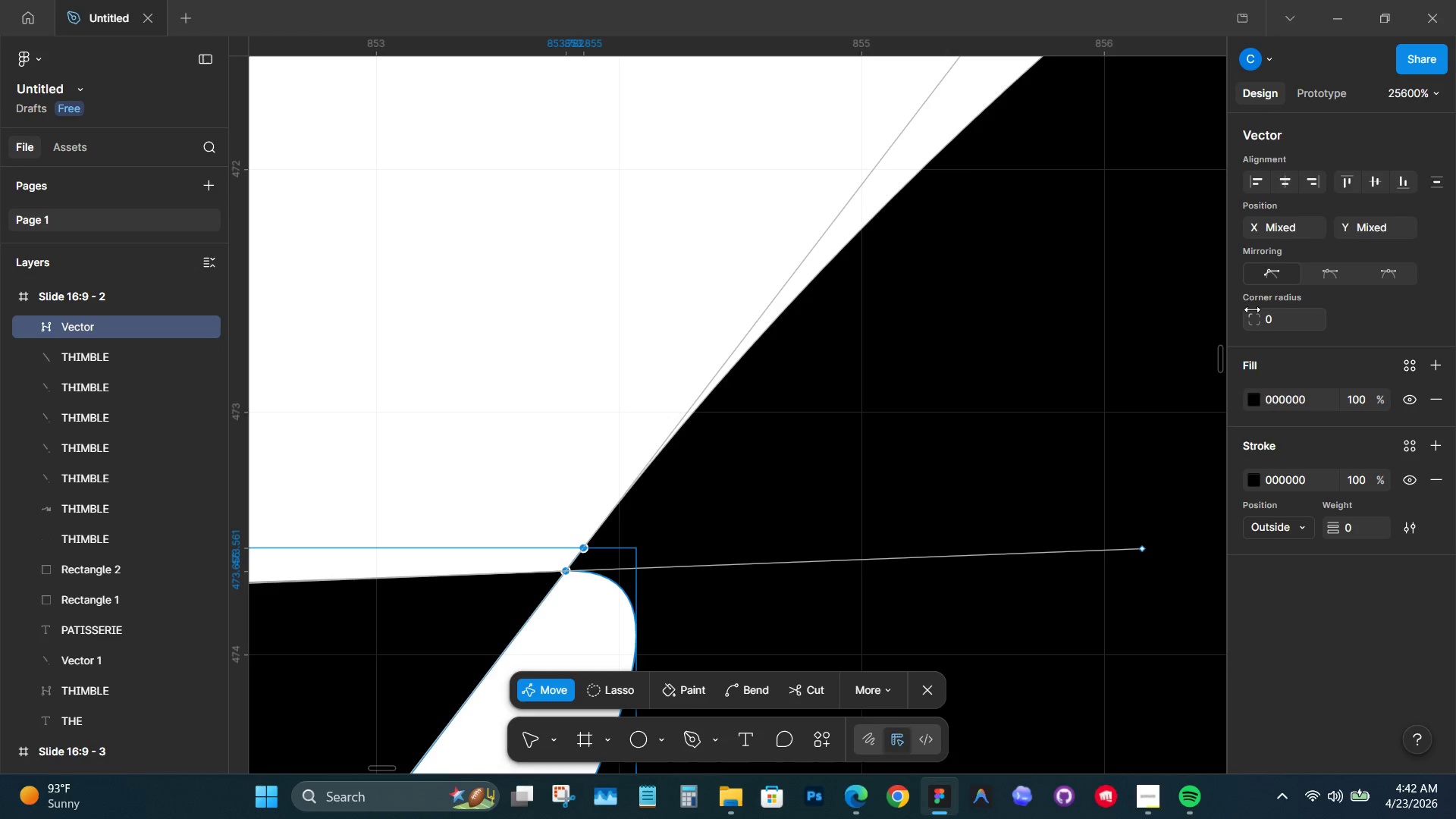 
left_click_drag(start_coordinate=[1252, 309], to_coordinate=[1040, 431])
 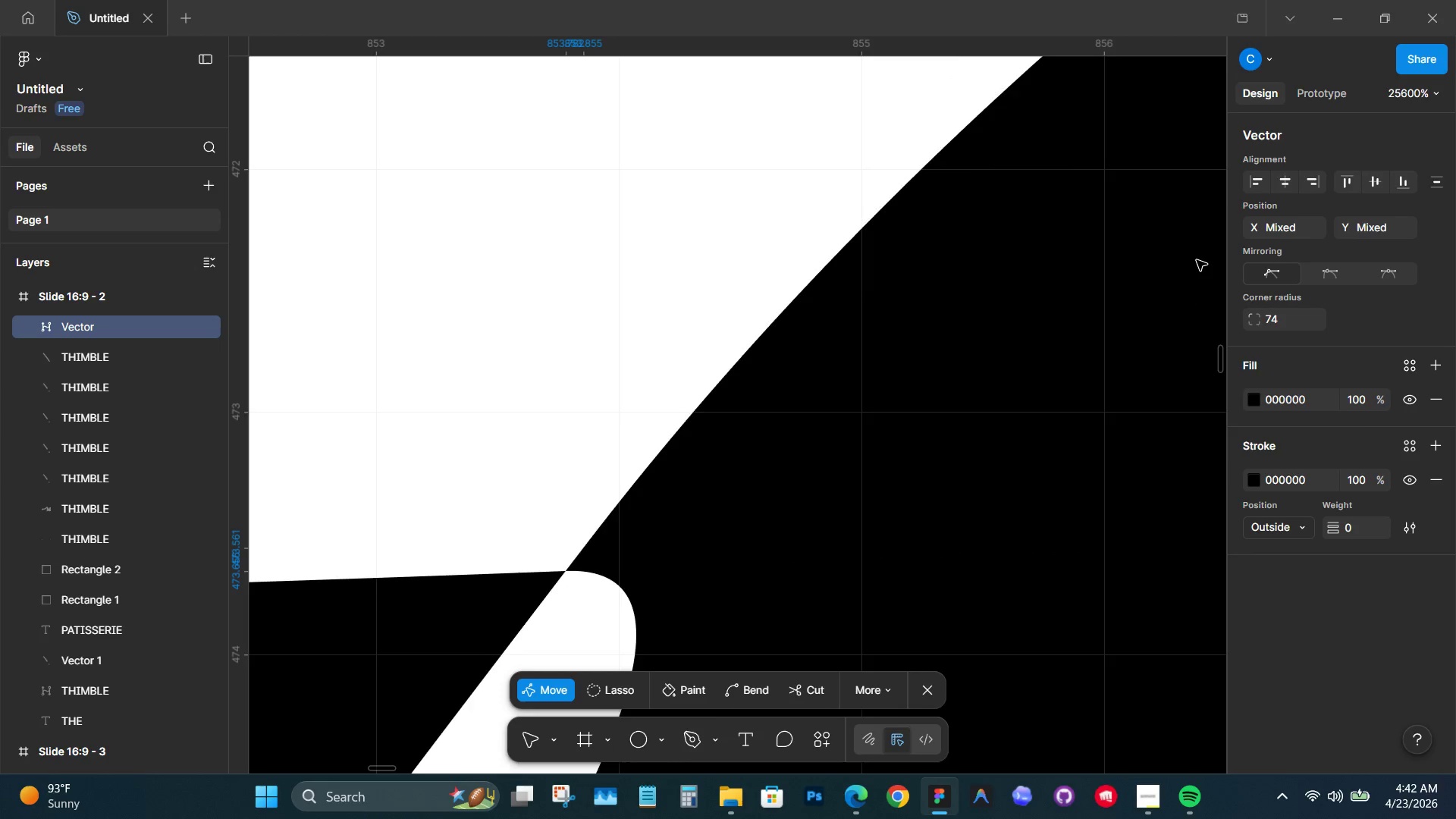 
key(Control+Z)
 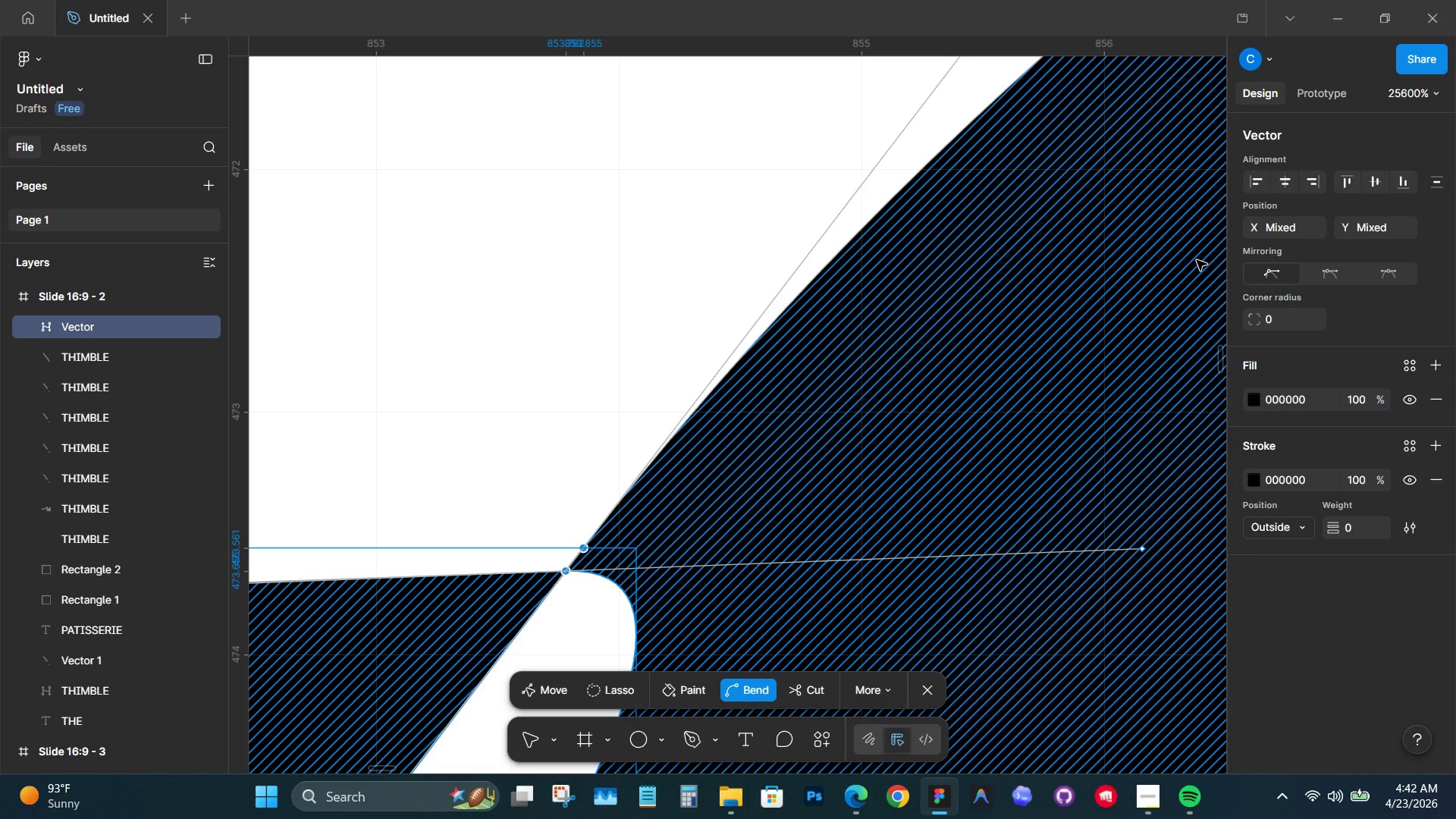 
key(Control+Z)
 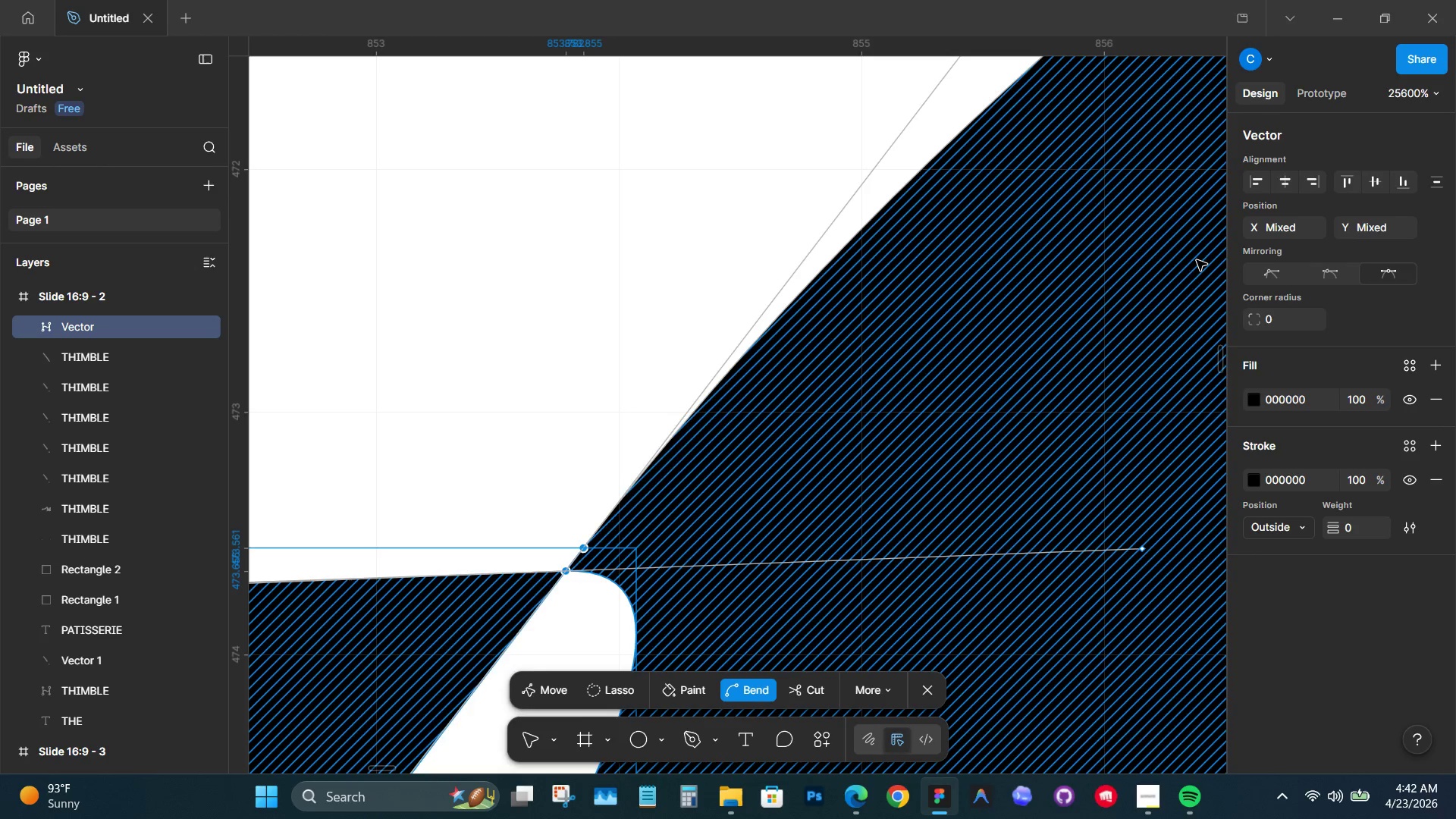 
key(Control+Z)
 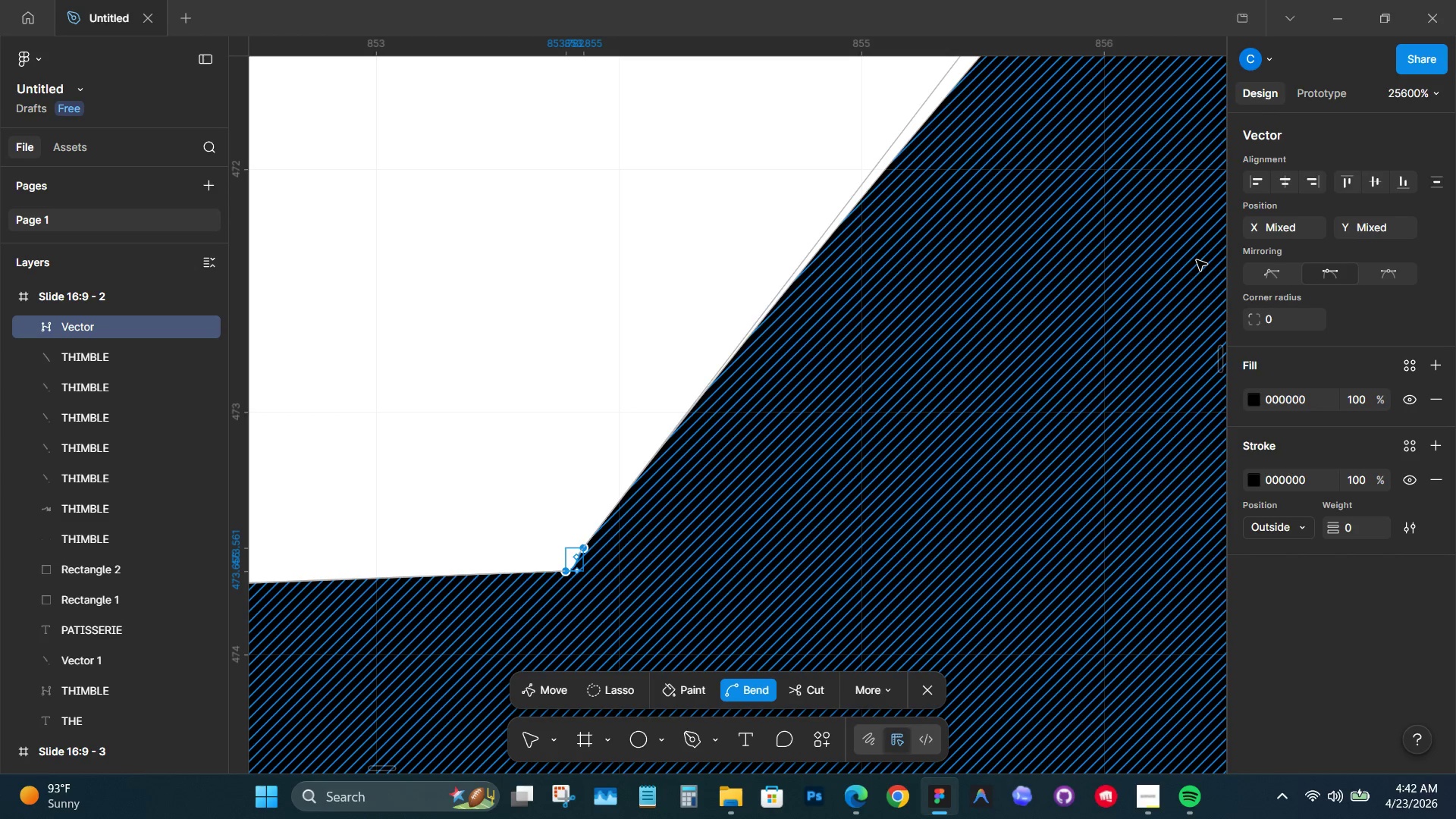 
key(Control+Z)
 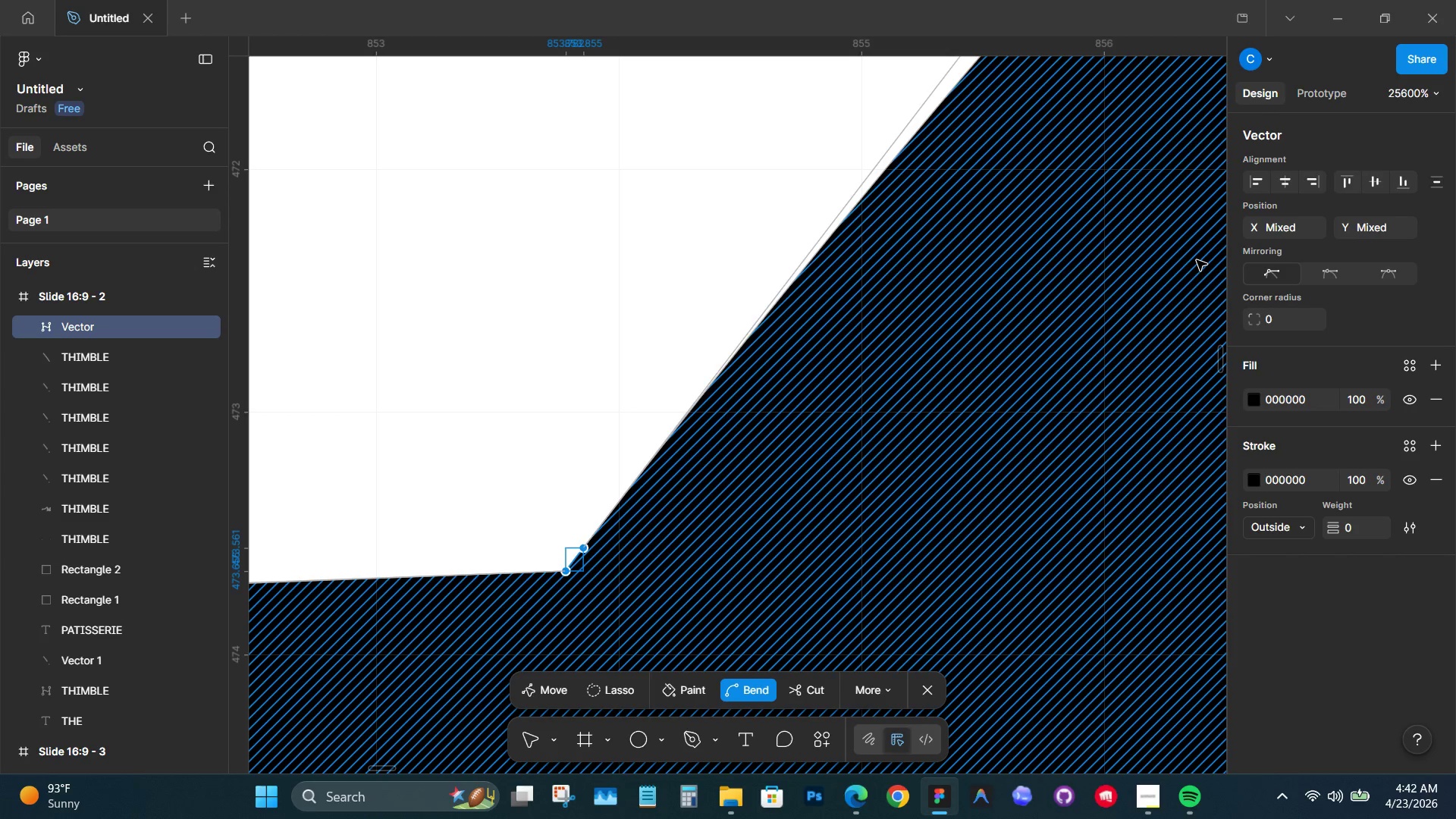 
key(Control+Z)
 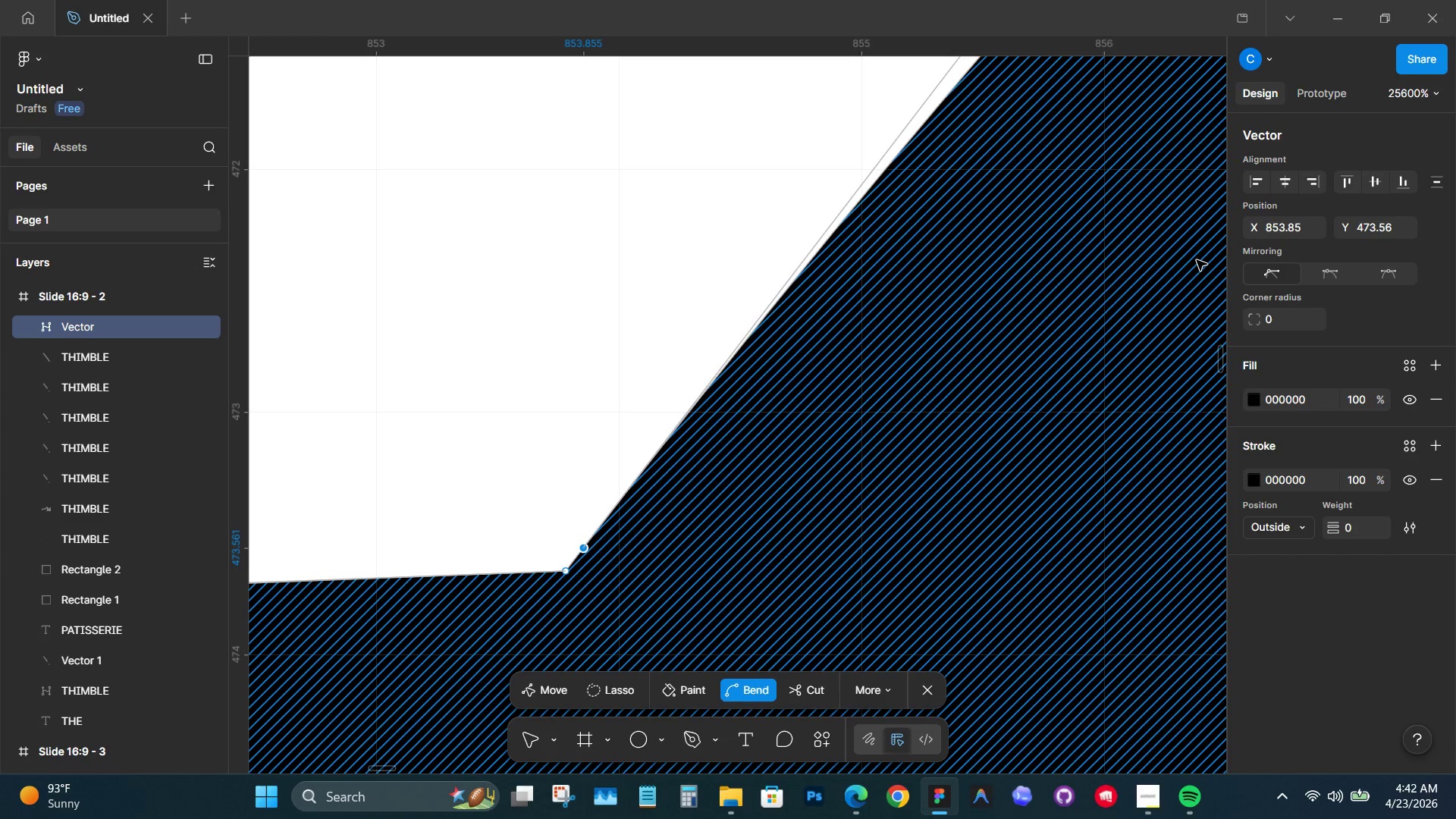 
key(Control+Shift+ShiftLeft)
 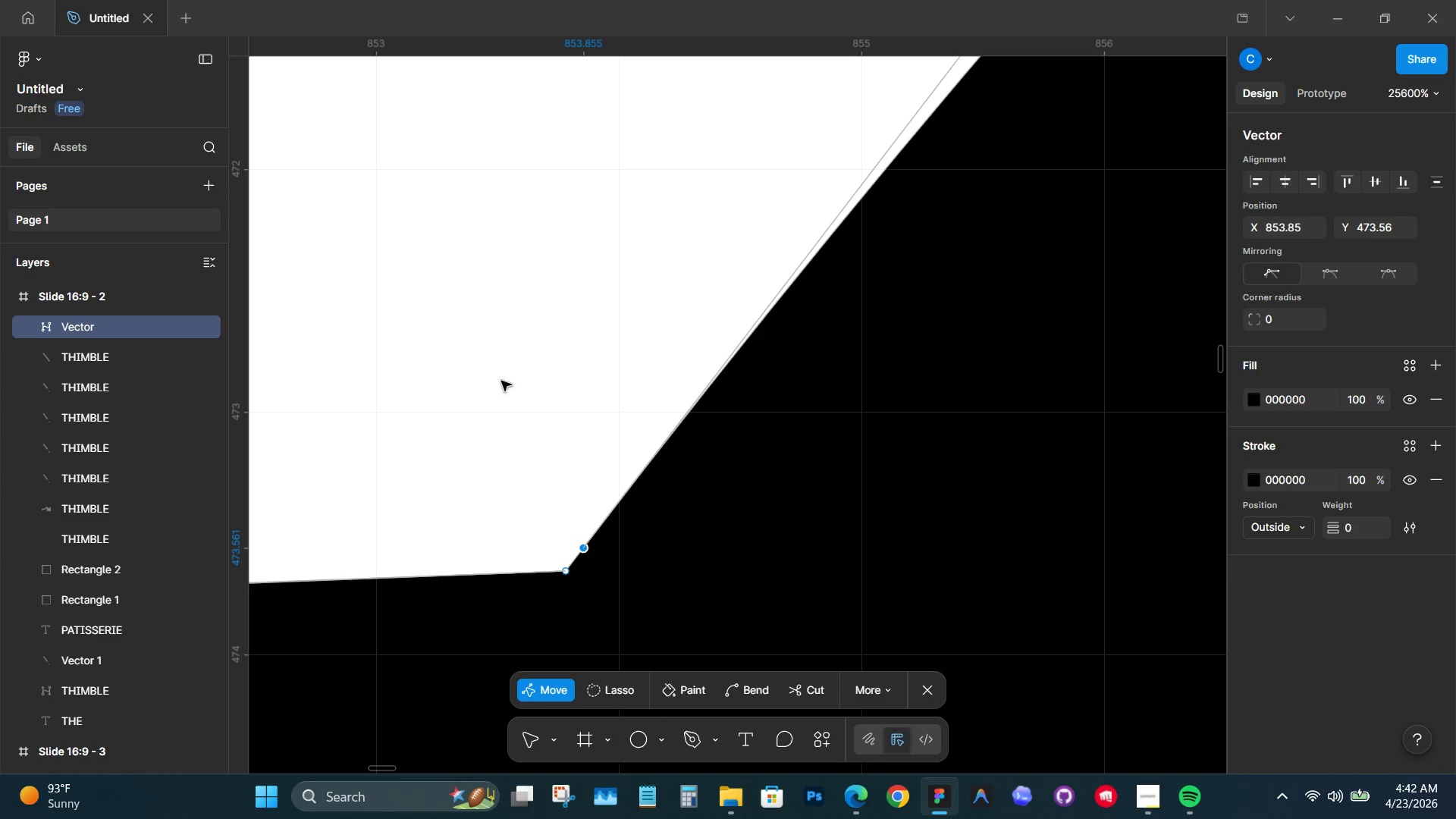 
left_click_drag(start_coordinate=[475, 439], to_coordinate=[680, 635])
 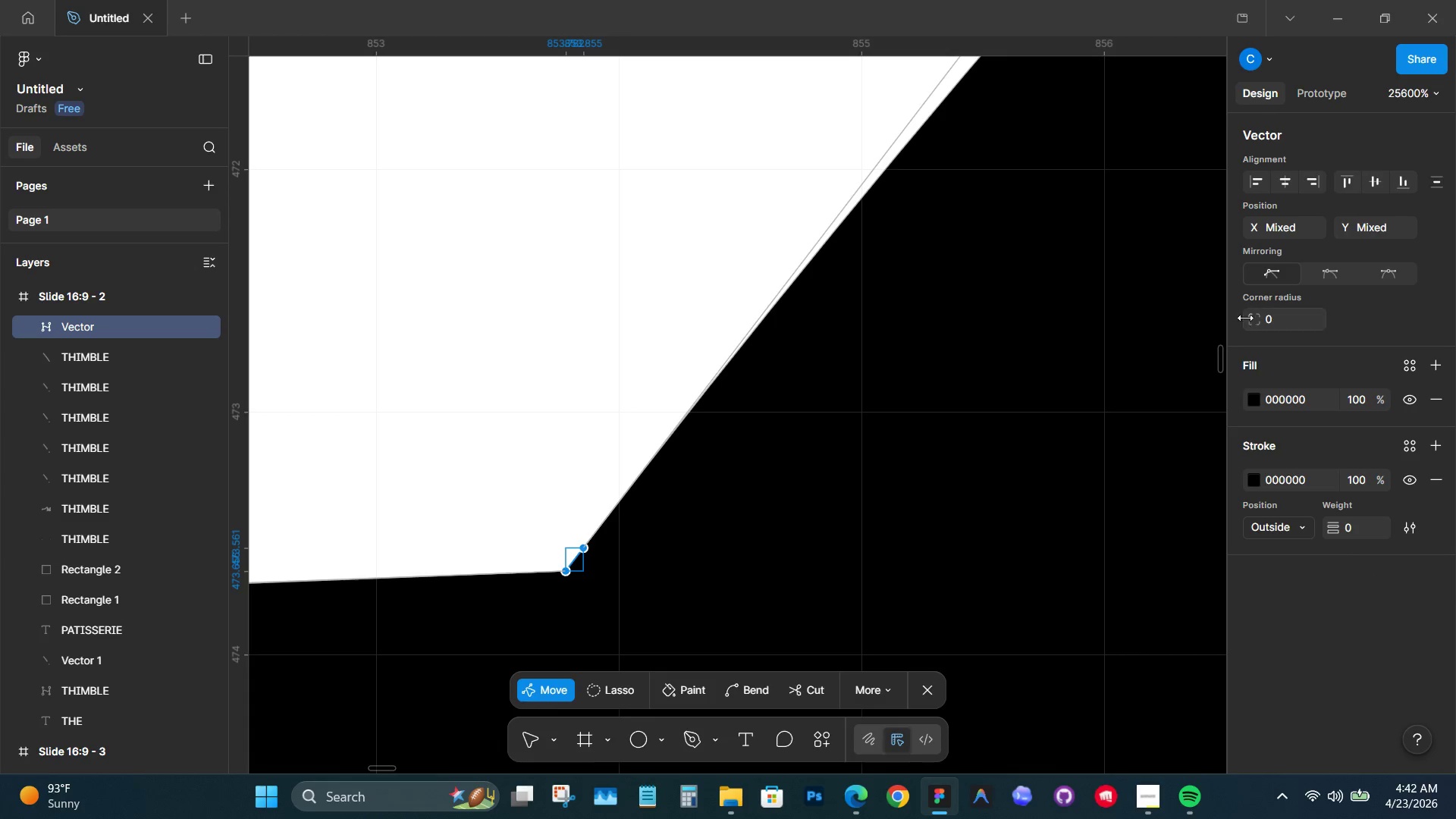 
left_click_drag(start_coordinate=[1249, 316], to_coordinate=[965, 419])
 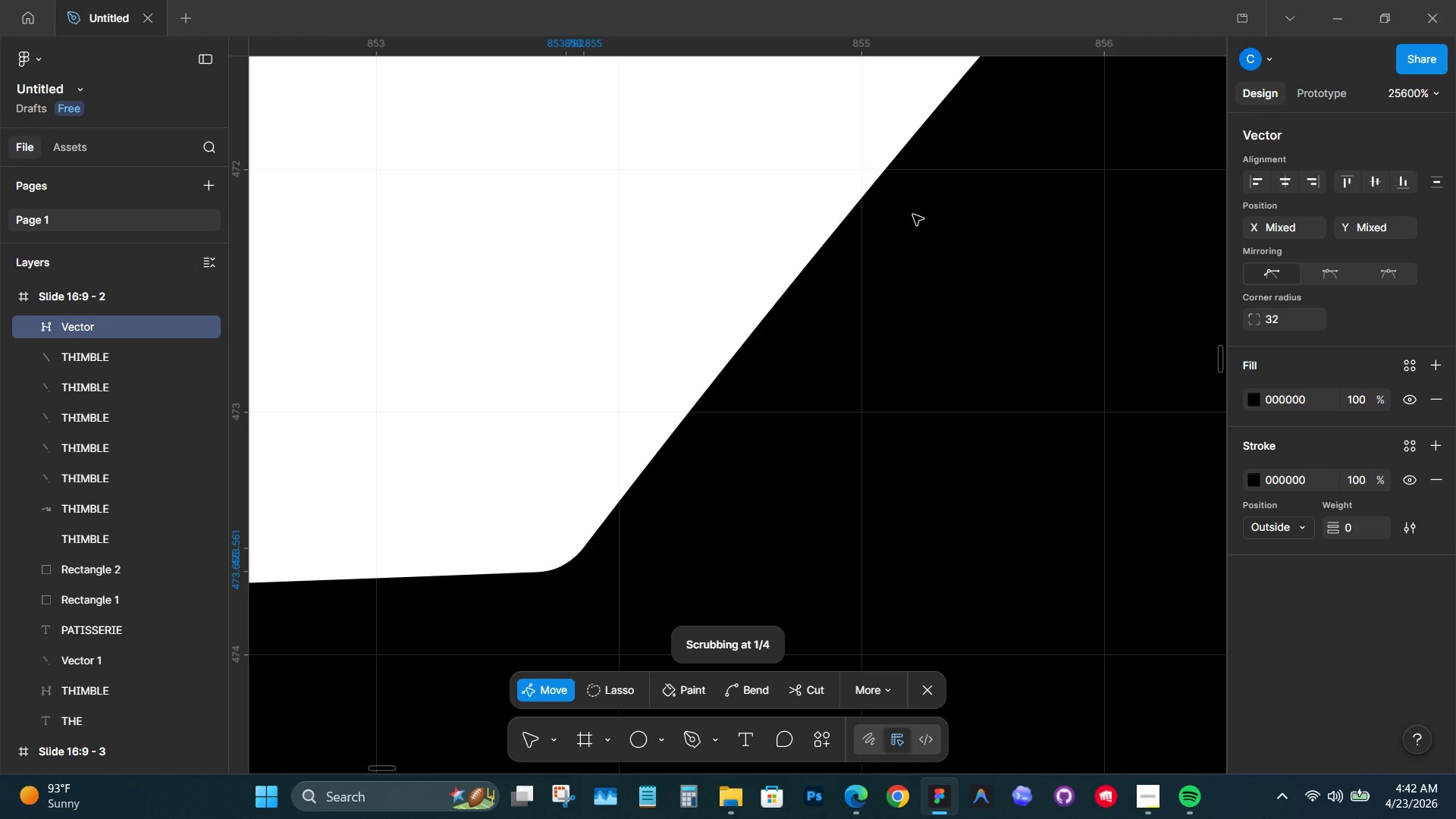 
hold_key(key=ControlLeft, duration=1.14)
 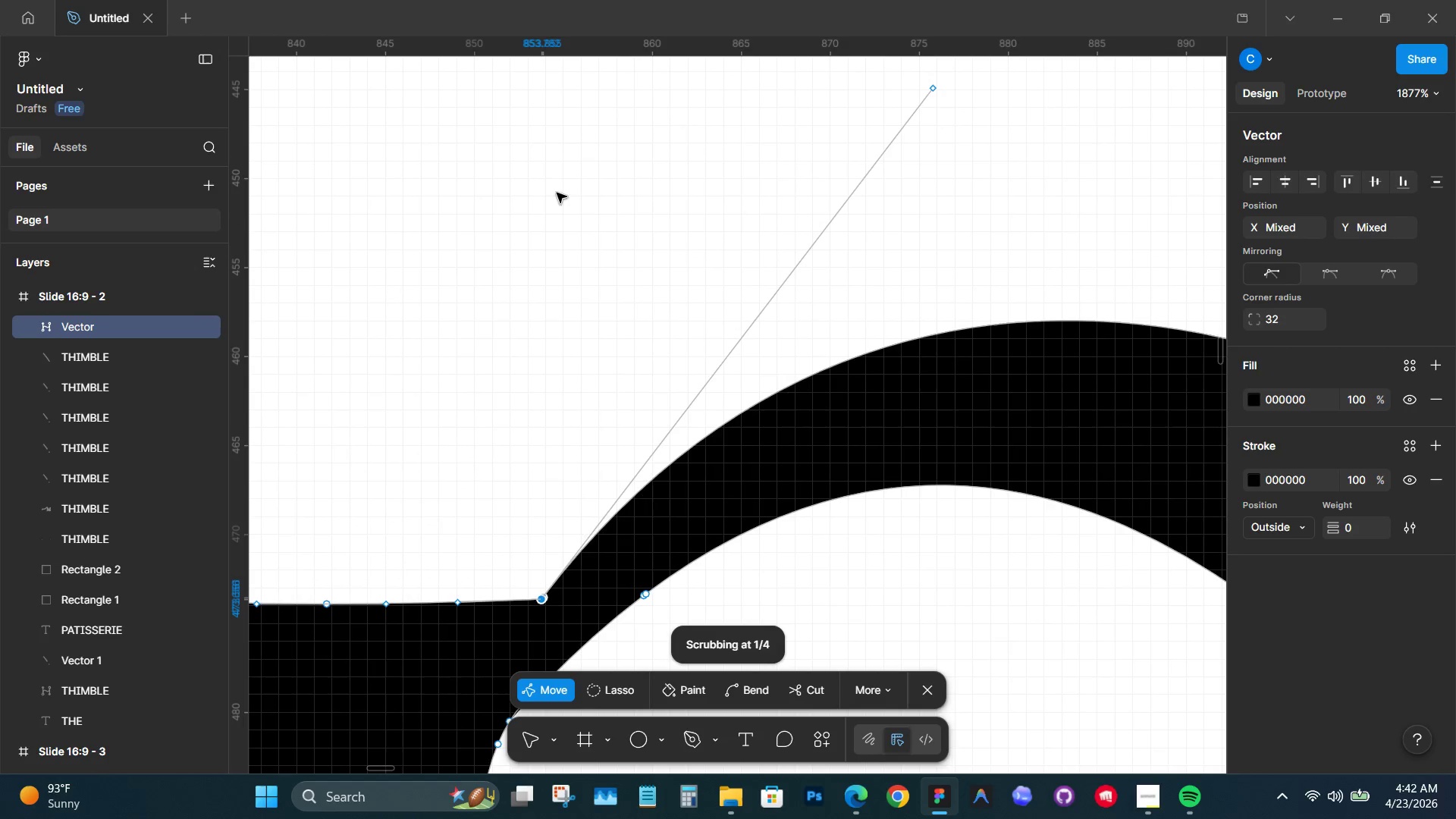 
hold_key(key=Space, duration=0.83)
 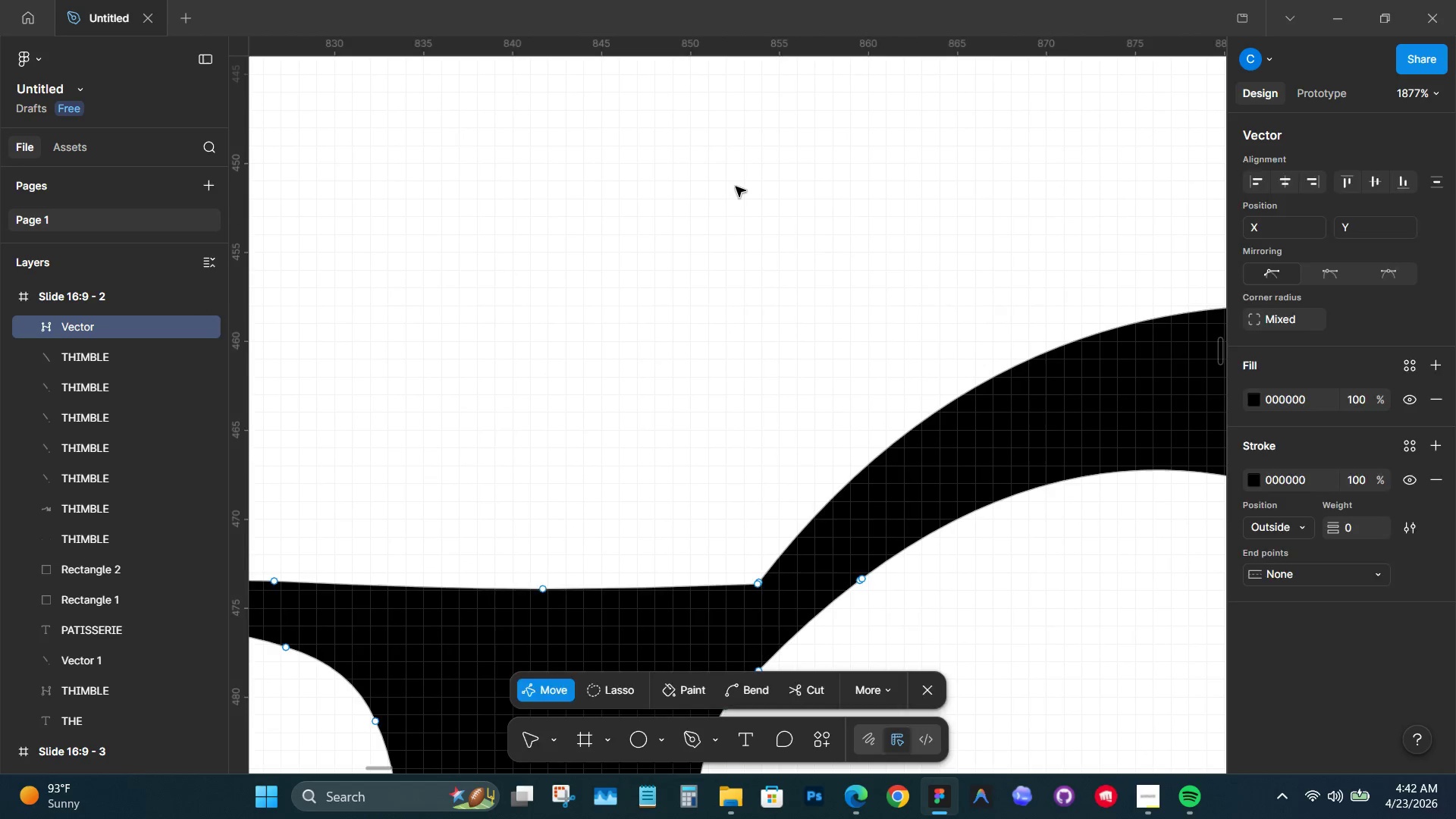 
scroll: coordinate [557, 193], scroll_direction: down, amount: 13.0
 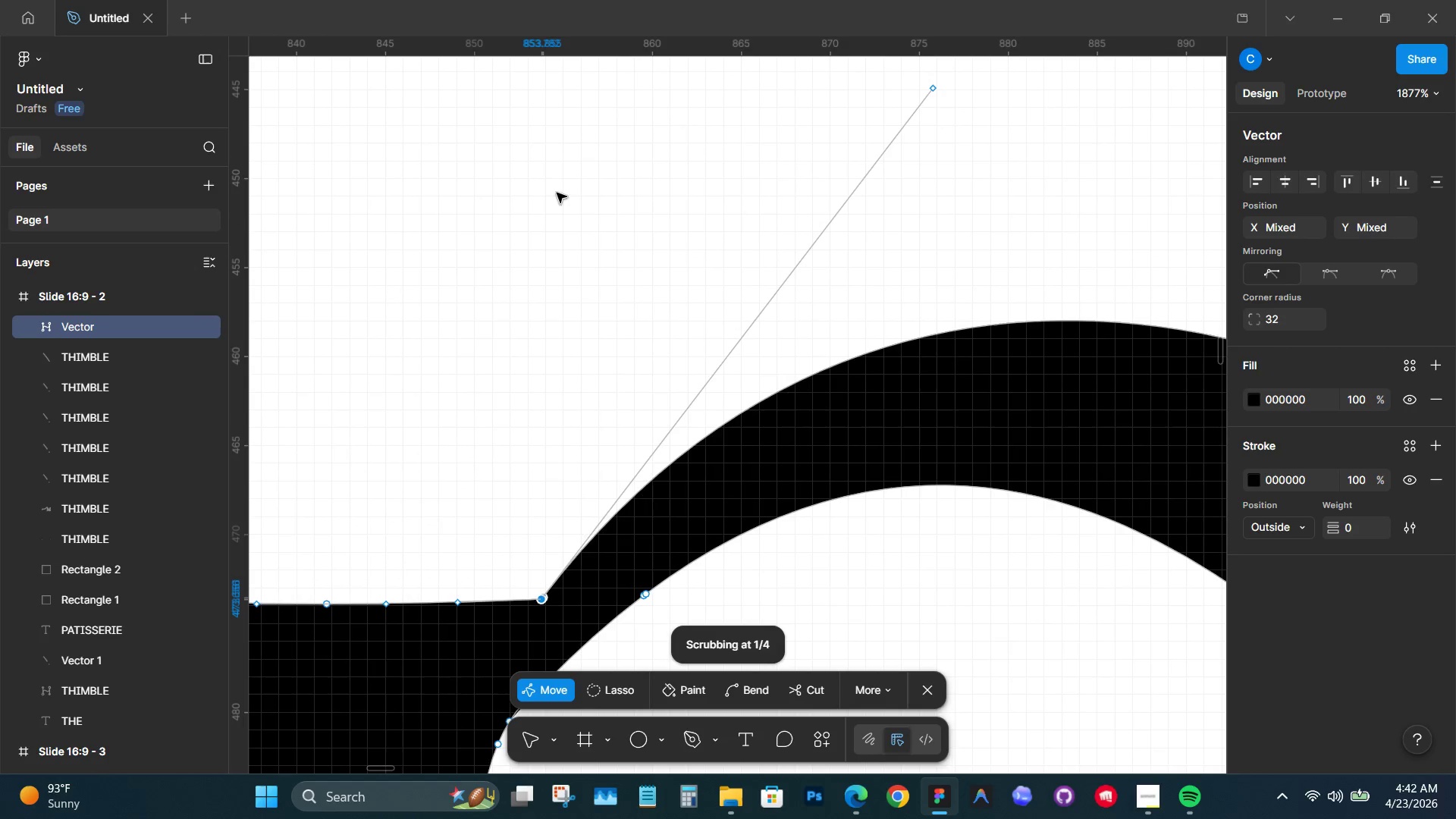 
left_click_drag(start_coordinate=[517, 200], to_coordinate=[733, 185])
 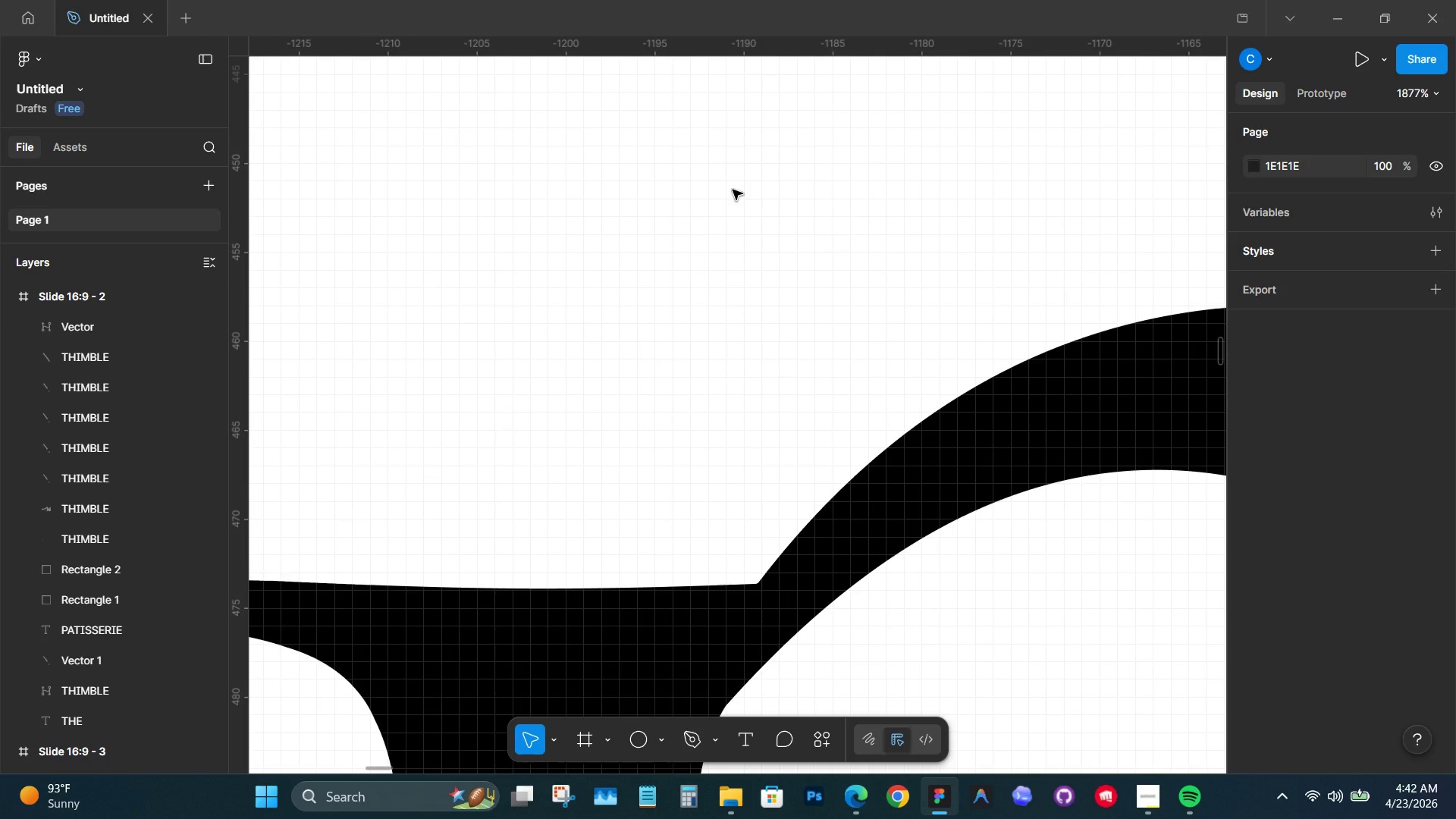 
hold_key(key=ControlLeft, duration=0.91)
scroll: coordinate [670, 222], scroll_direction: down, amount: 13.0
 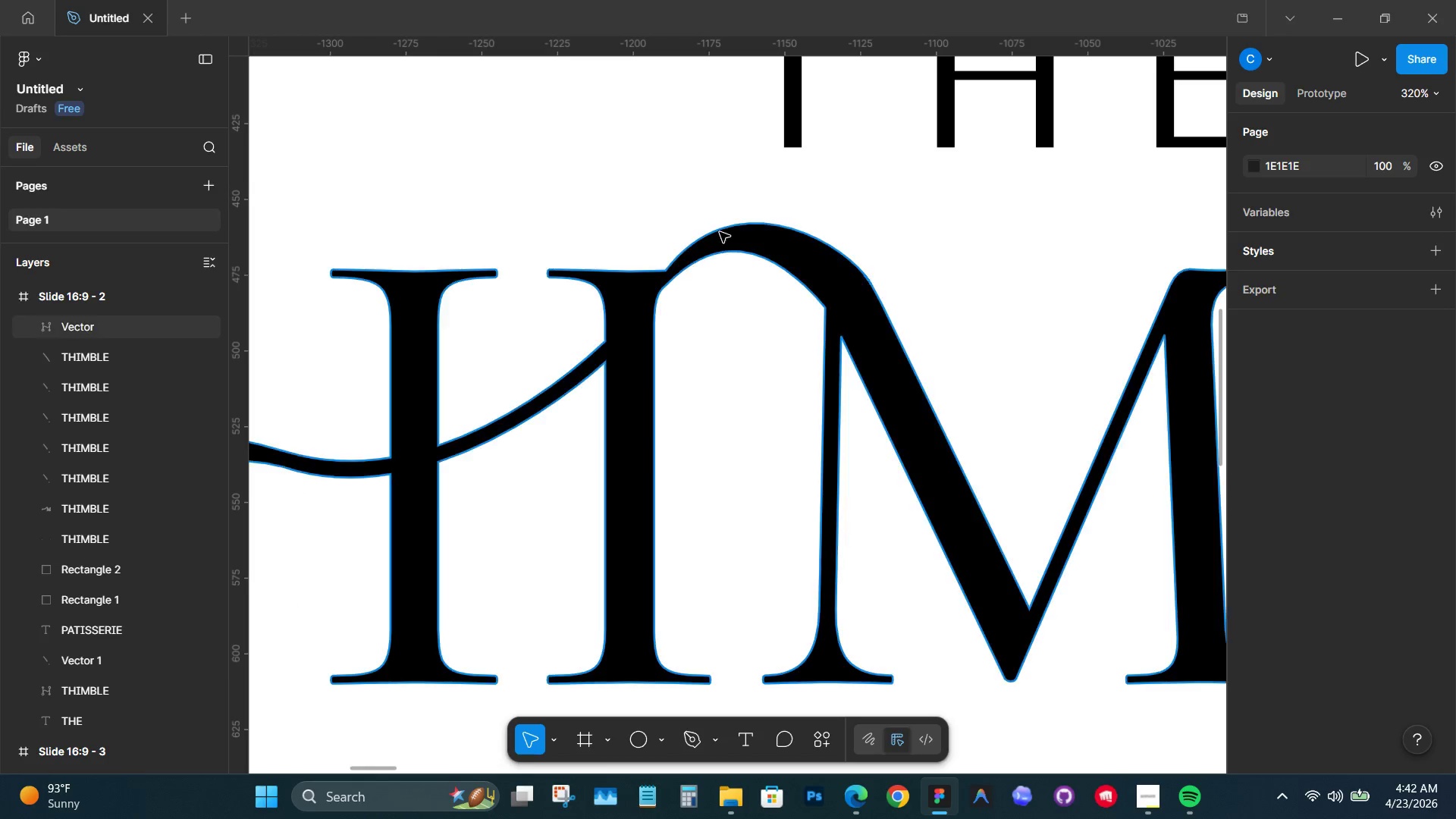 
hold_key(key=ControlLeft, duration=4.64)
scroll: coordinate [529, 322], scroll_direction: up, amount: 17.0
 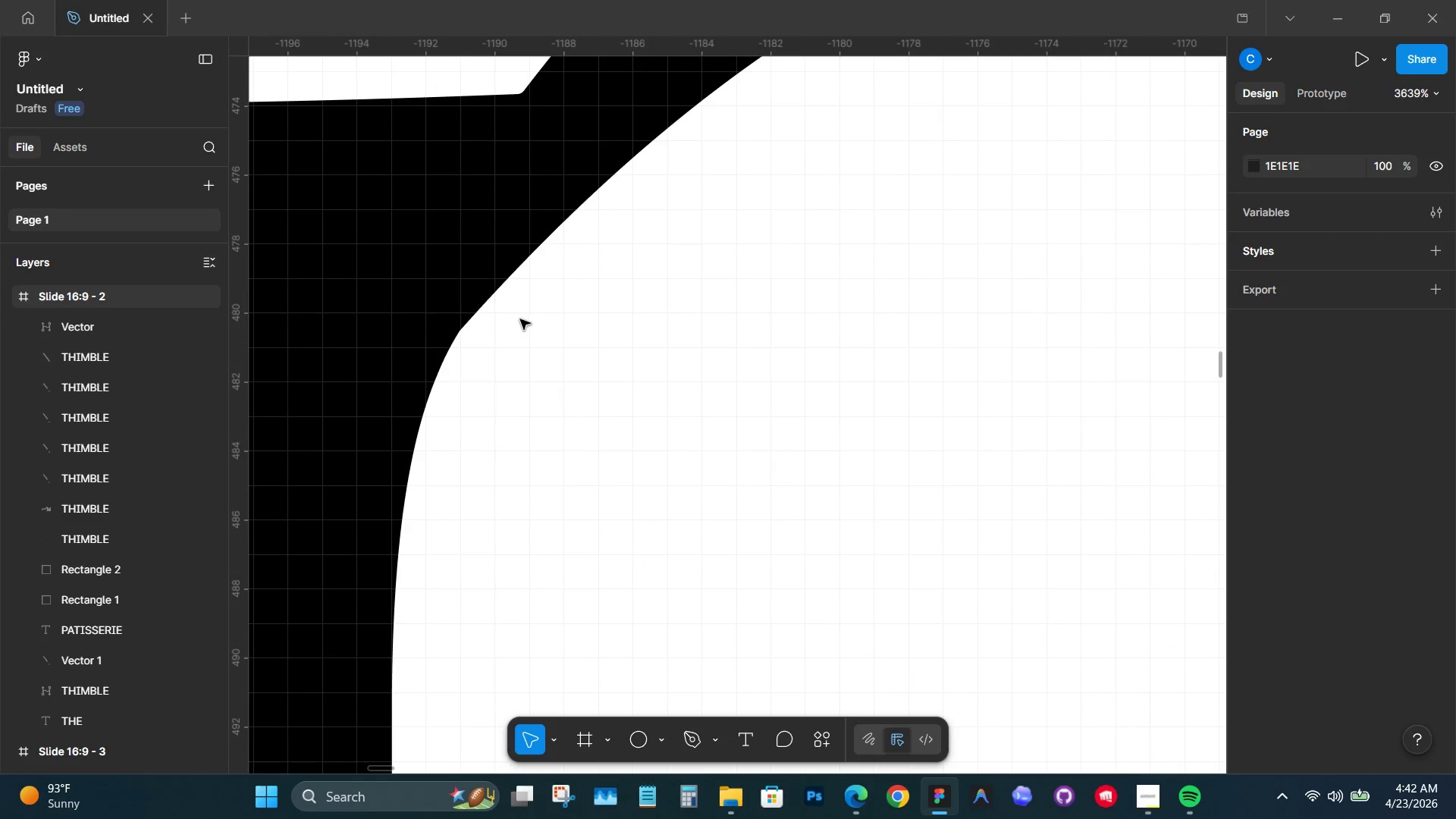 
scroll: coordinate [513, 295], scroll_direction: down, amount: 23.0
 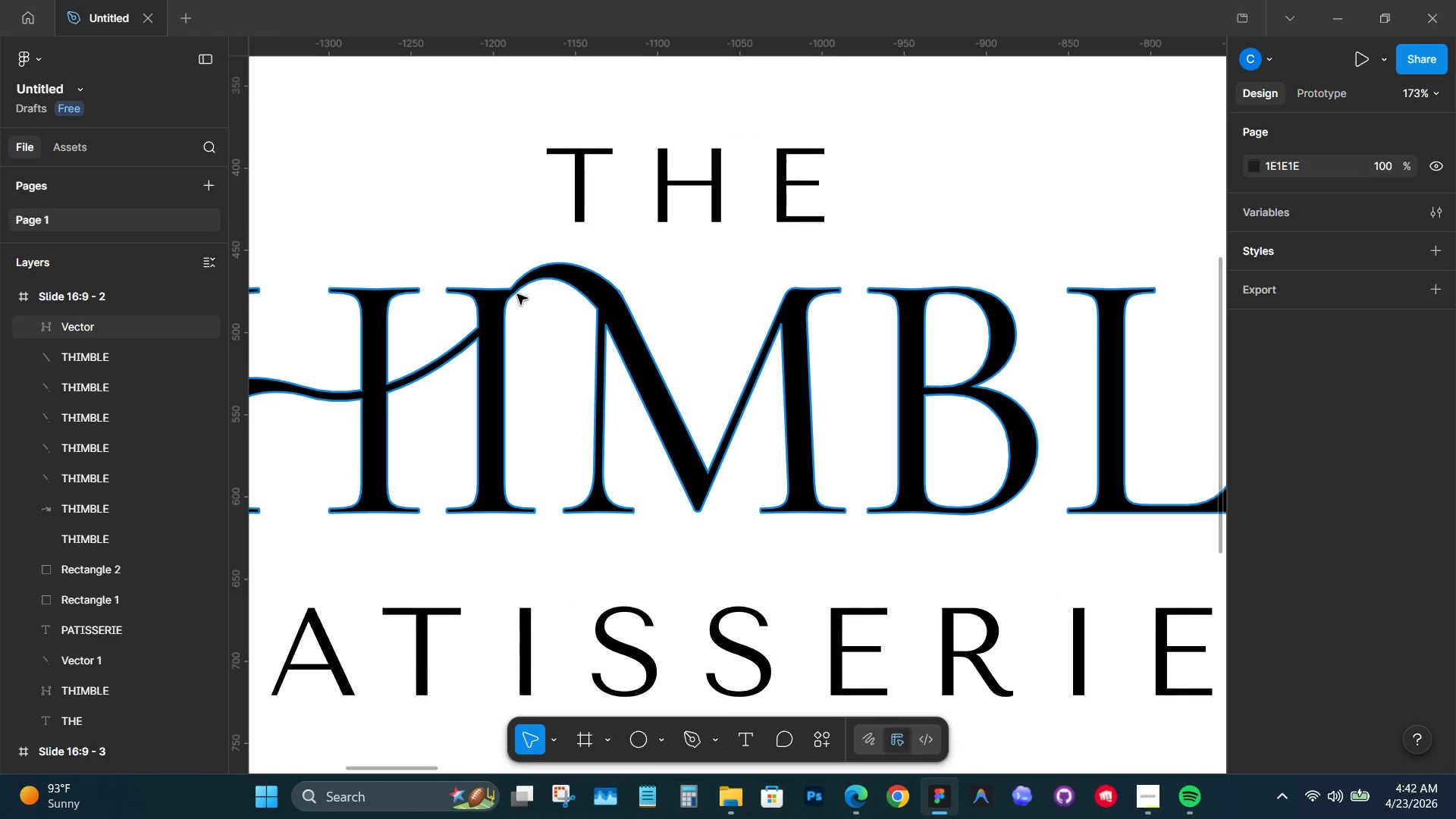 
hold_key(key=Space, duration=0.69)
 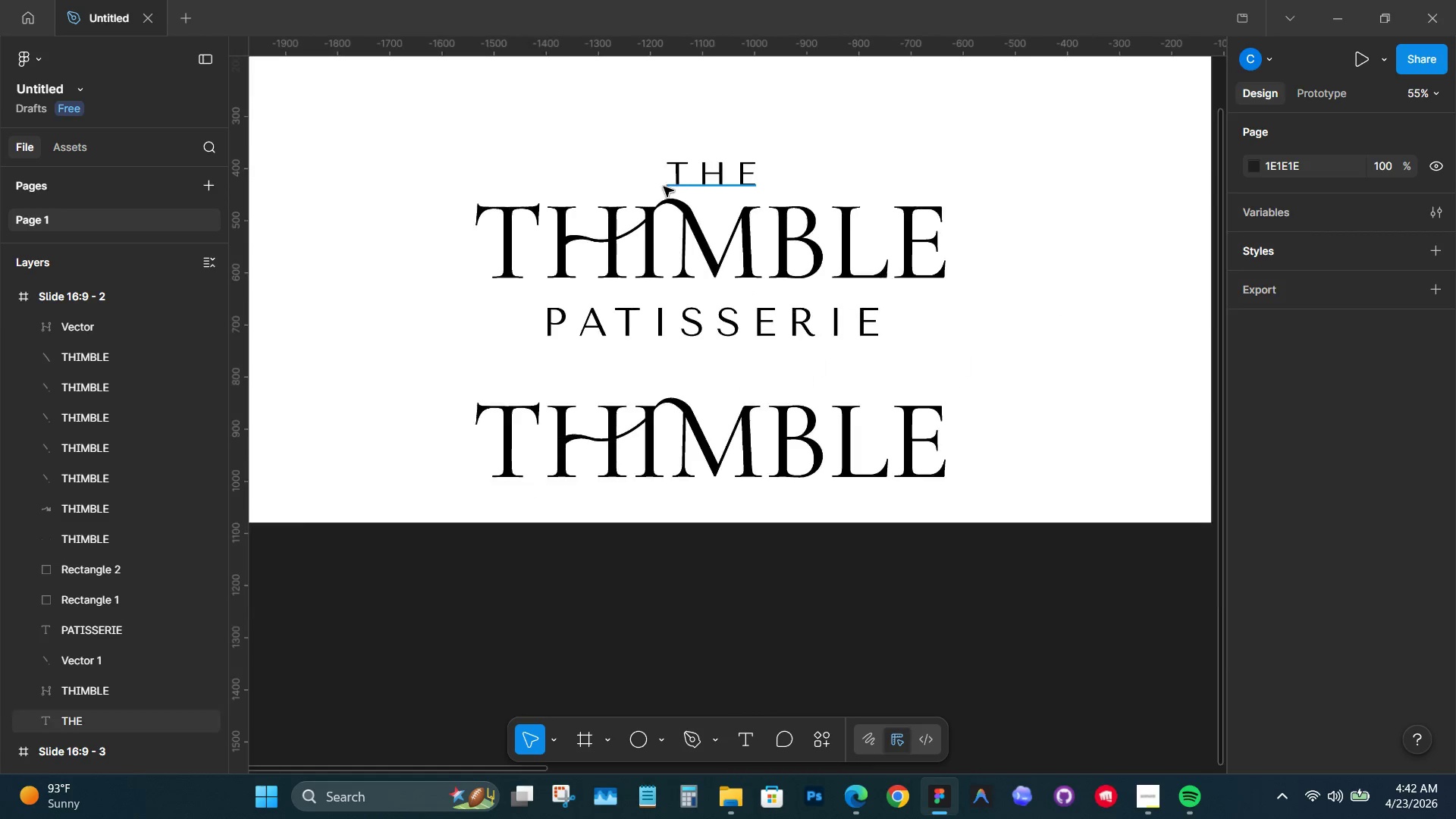 
scroll: coordinate [517, 294], scroll_direction: down, amount: 3.0
 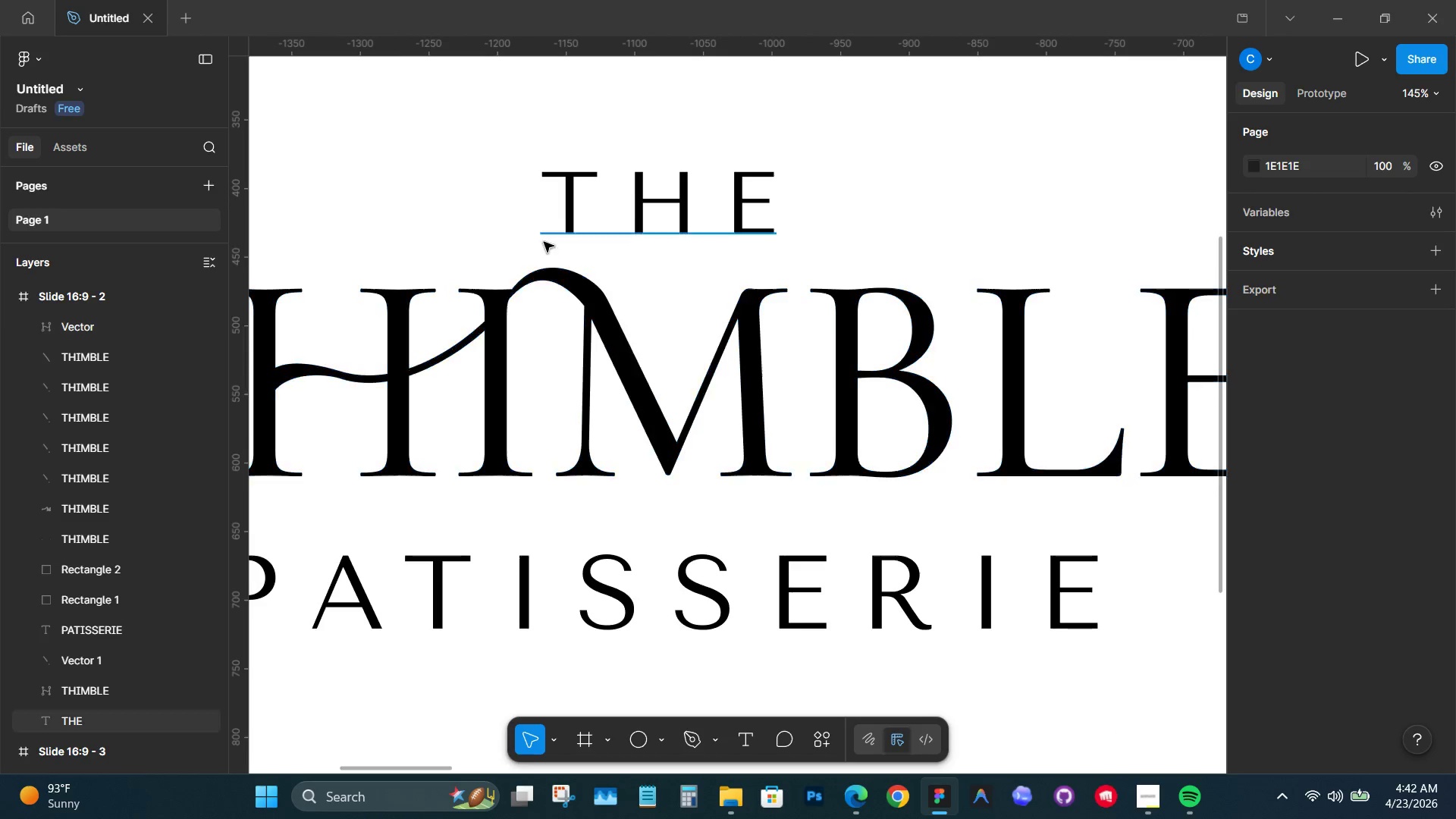 
left_click_drag(start_coordinate=[522, 199], to_coordinate=[665, 155])
 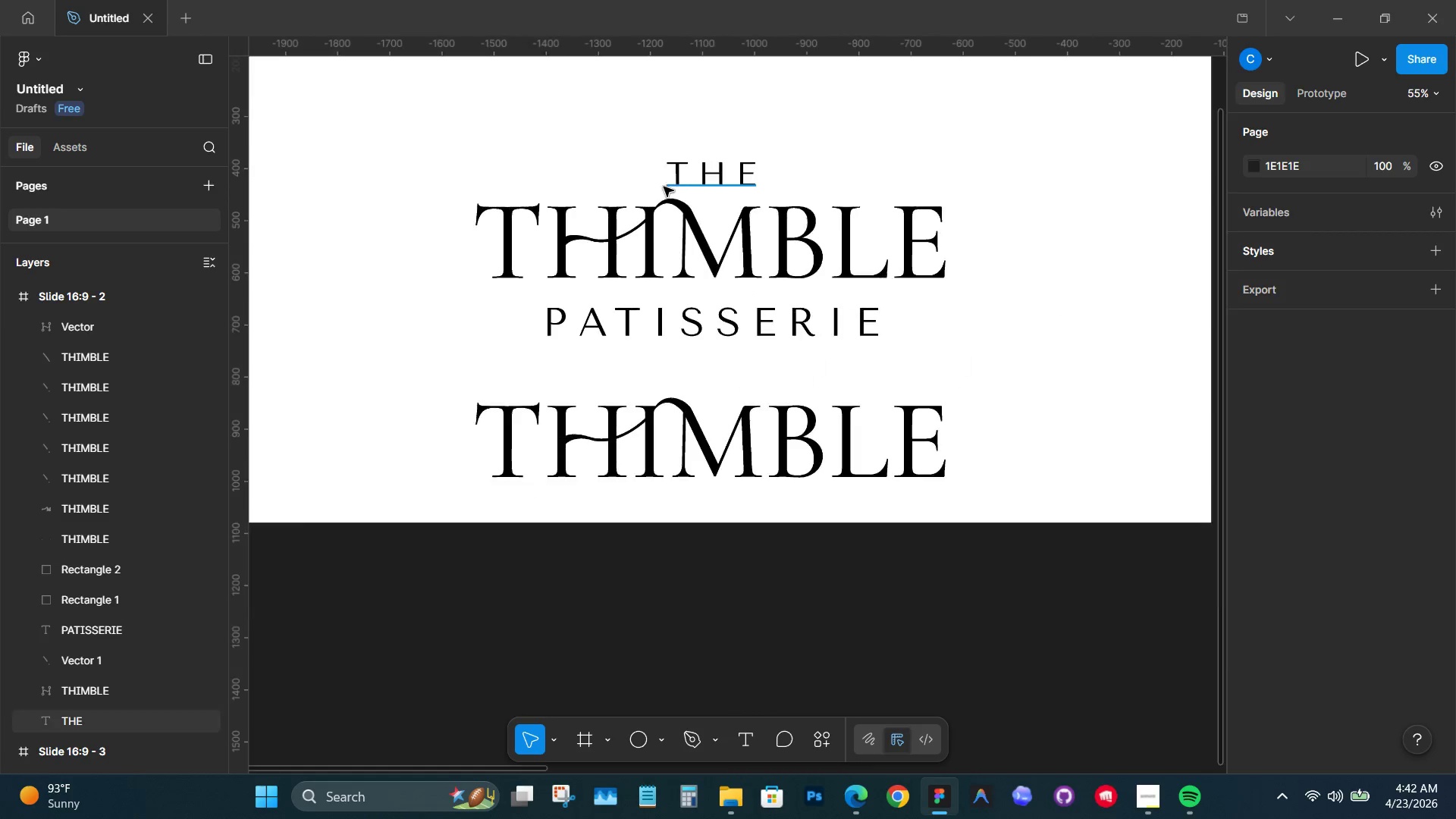 
hold_key(key=Space, duration=3.34)
 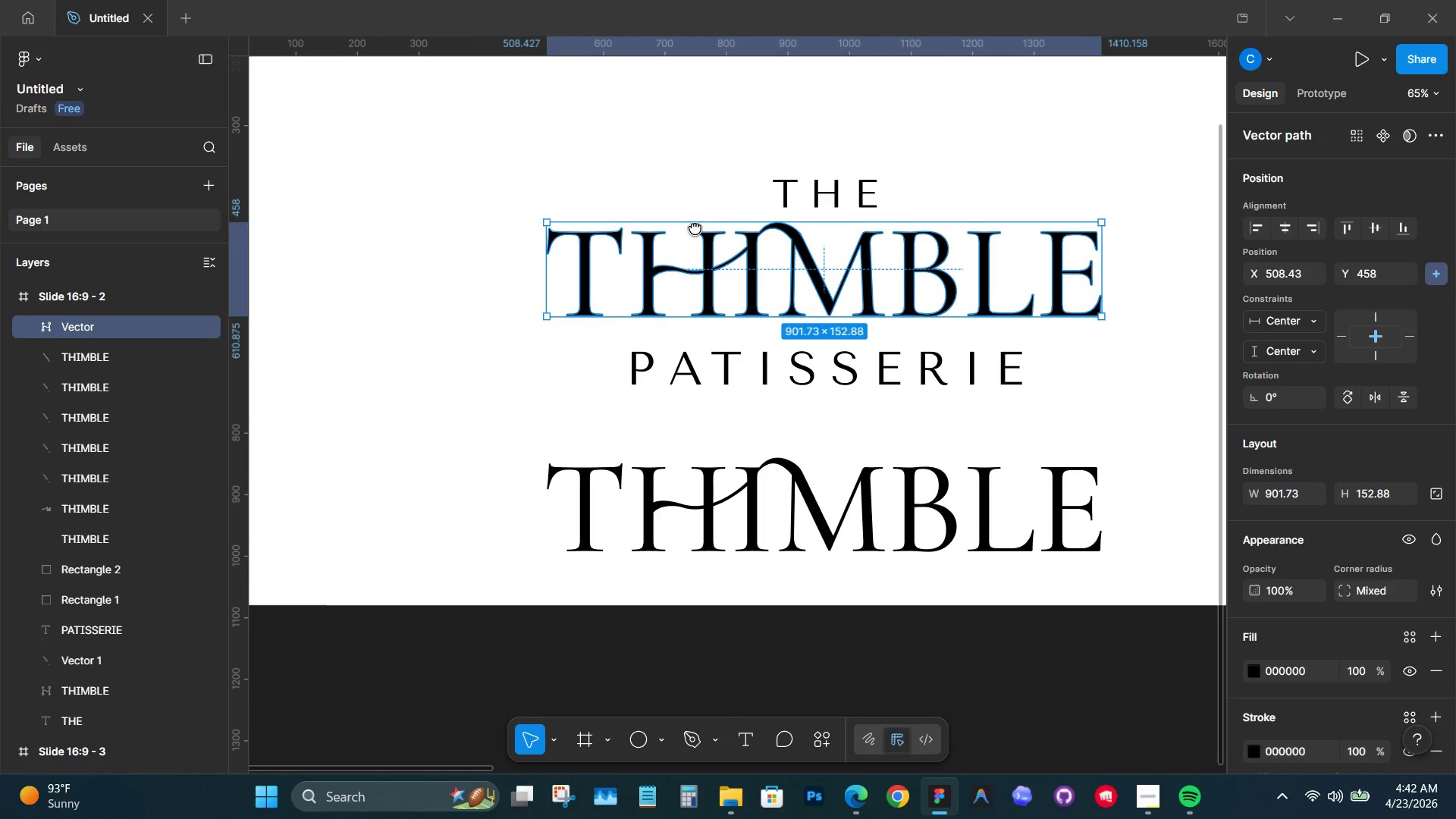 
hold_key(key=ControlLeft, duration=2.41)
scroll: coordinate [657, 186], scroll_direction: down, amount: 7.0
 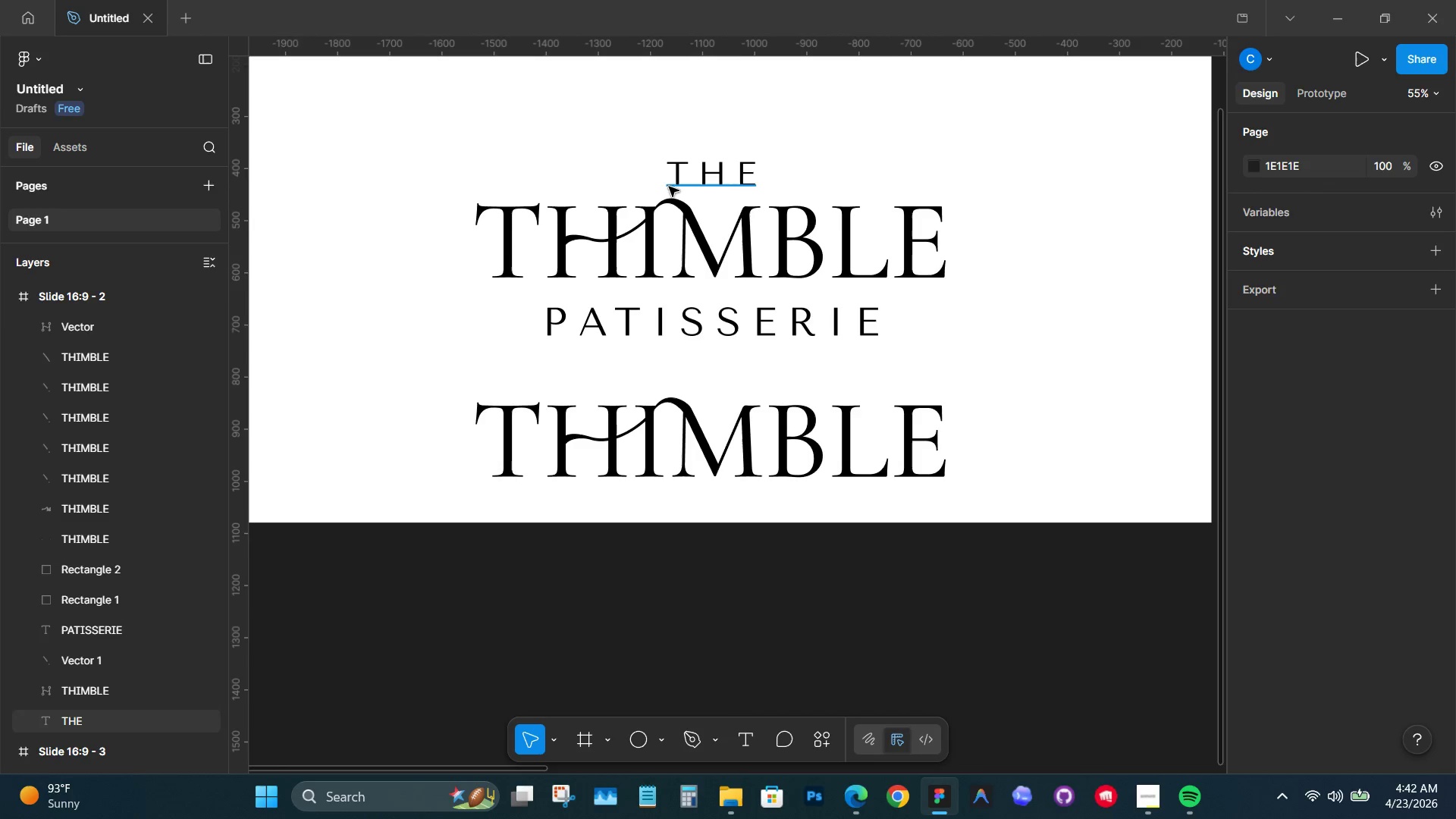 
scroll: coordinate [600, 218], scroll_direction: up, amount: 7.0
 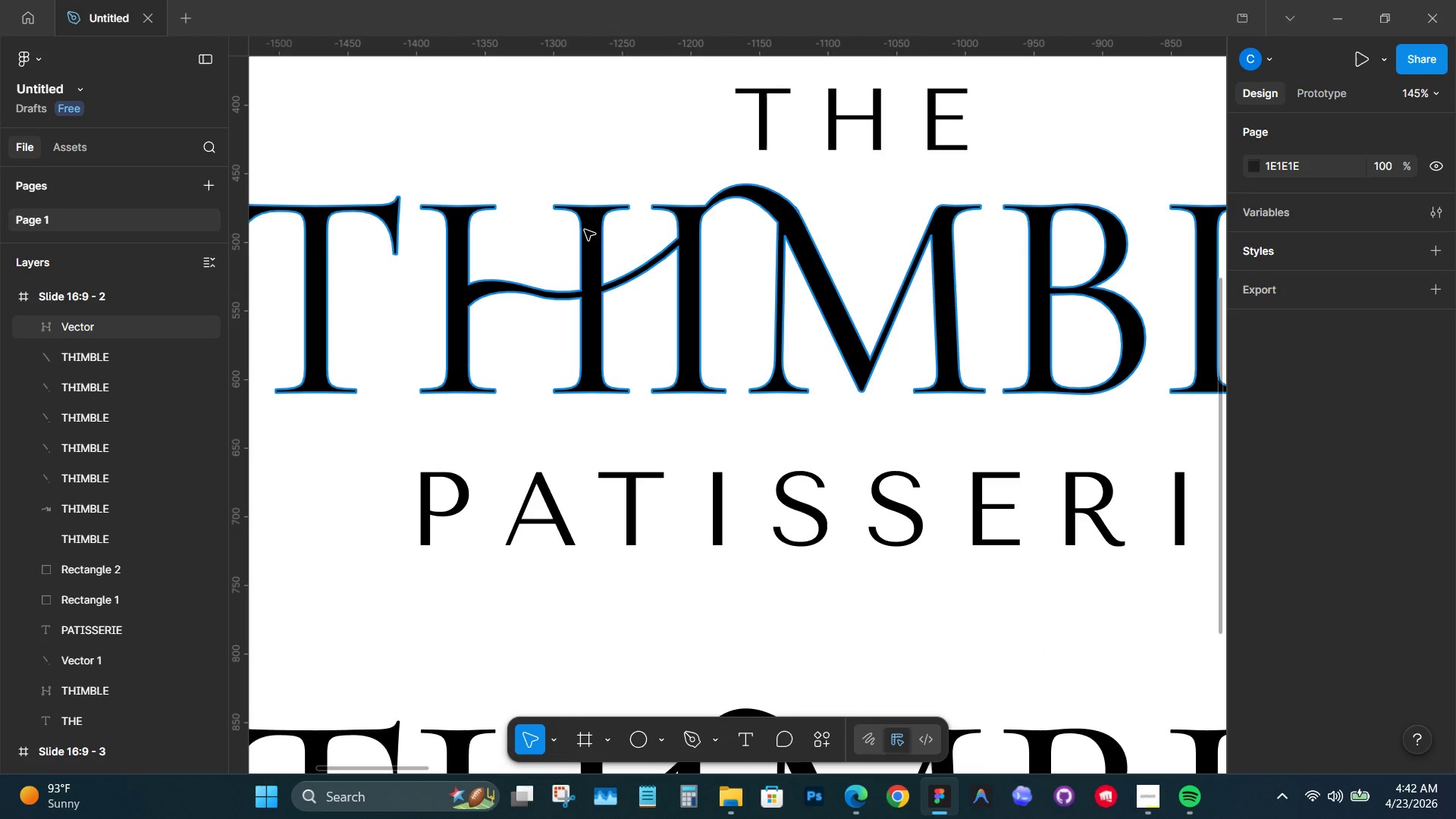 
left_click([587, 229])
 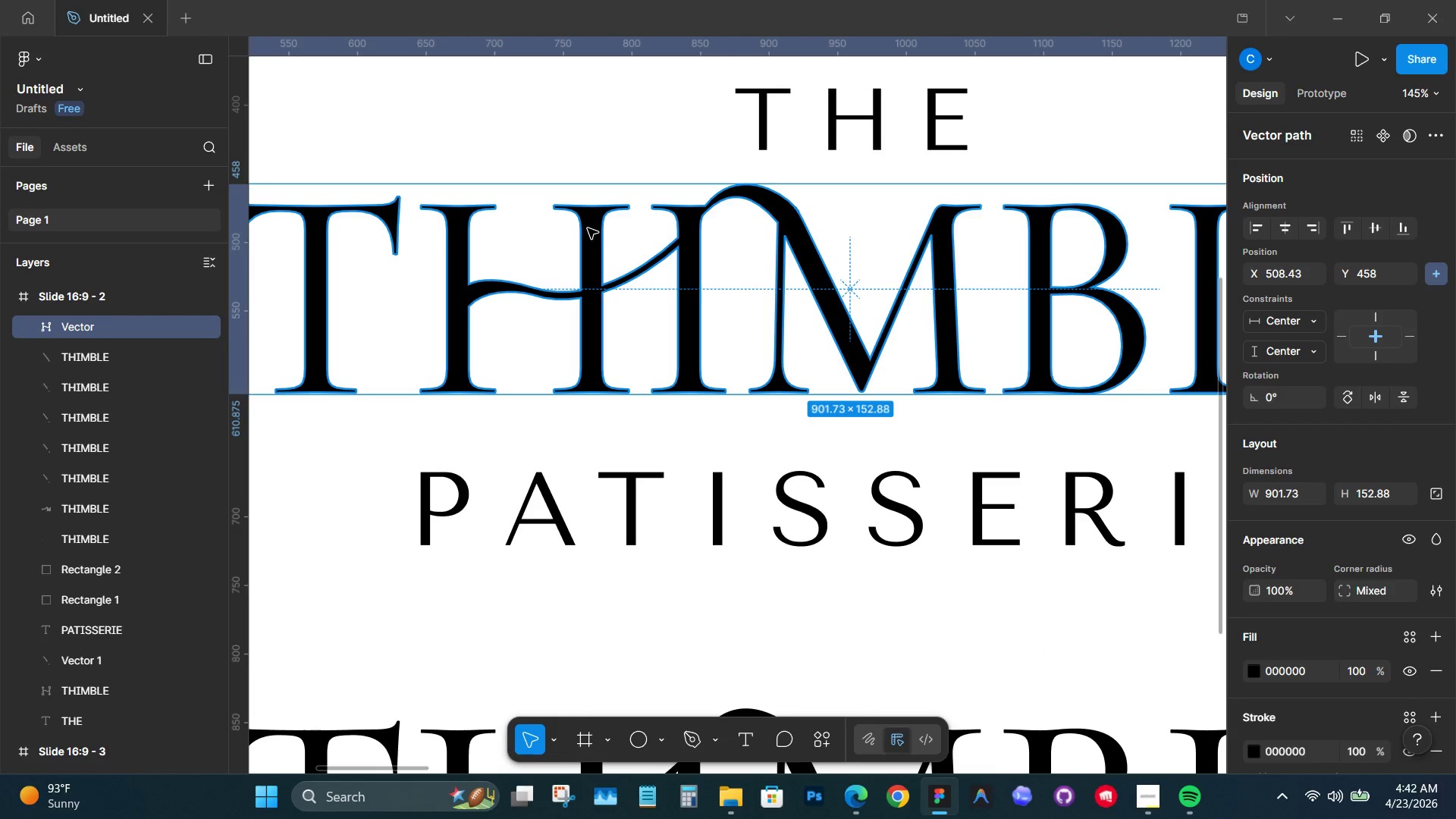 
hold_key(key=ControlLeft, duration=0.33)
 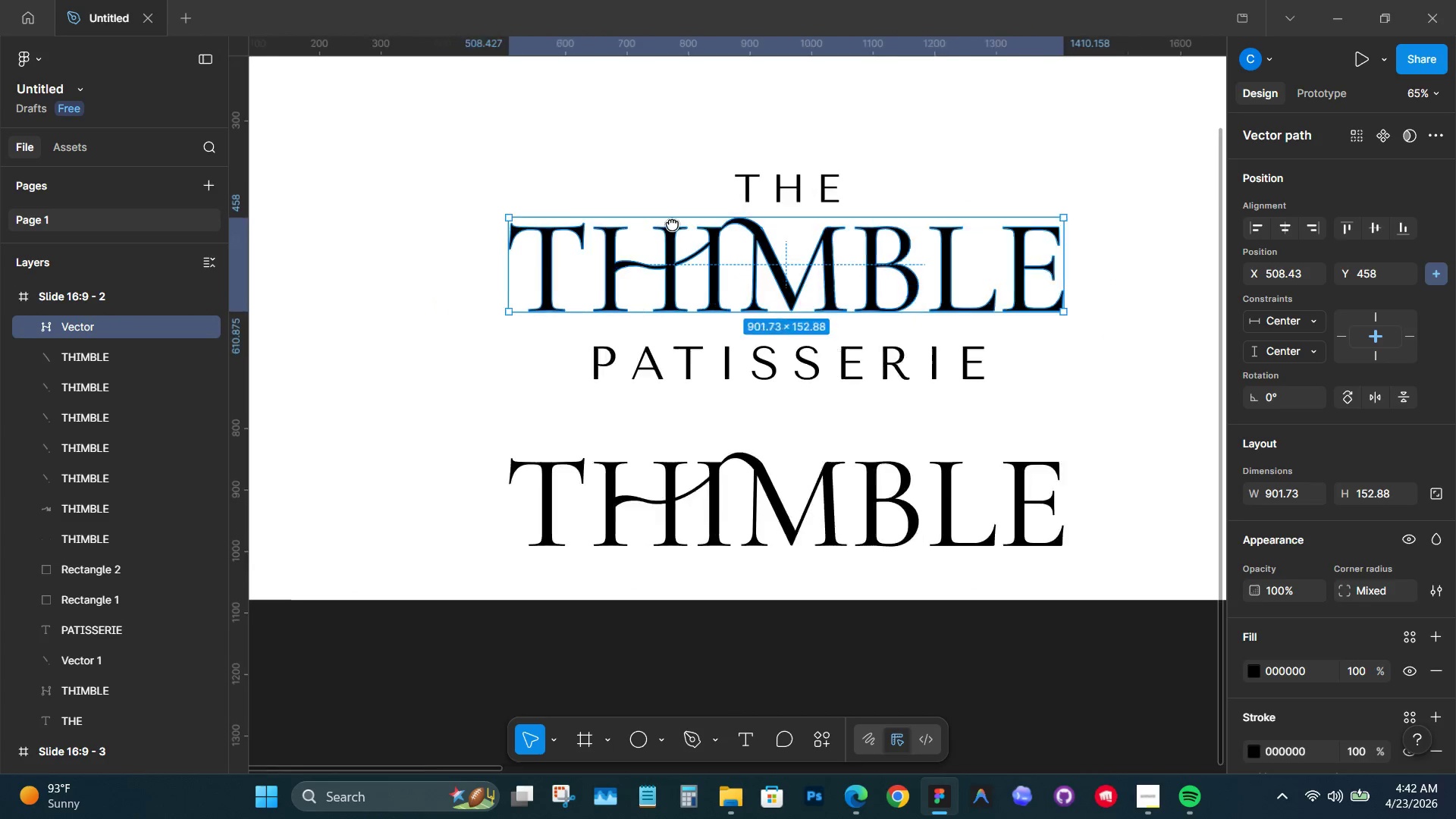 
hold_key(key=Space, duration=0.56)
 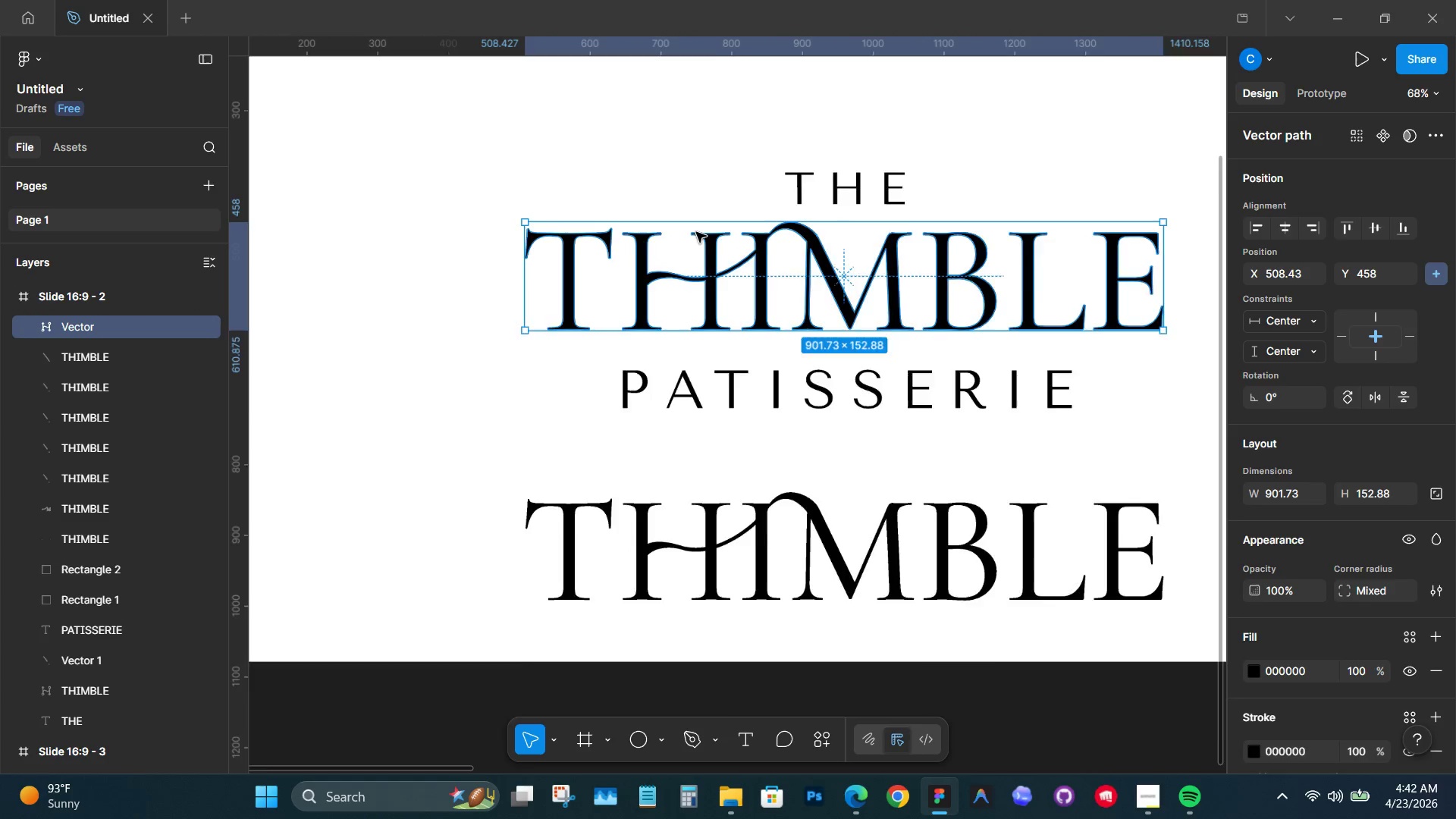 
left_click_drag(start_coordinate=[574, 214], to_coordinate=[695, 228])
 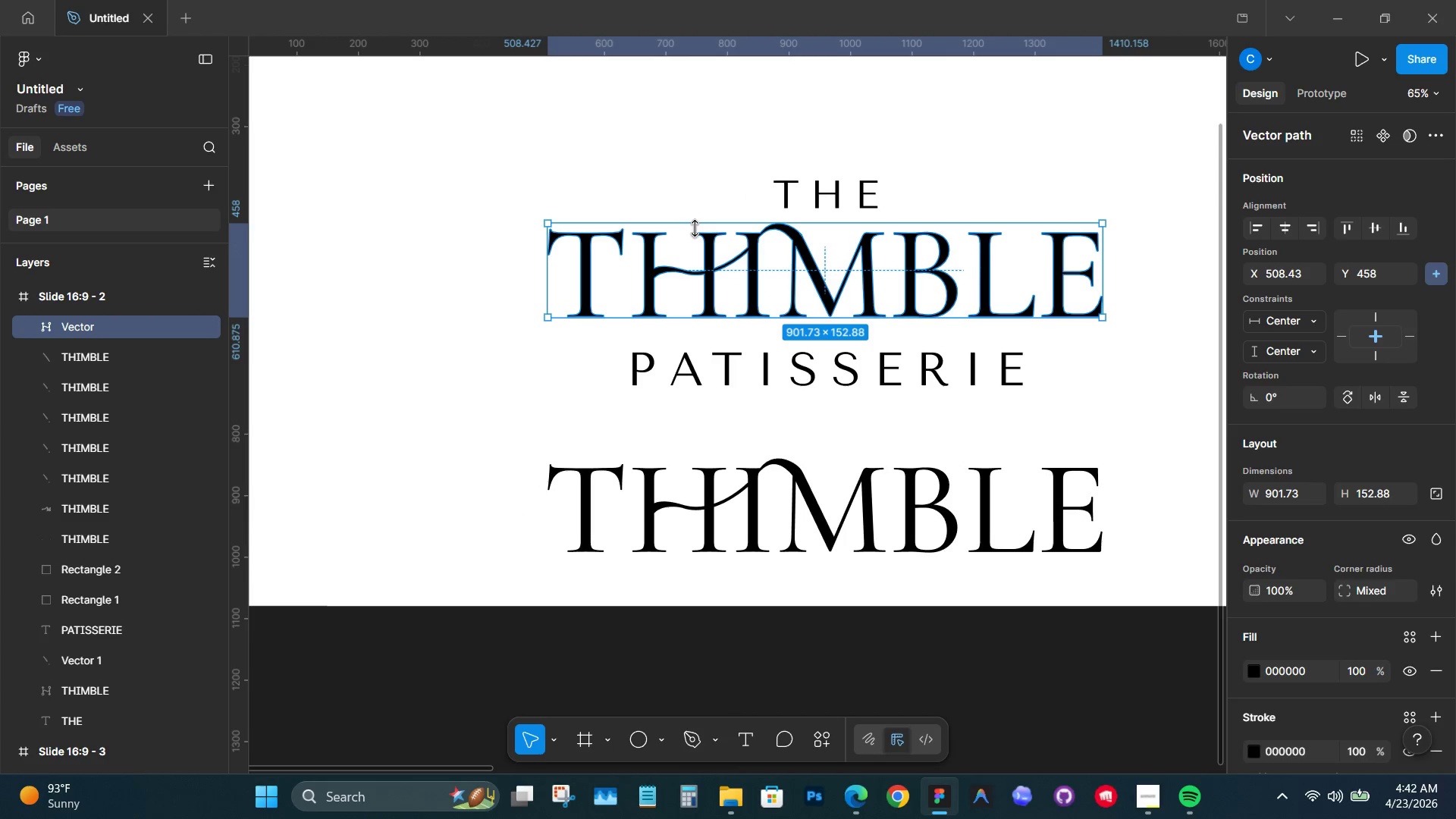 
scroll: coordinate [584, 231], scroll_direction: down, amount: 6.0
 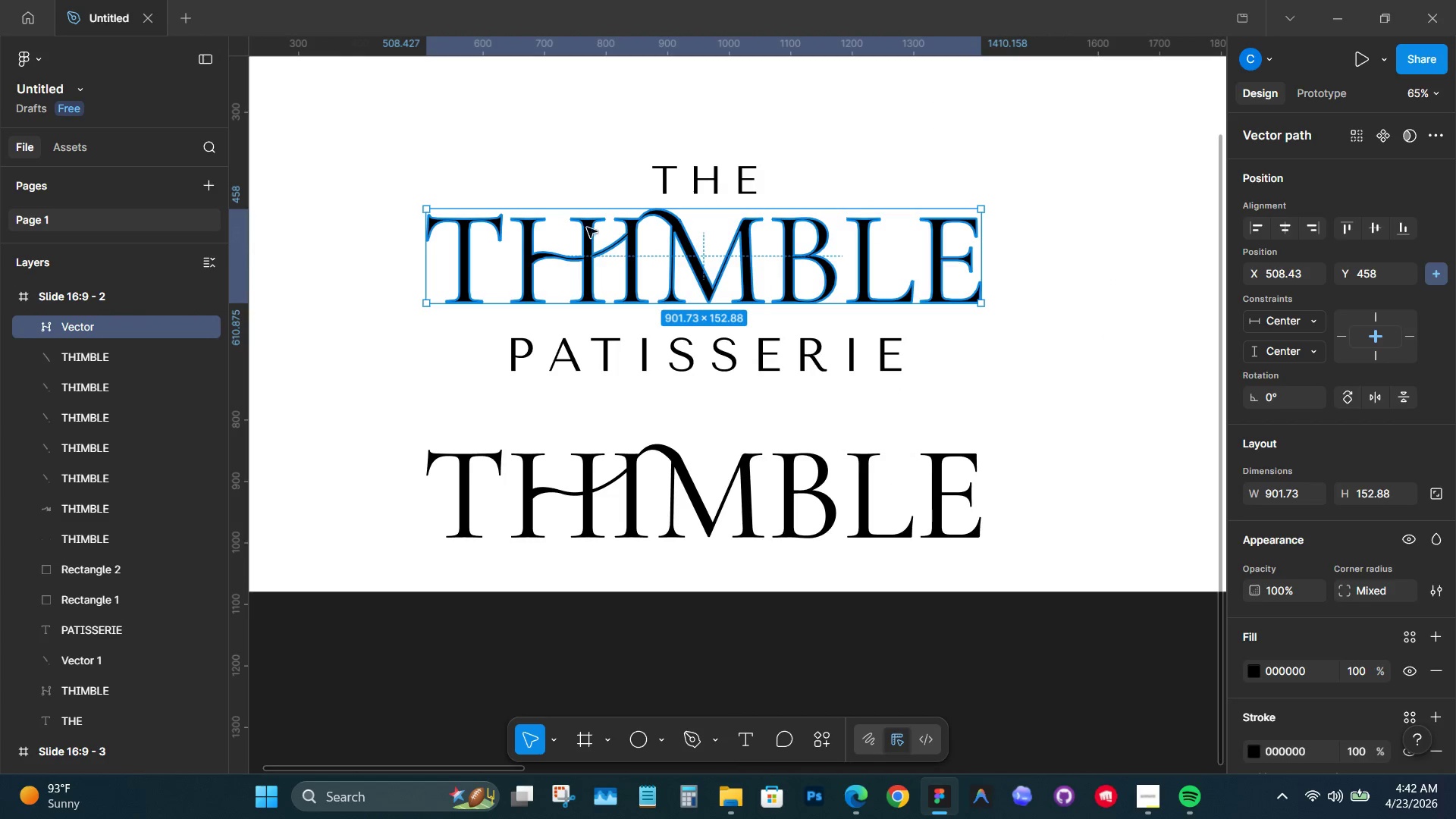 
hold_key(key=ControlLeft, duration=0.38)
 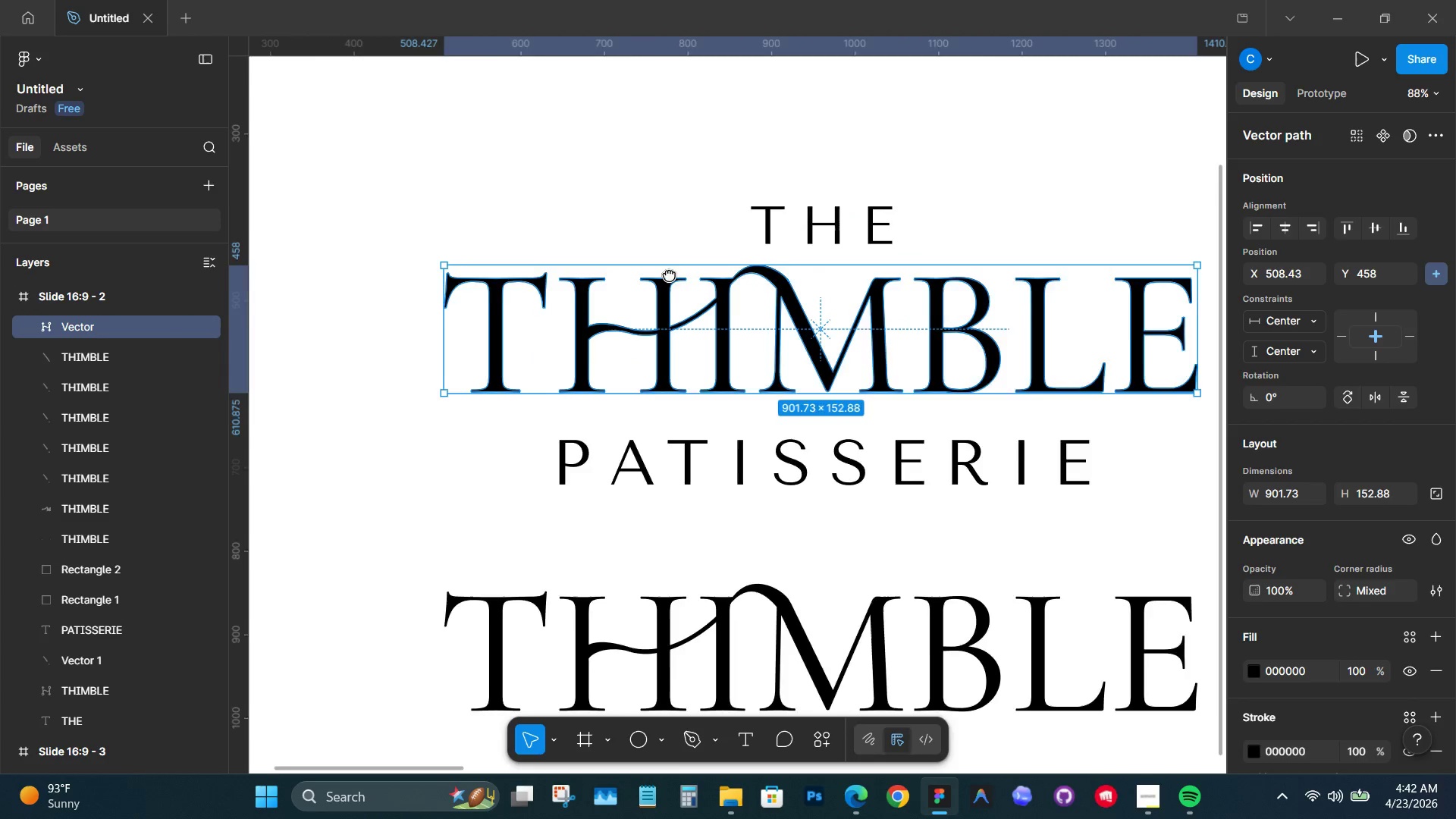 
hold_key(key=Space, duration=0.91)
 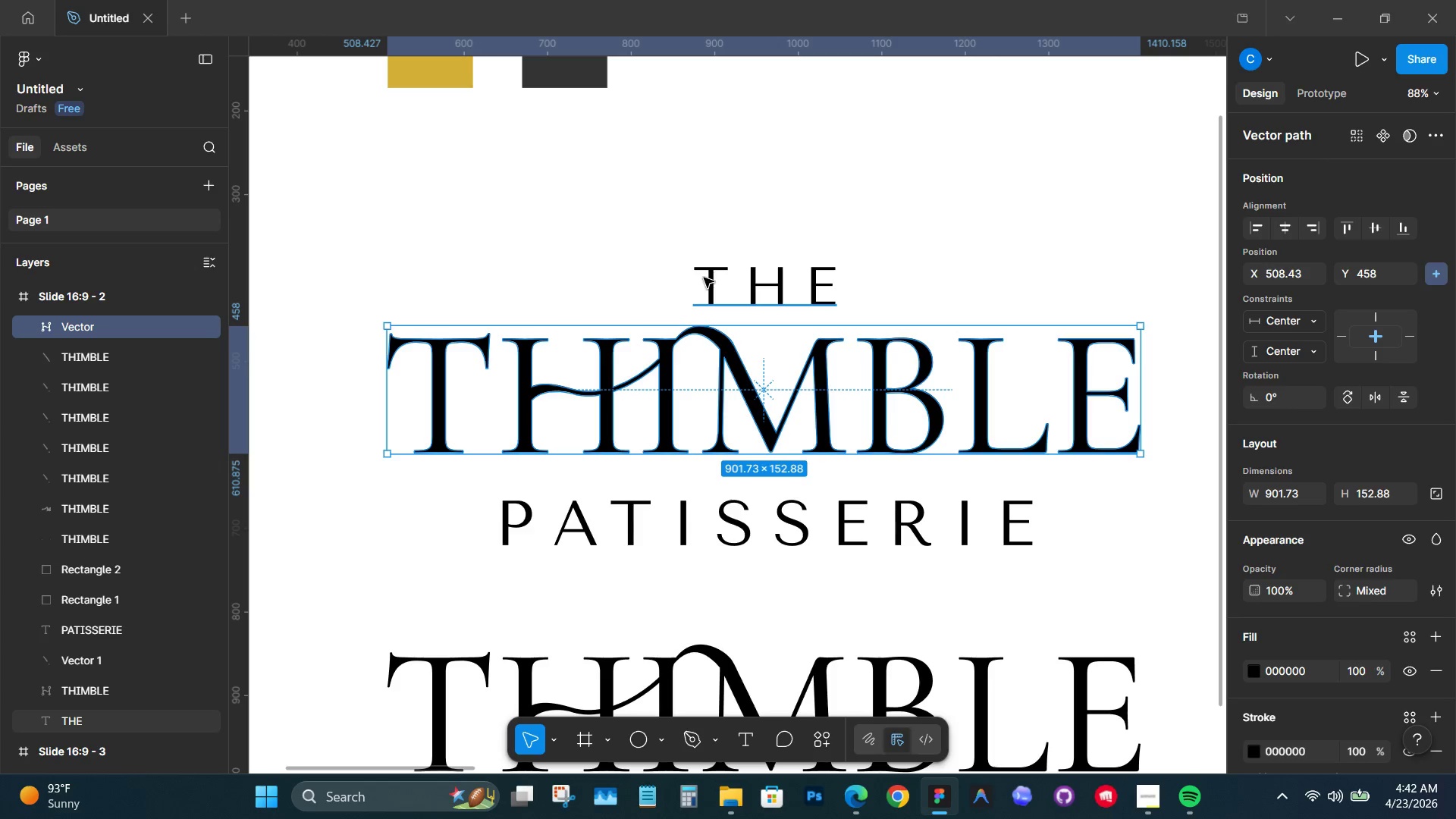 
left_click_drag(start_coordinate=[726, 223], to_coordinate=[619, 328])
 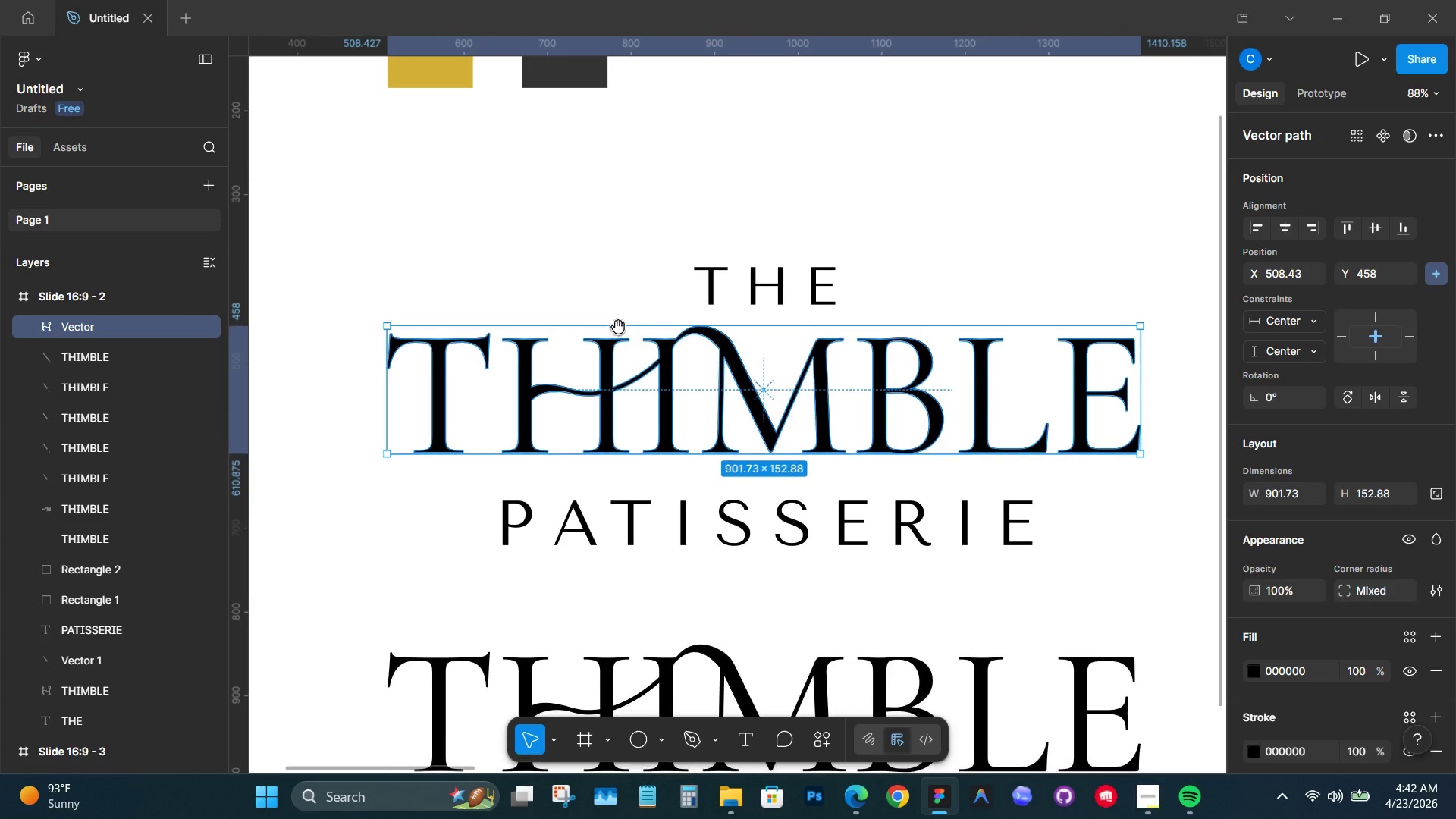 
scroll: coordinate [696, 231], scroll_direction: up, amount: 3.0
 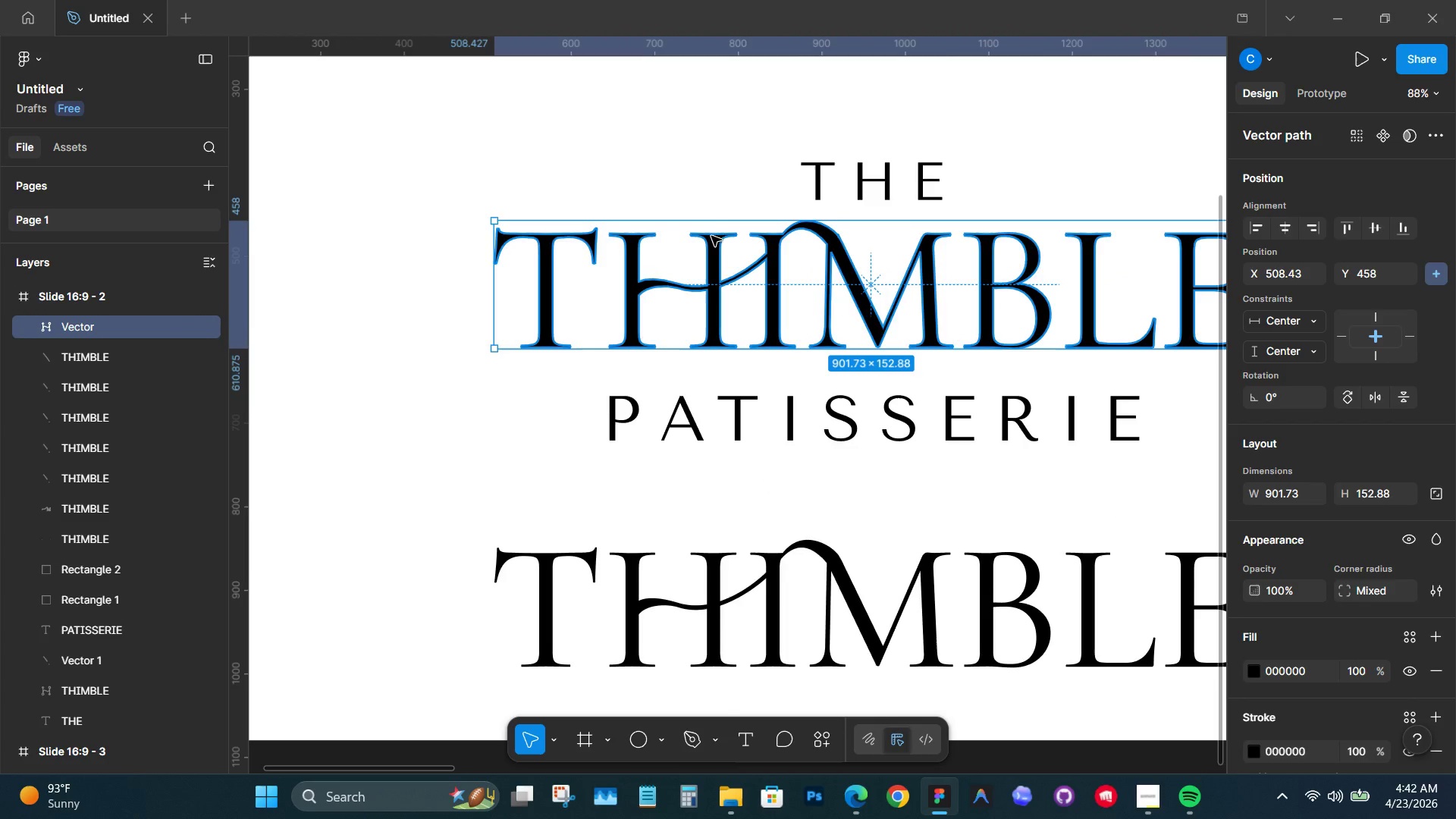 
hold_key(key=Space, duration=7.26)
 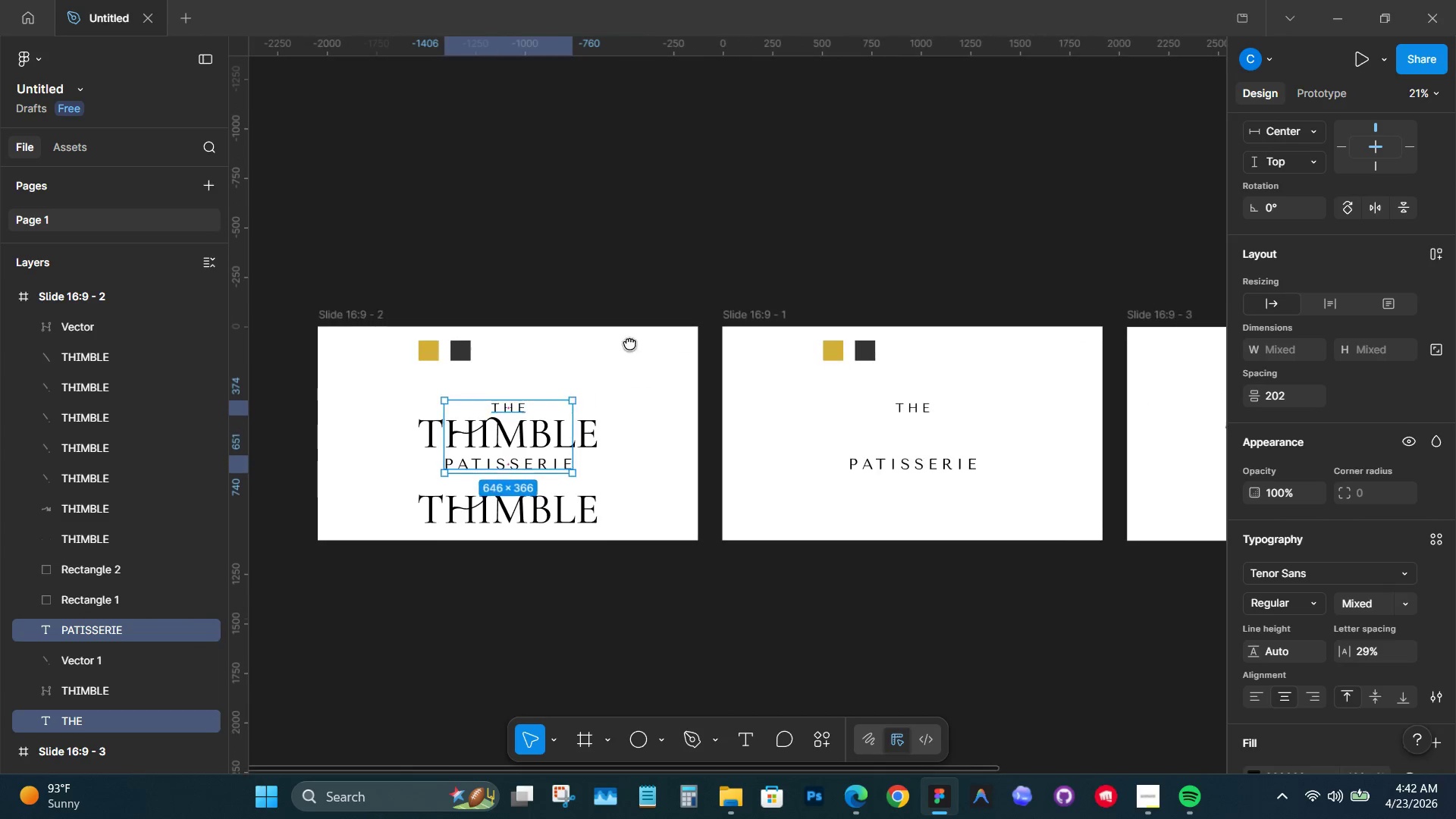 
left_click([704, 278])
 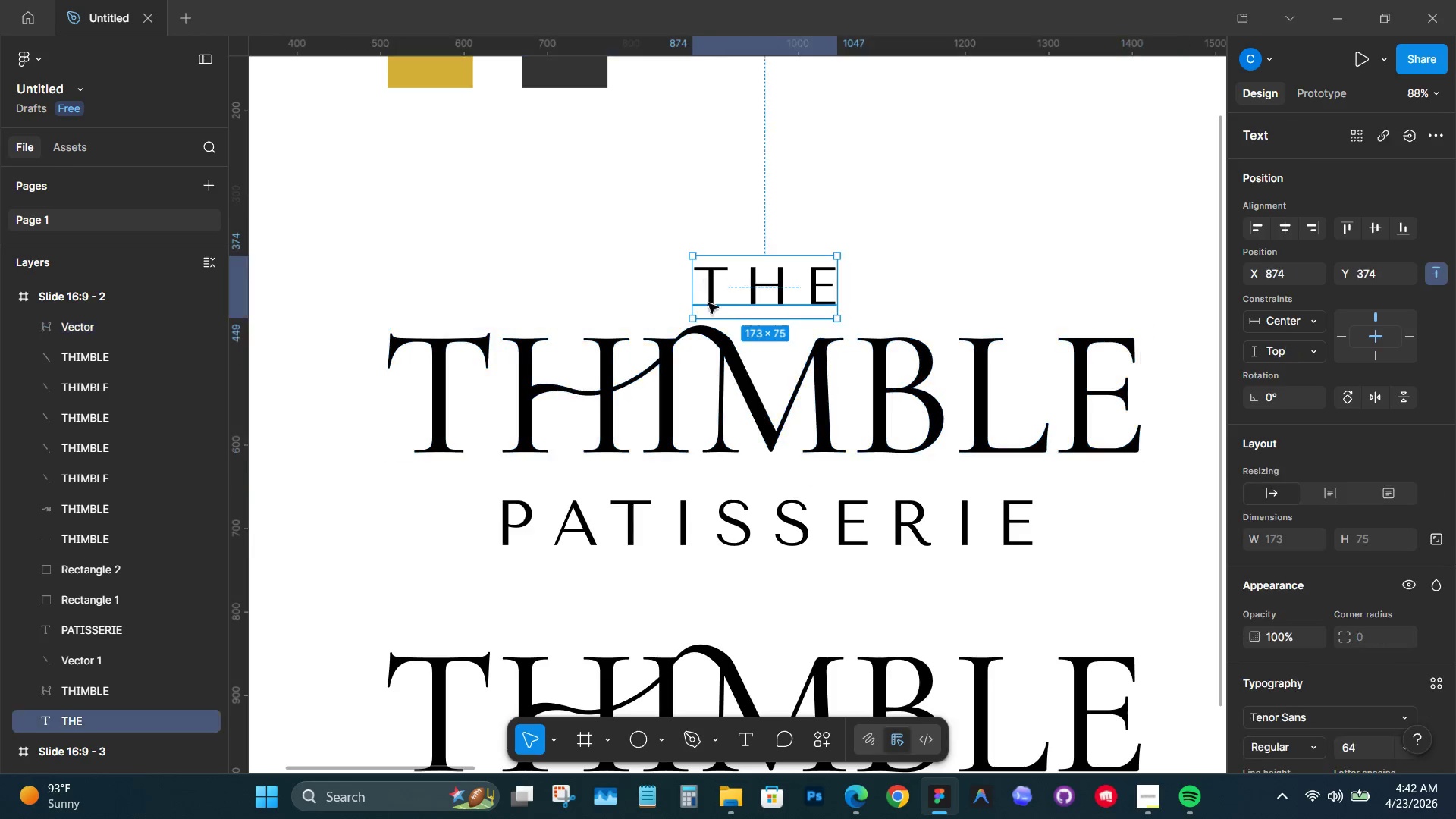 
hold_key(key=ShiftLeft, duration=0.98)
left_click([717, 533])
 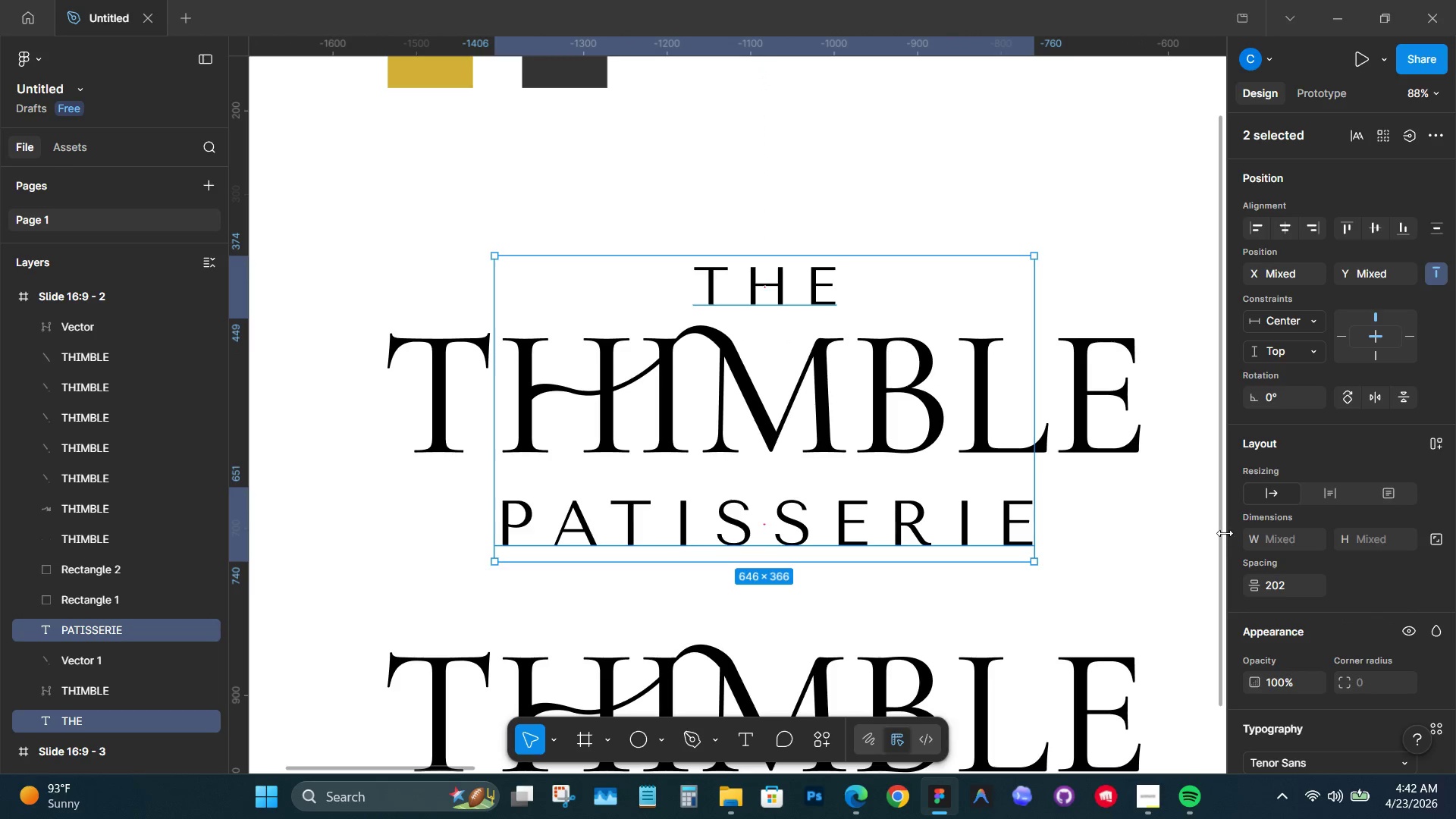 
scroll: coordinate [1316, 542], scroll_direction: down, amount: 2.0
 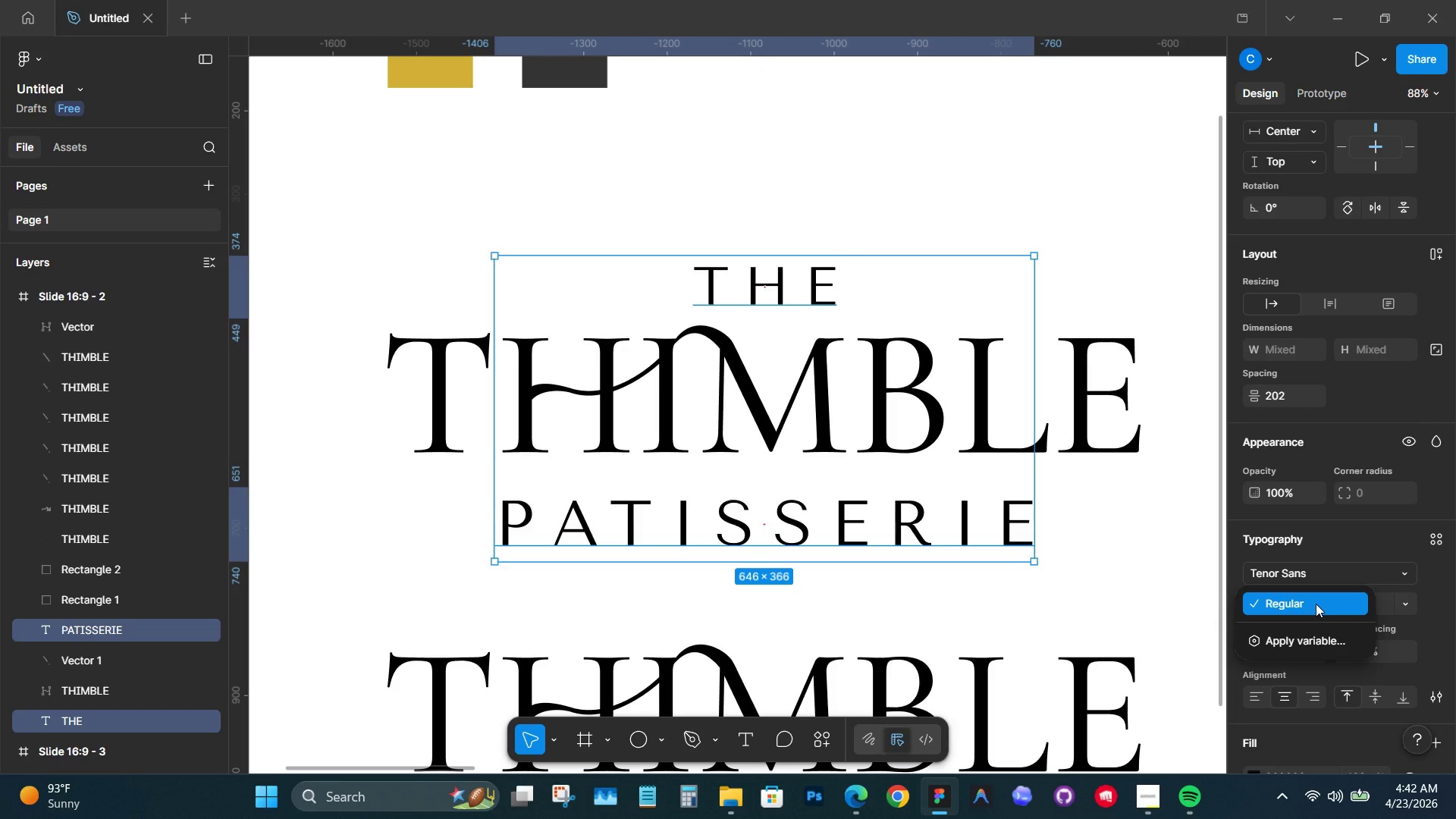 
left_click([1316, 604])
 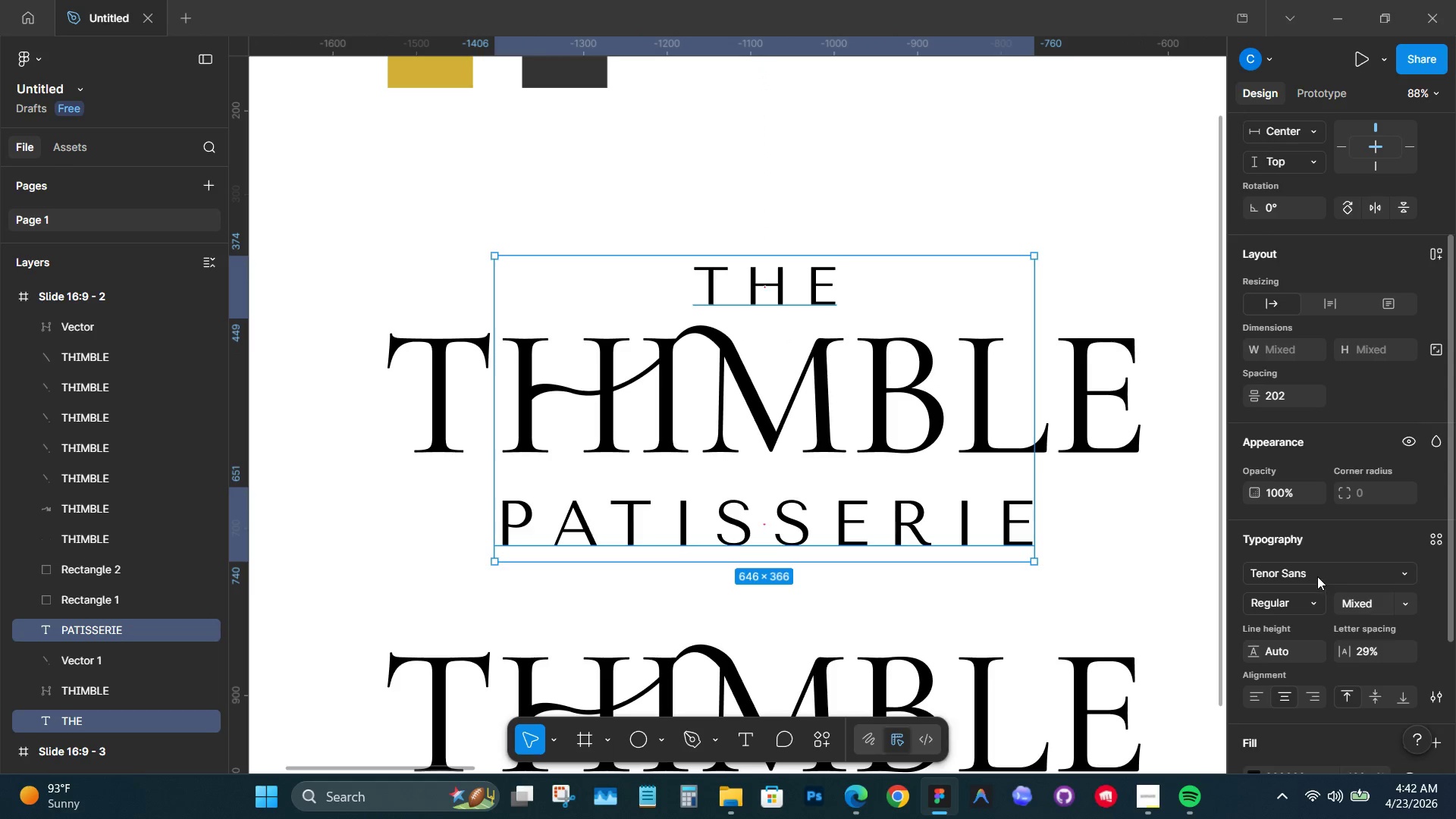 
hold_key(key=ControlLeft, duration=1.69)
scroll: coordinate [812, 428], scroll_direction: down, amount: 19.0
 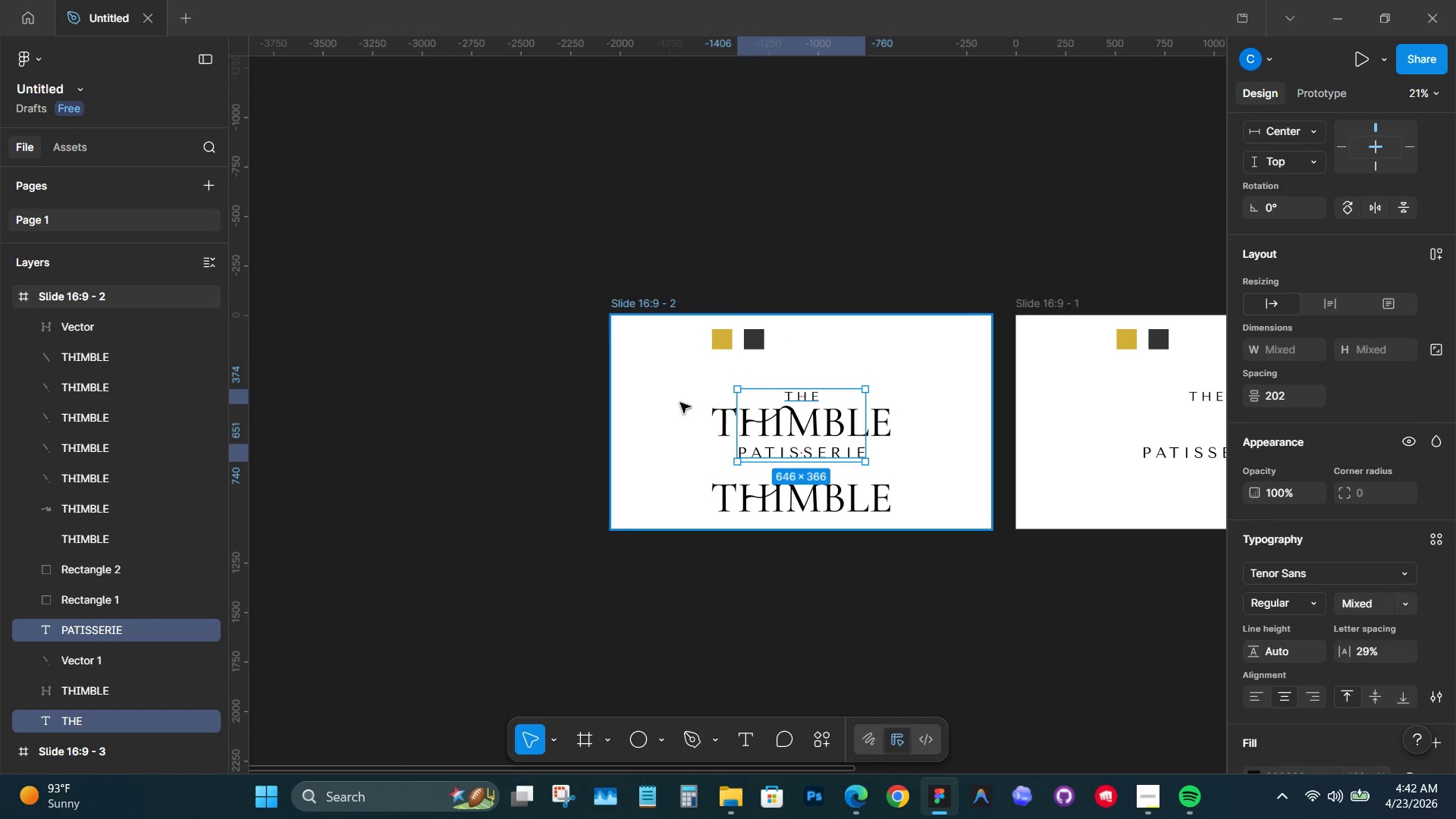 
hold_key(key=Space, duration=1.06)
 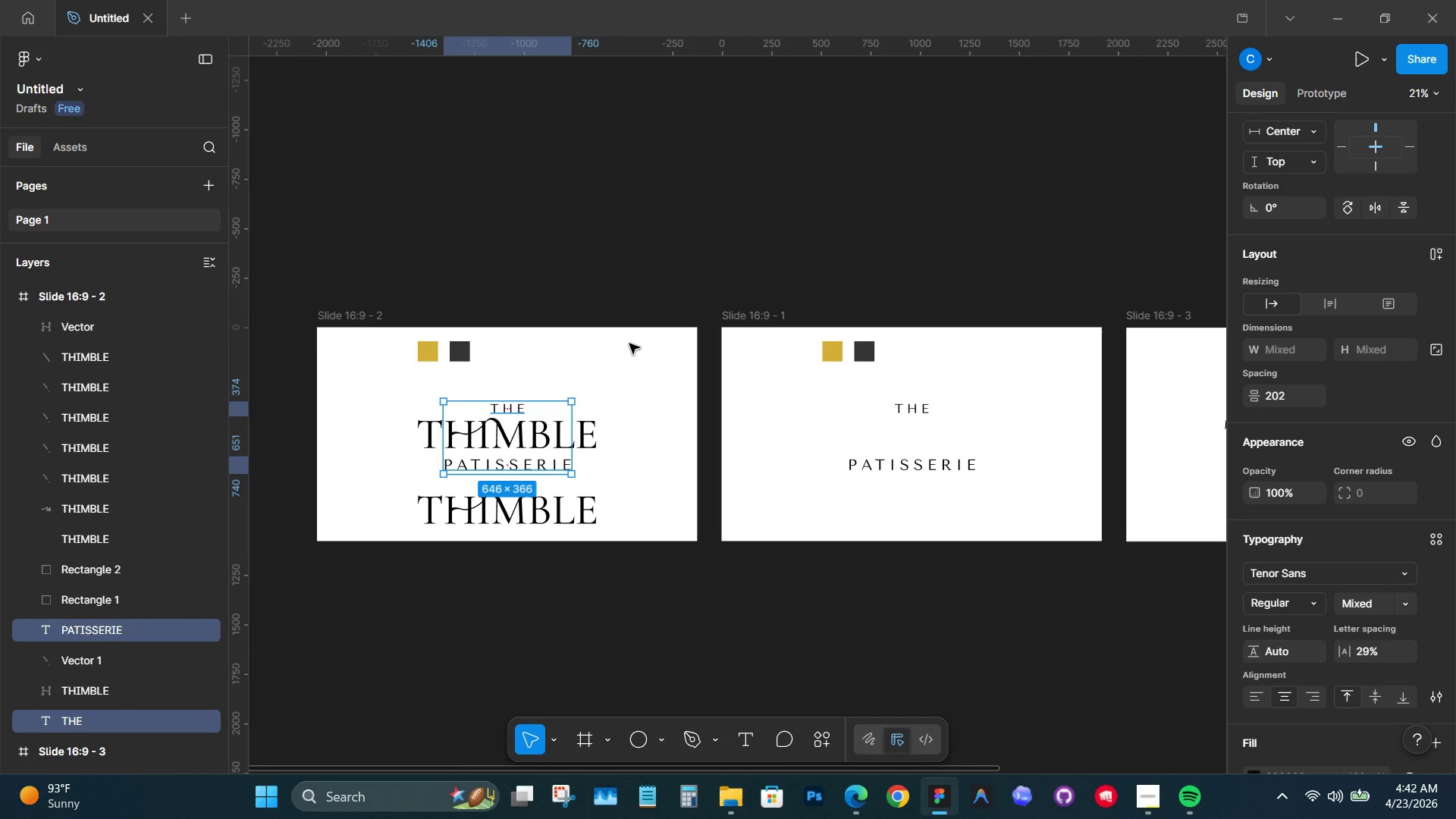 
left_click_drag(start_coordinate=[924, 331], to_coordinate=[629, 343])
 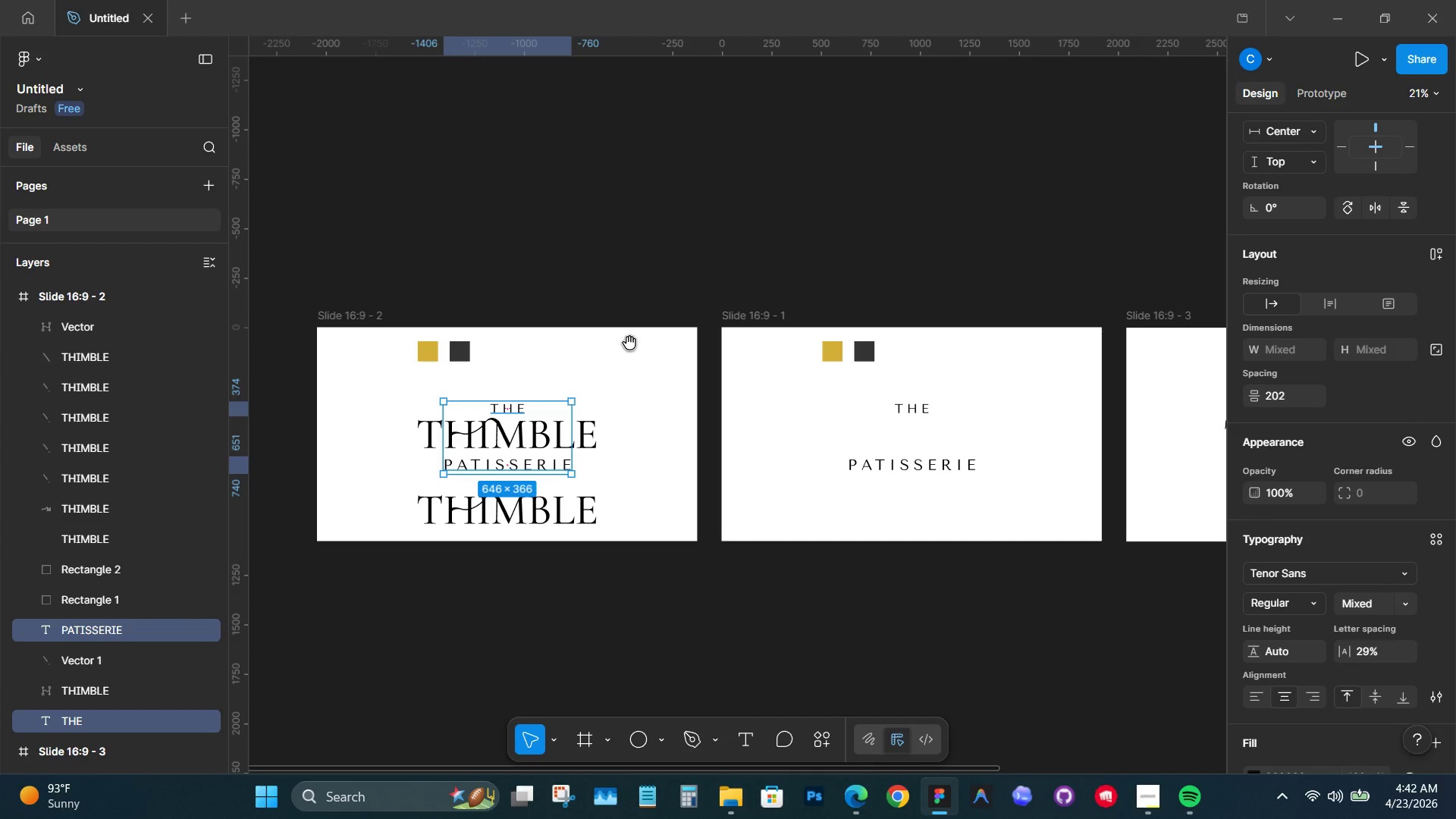 
hold_key(key=Space, duration=3.09)
 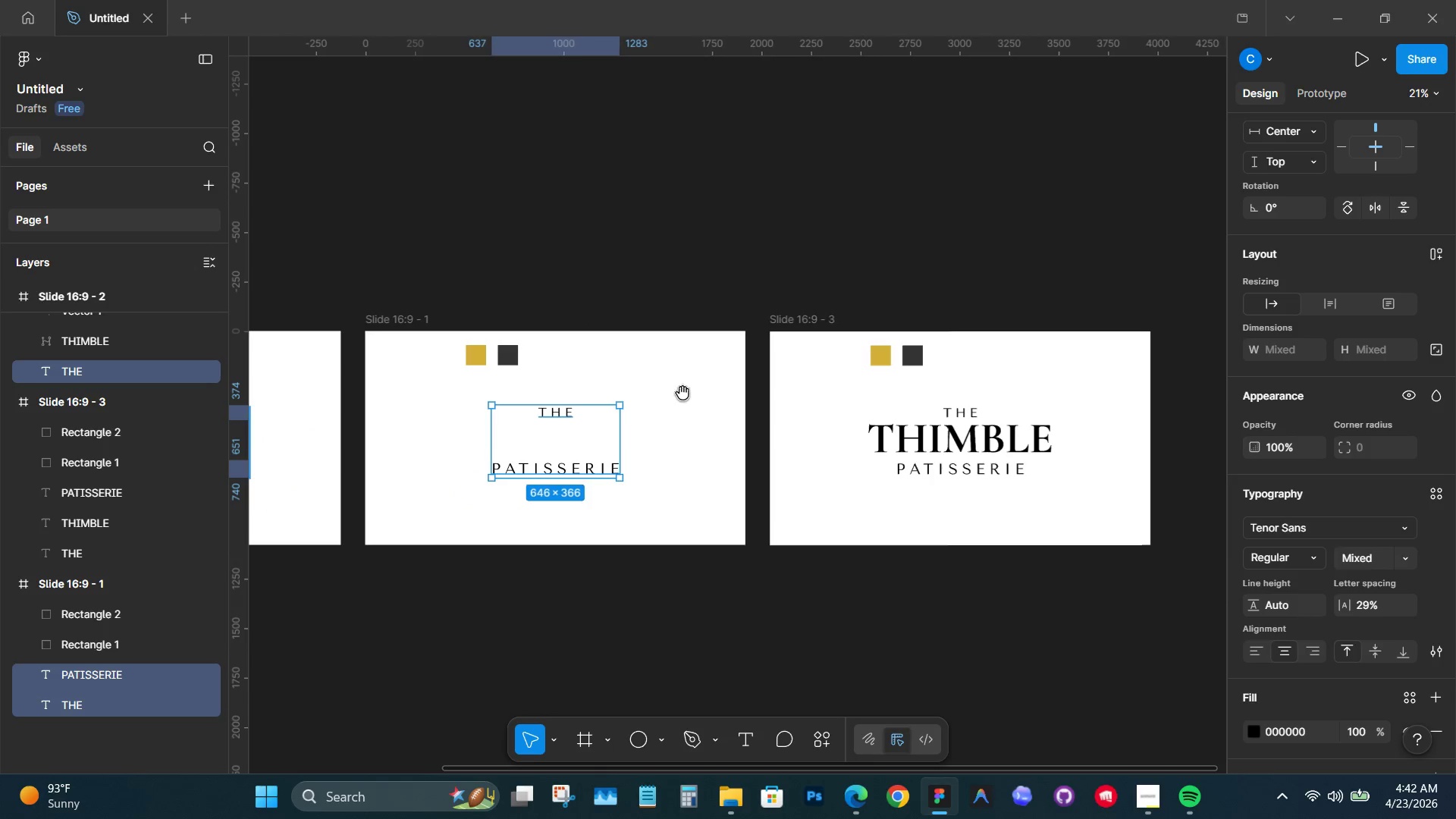 
hold_key(key=ControlLeft, duration=1.34)
hold_key(key=ShiftLeft, duration=1.2)
left_click([925, 406])
 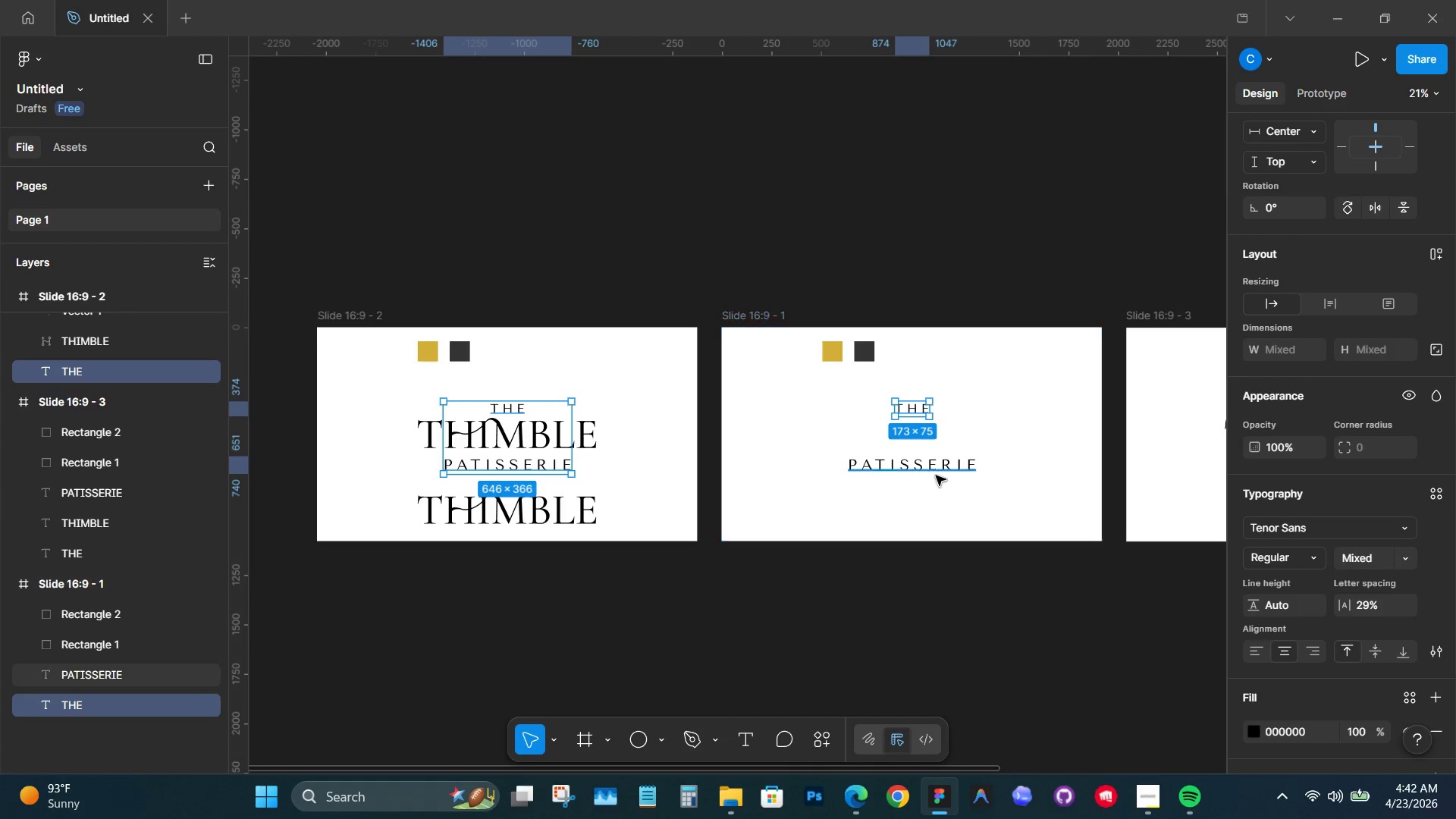 
left_click([936, 475])
 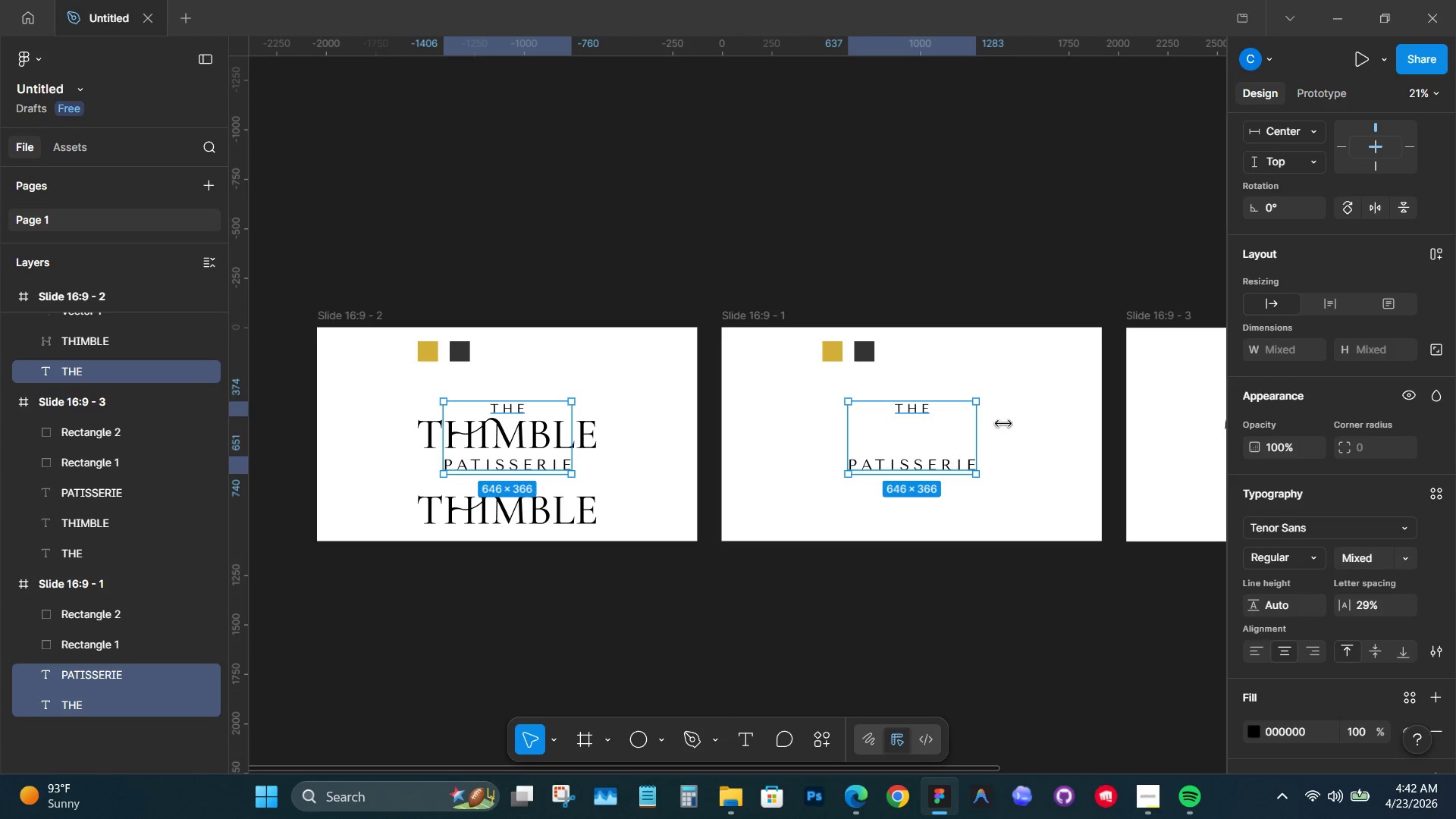 
hold_key(key=Space, duration=0.56)
 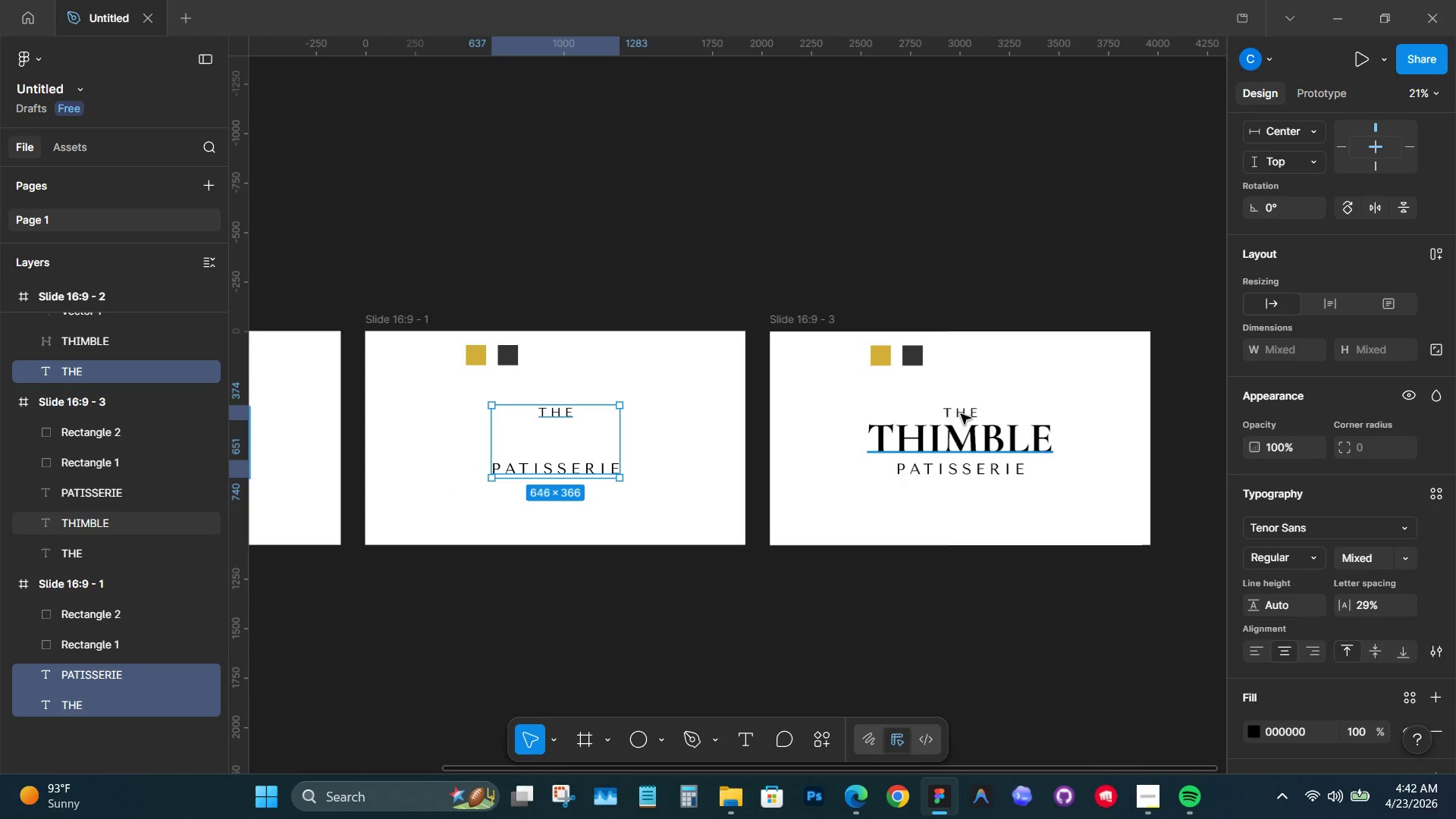 
left_click_drag(start_coordinate=[1039, 390], to_coordinate=[682, 394])
 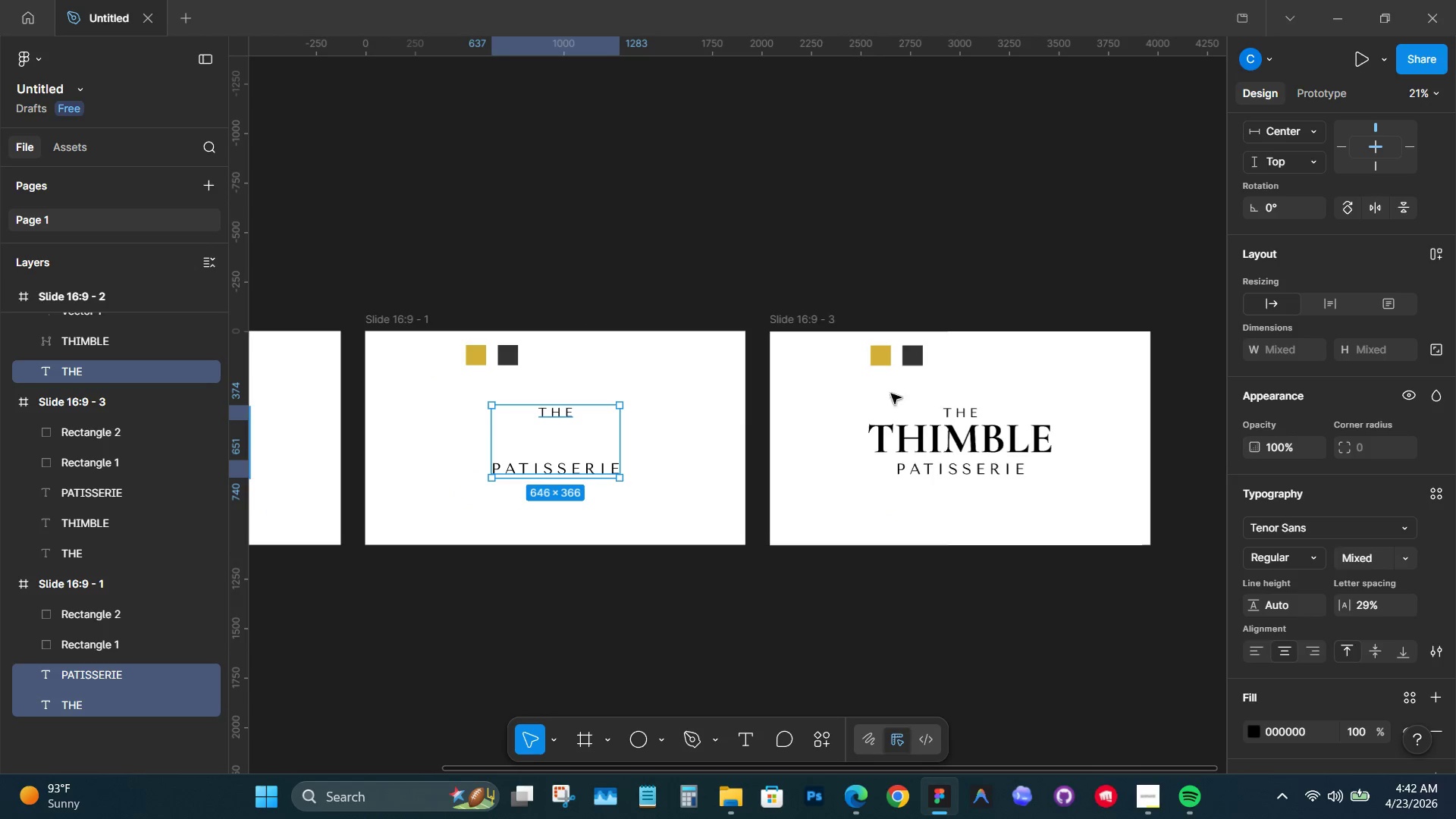 
hold_key(key=ControlLeft, duration=1.28)
hold_key(key=ShiftLeft, duration=1.0)
left_click([961, 414])
 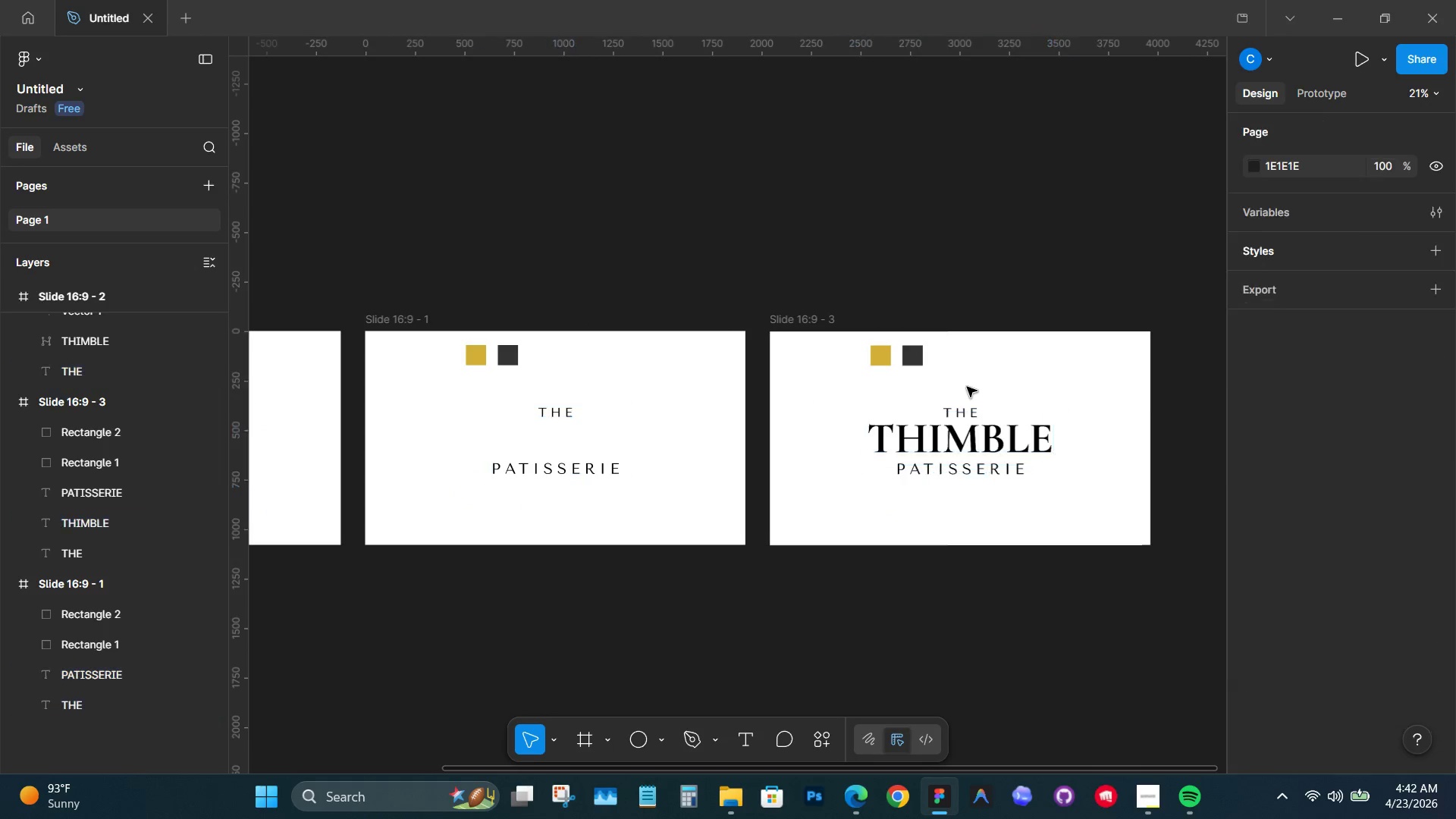 
left_click([966, 412])
 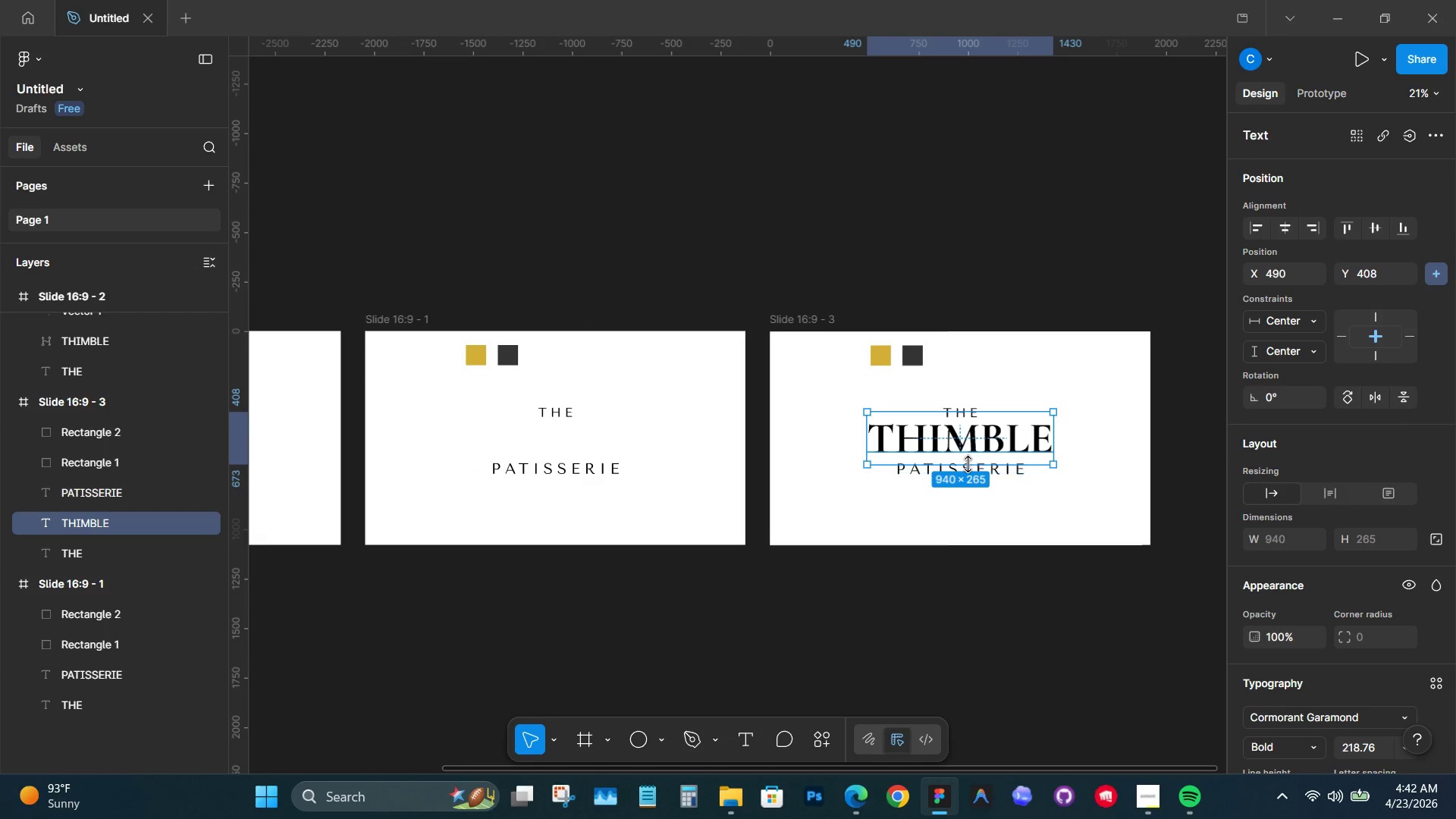 
hold_key(key=ShiftLeft, duration=3.55)
left_click([535, 414])
 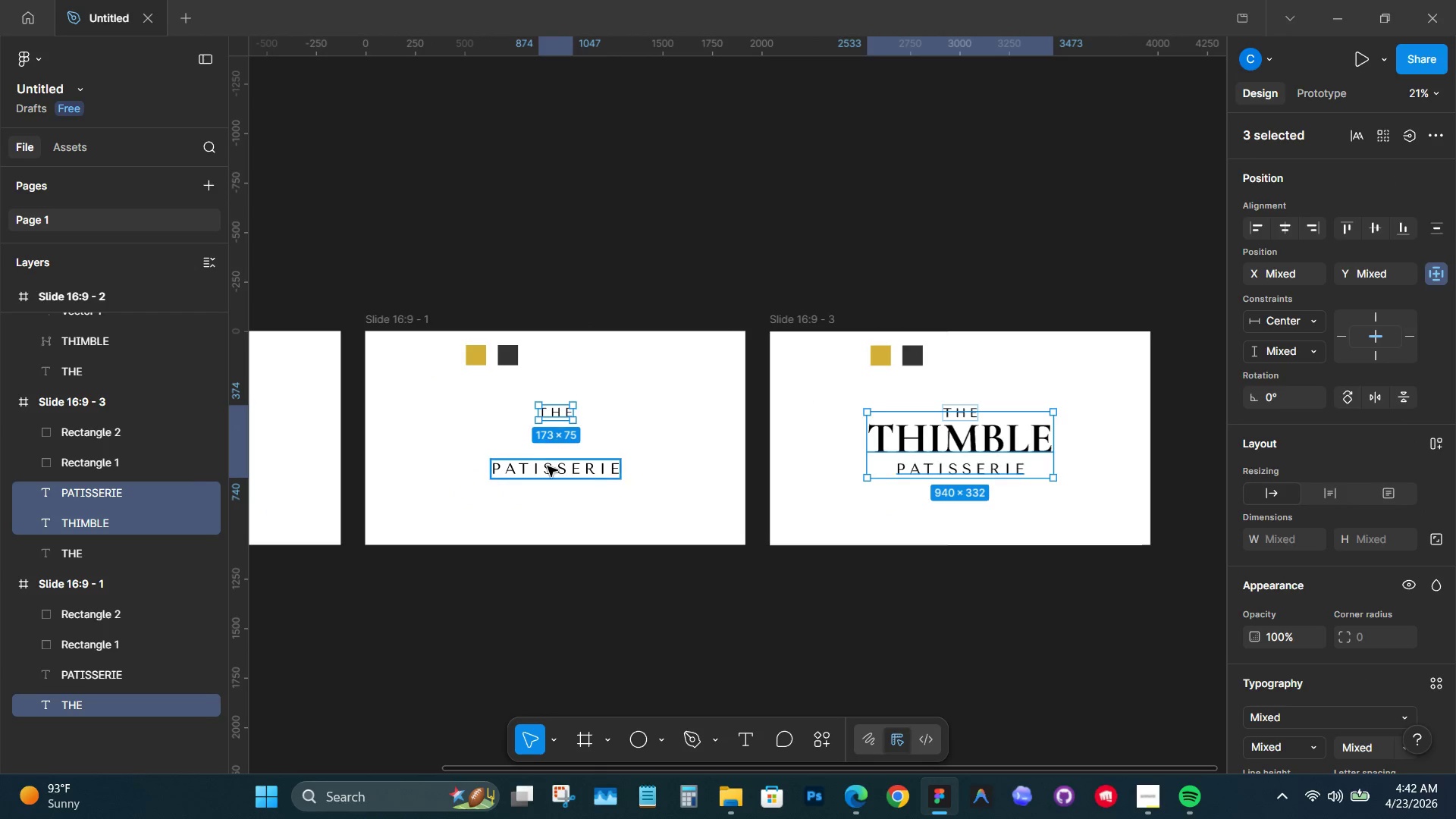 
left_click([548, 466])
 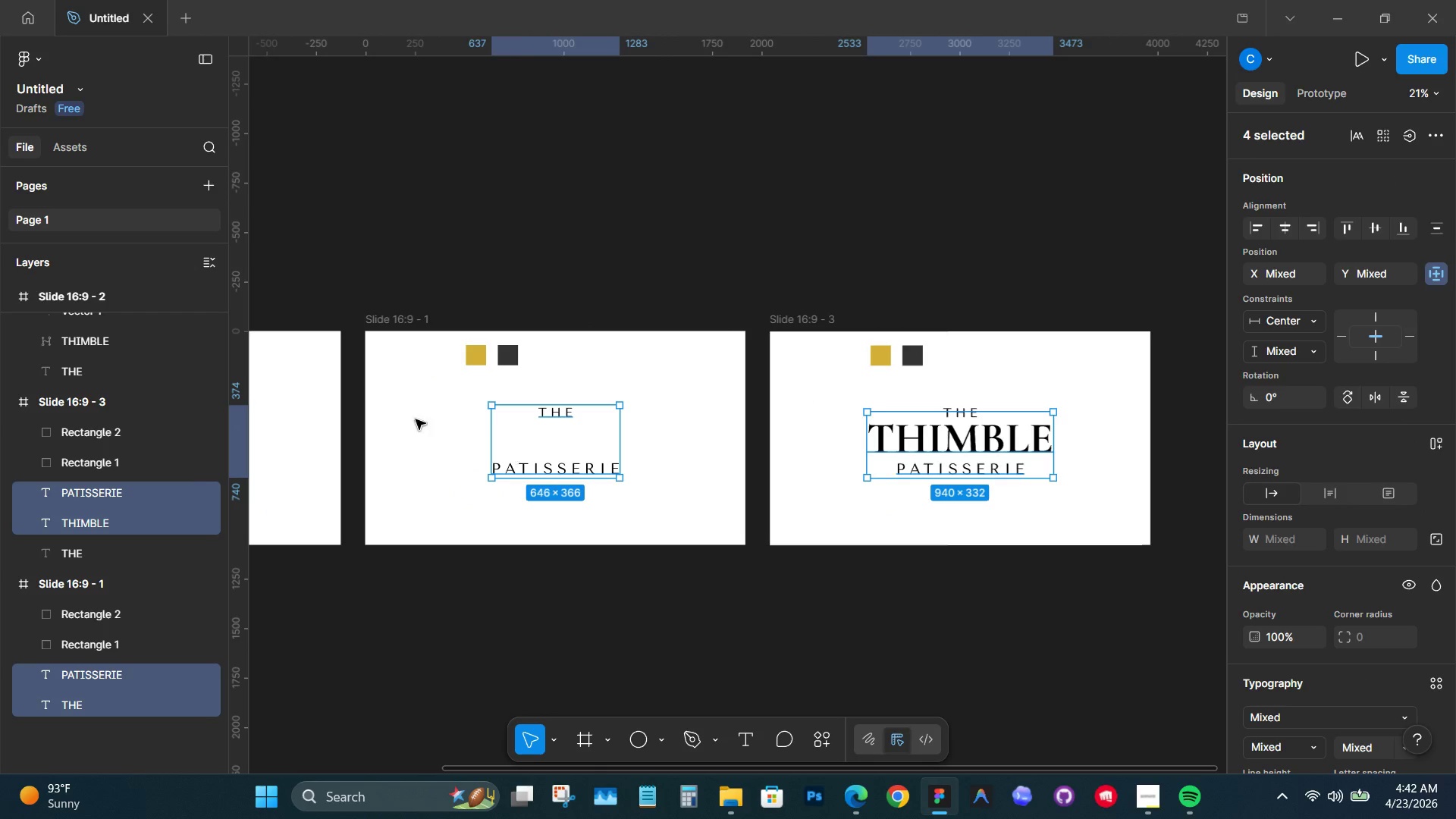 
hold_key(key=Space, duration=0.34)
 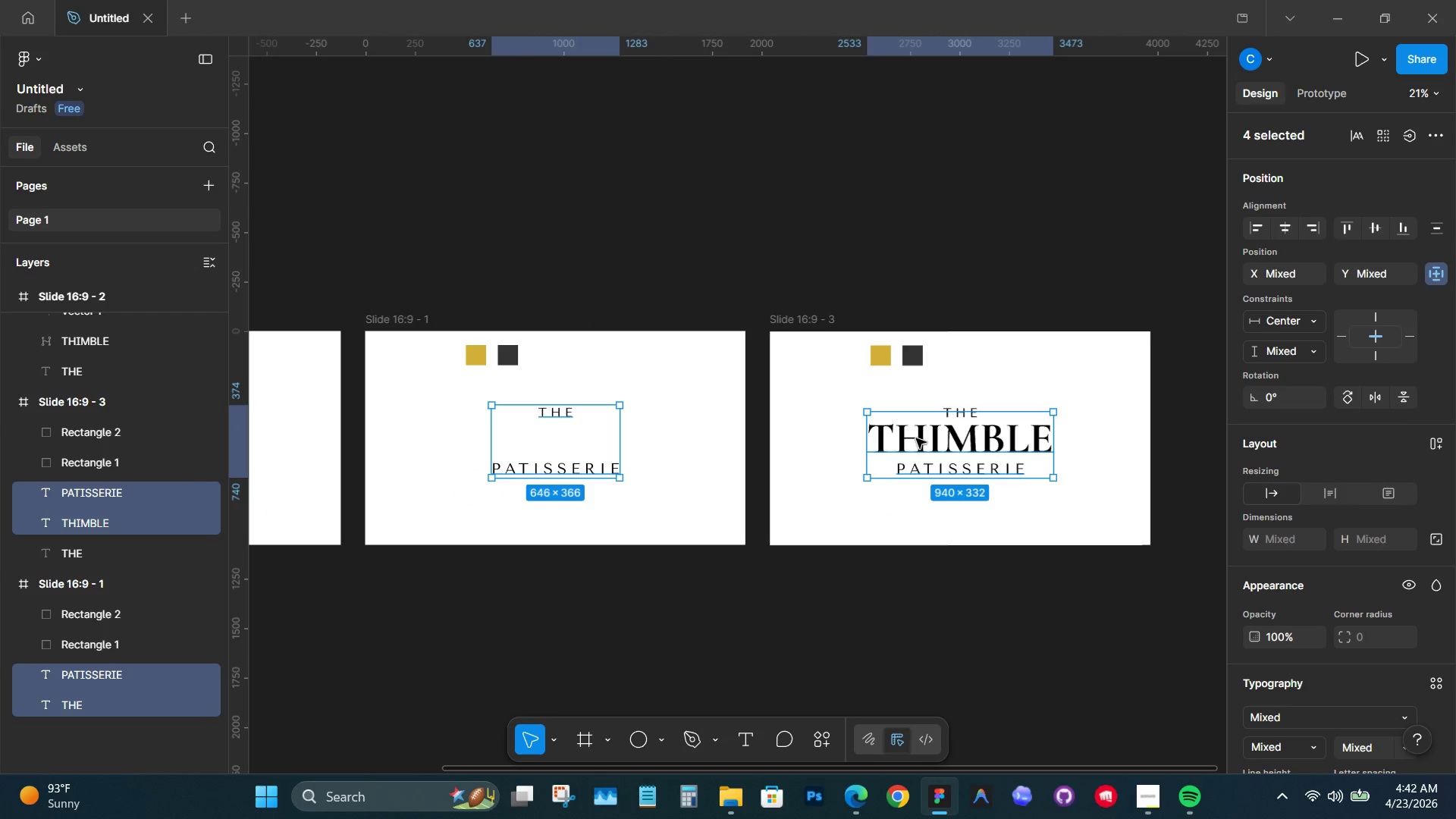 
hold_key(key=ShiftLeft, duration=1.75)
left_click([916, 438])
 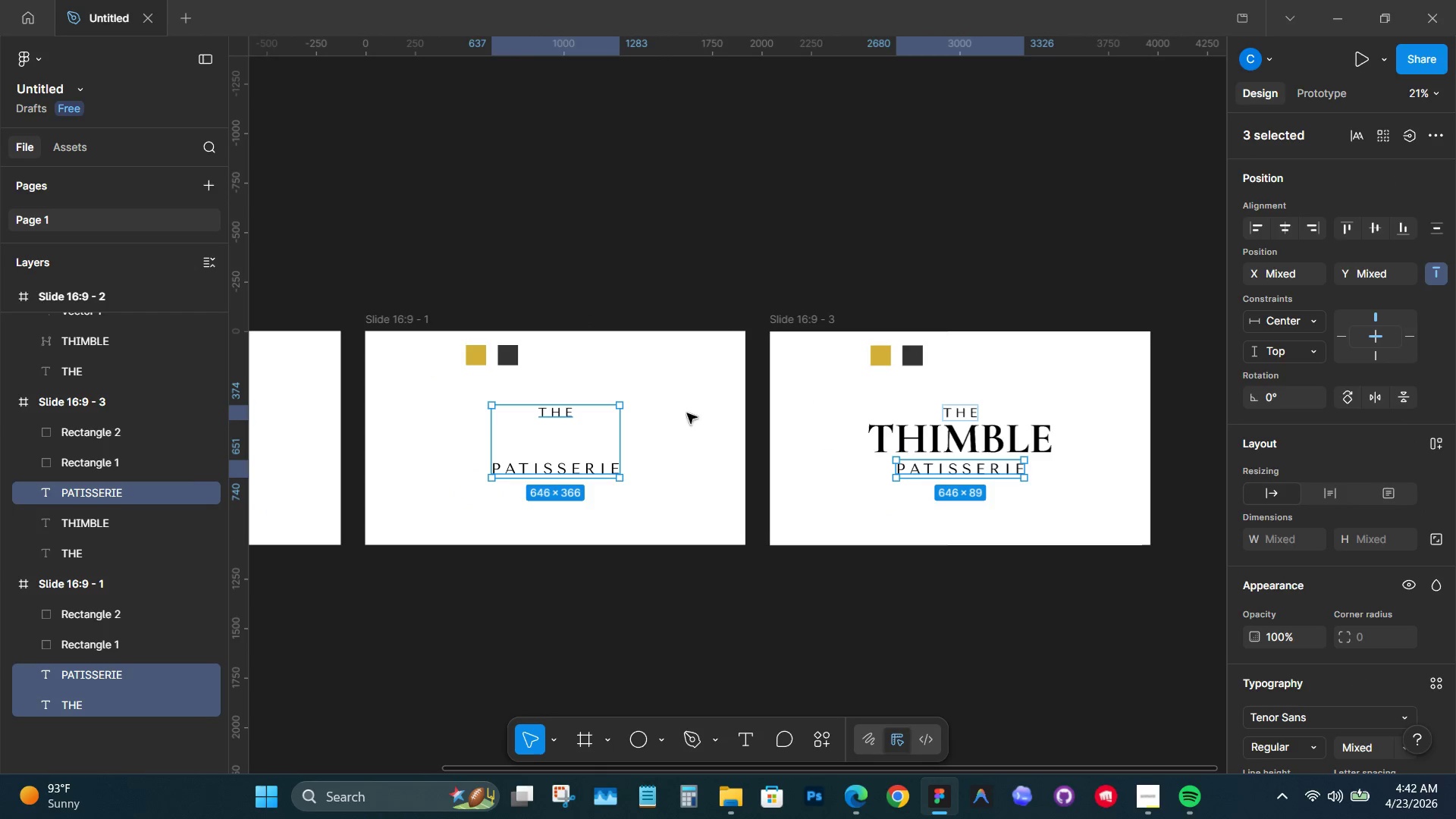 
hold_key(key=Space, duration=0.45)
 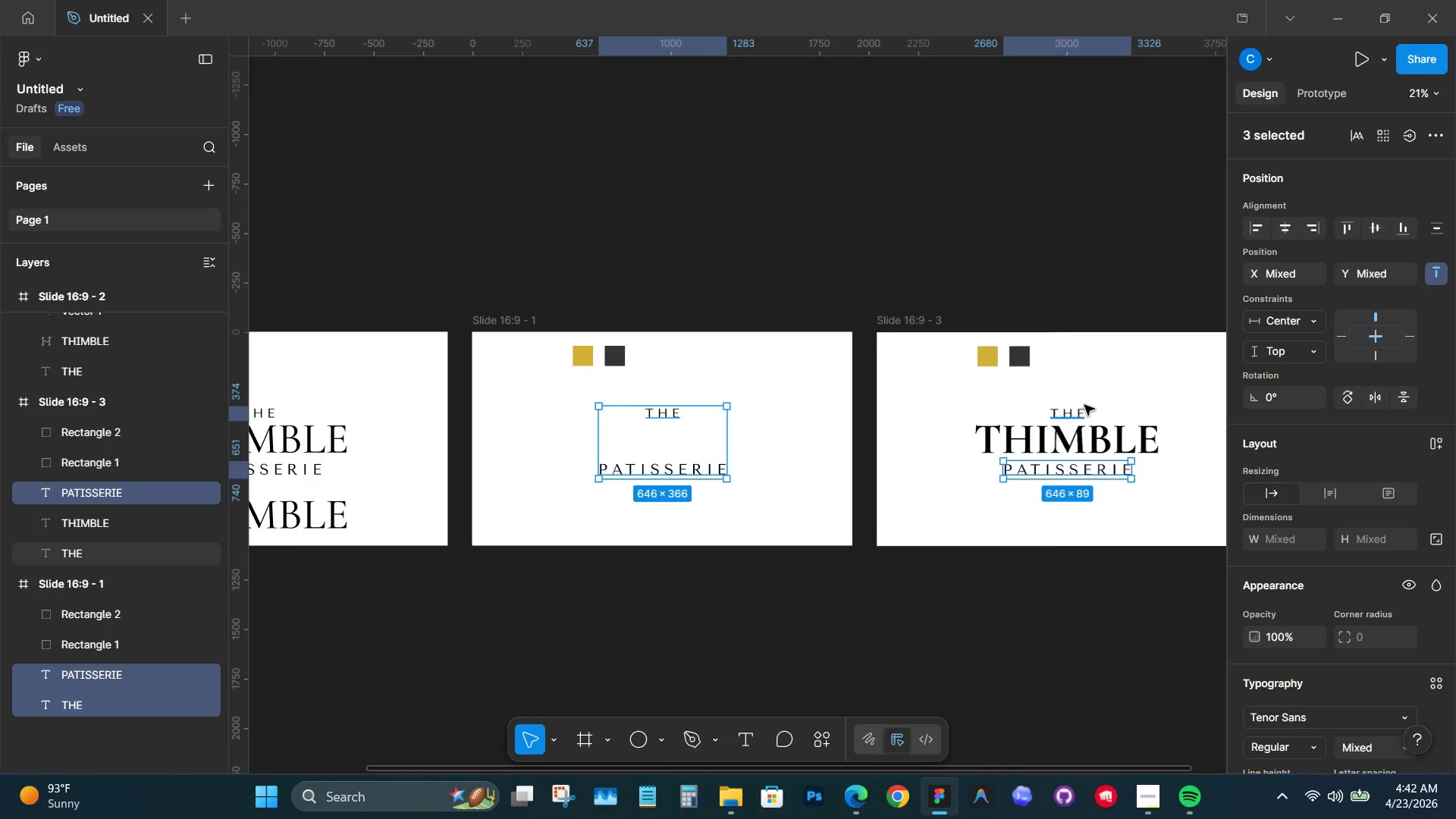 
left_click_drag(start_coordinate=[482, 368], to_coordinate=[588, 369])
 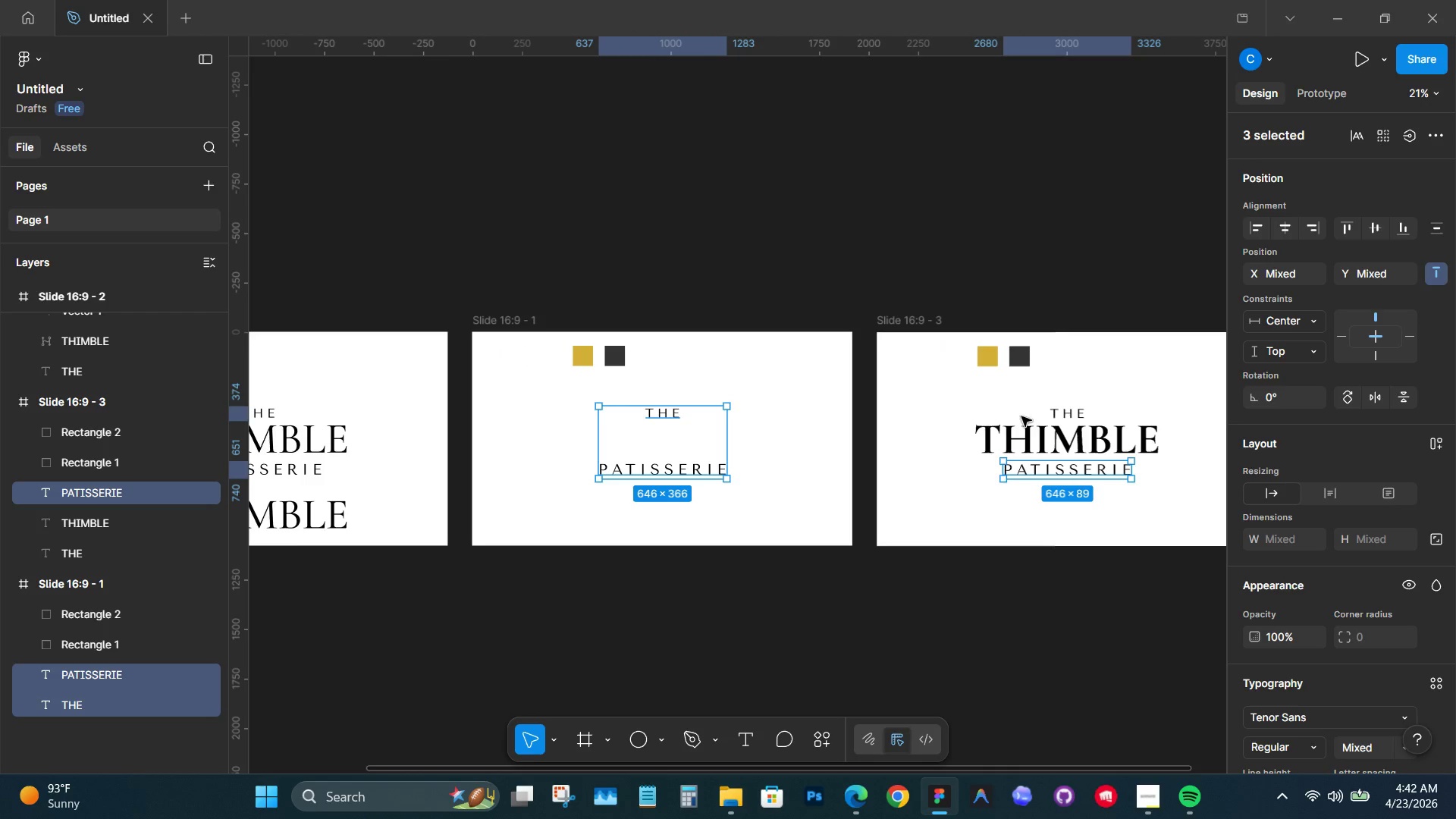 
hold_key(key=ControlLeft, duration=1.22)
hold_key(key=ShiftLeft, duration=1.0)
left_click([1079, 404])
 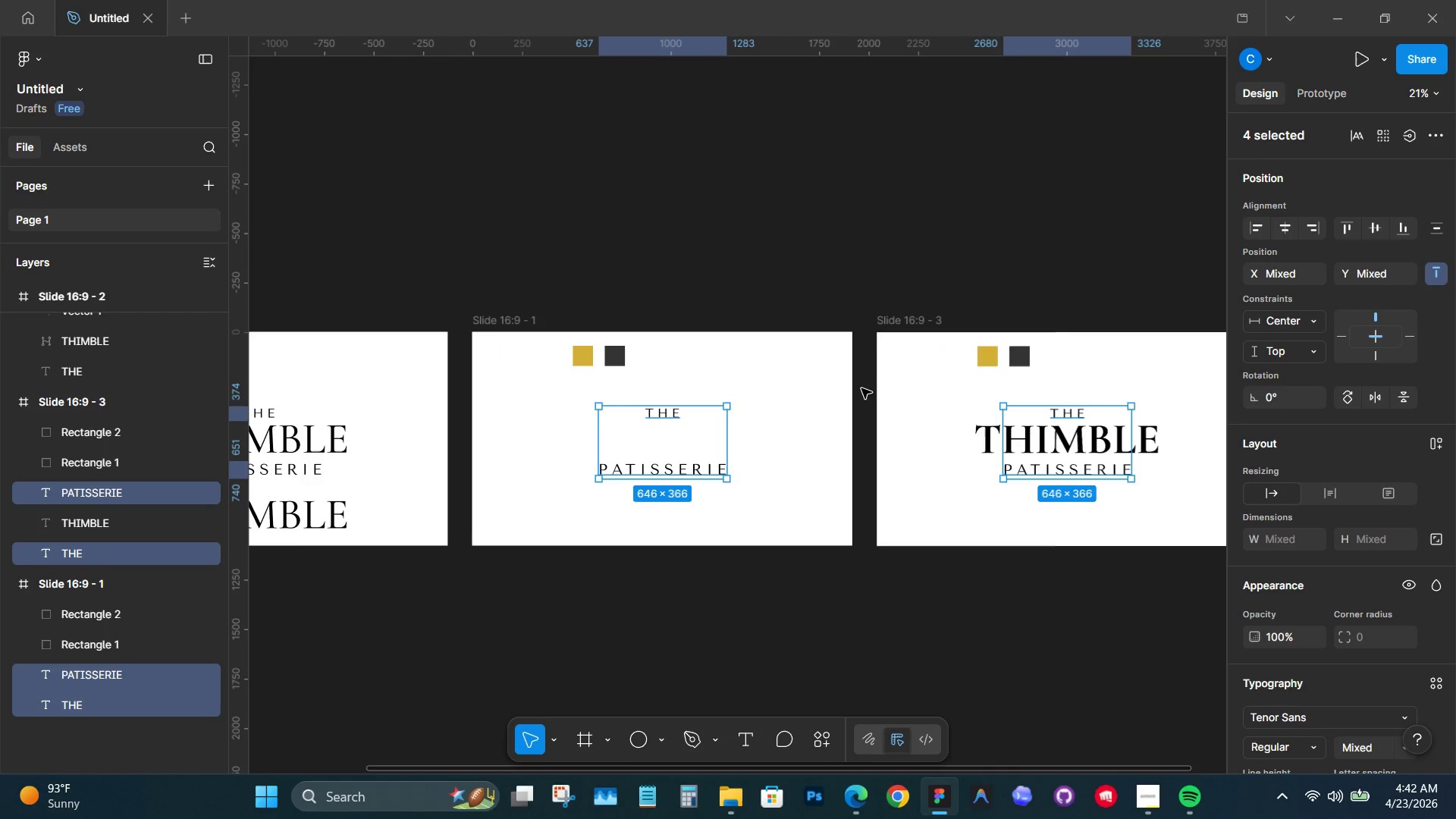 
hold_key(key=Space, duration=0.64)
 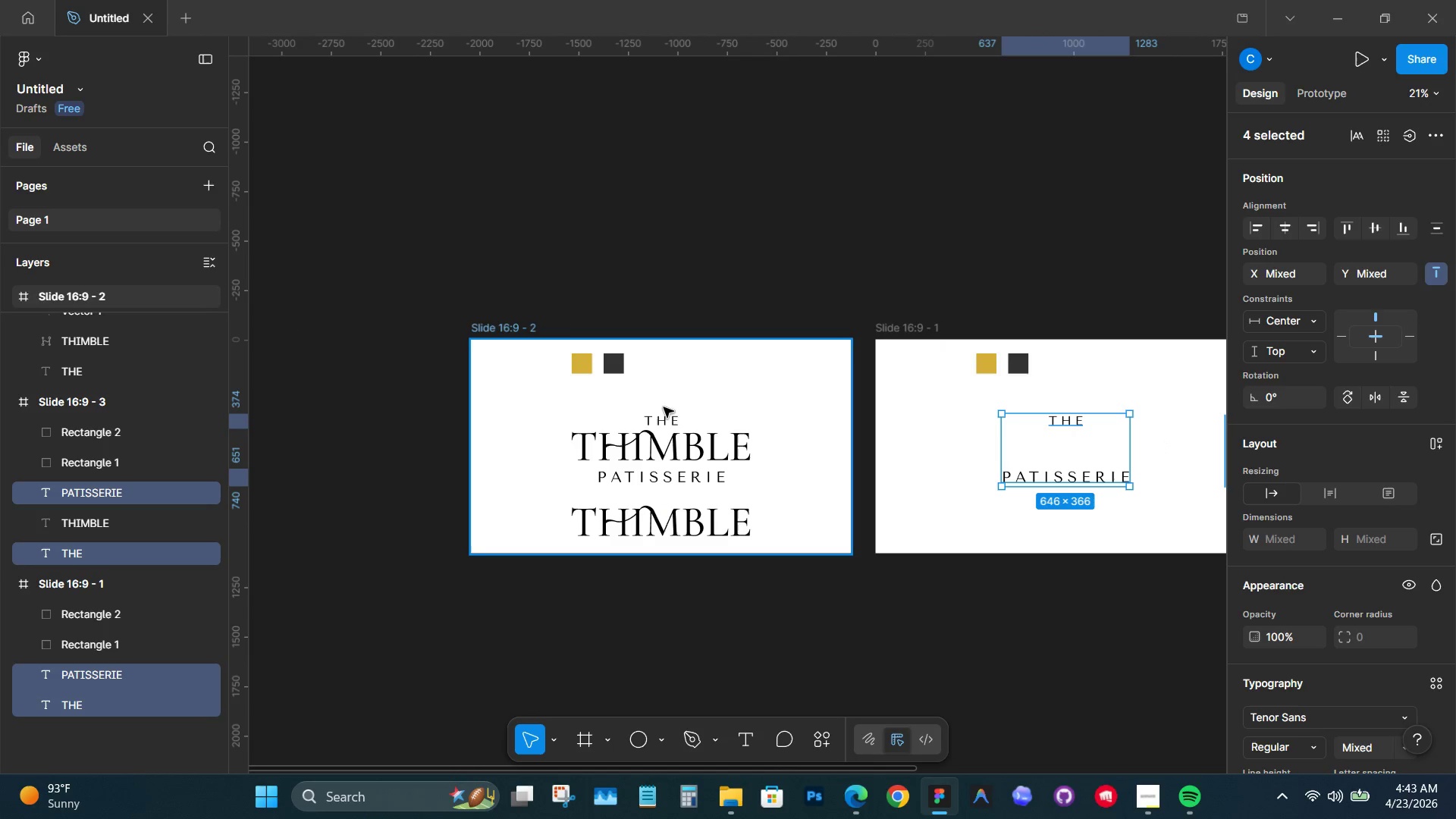 
left_click_drag(start_coordinate=[469, 327], to_coordinate=[872, 334])
 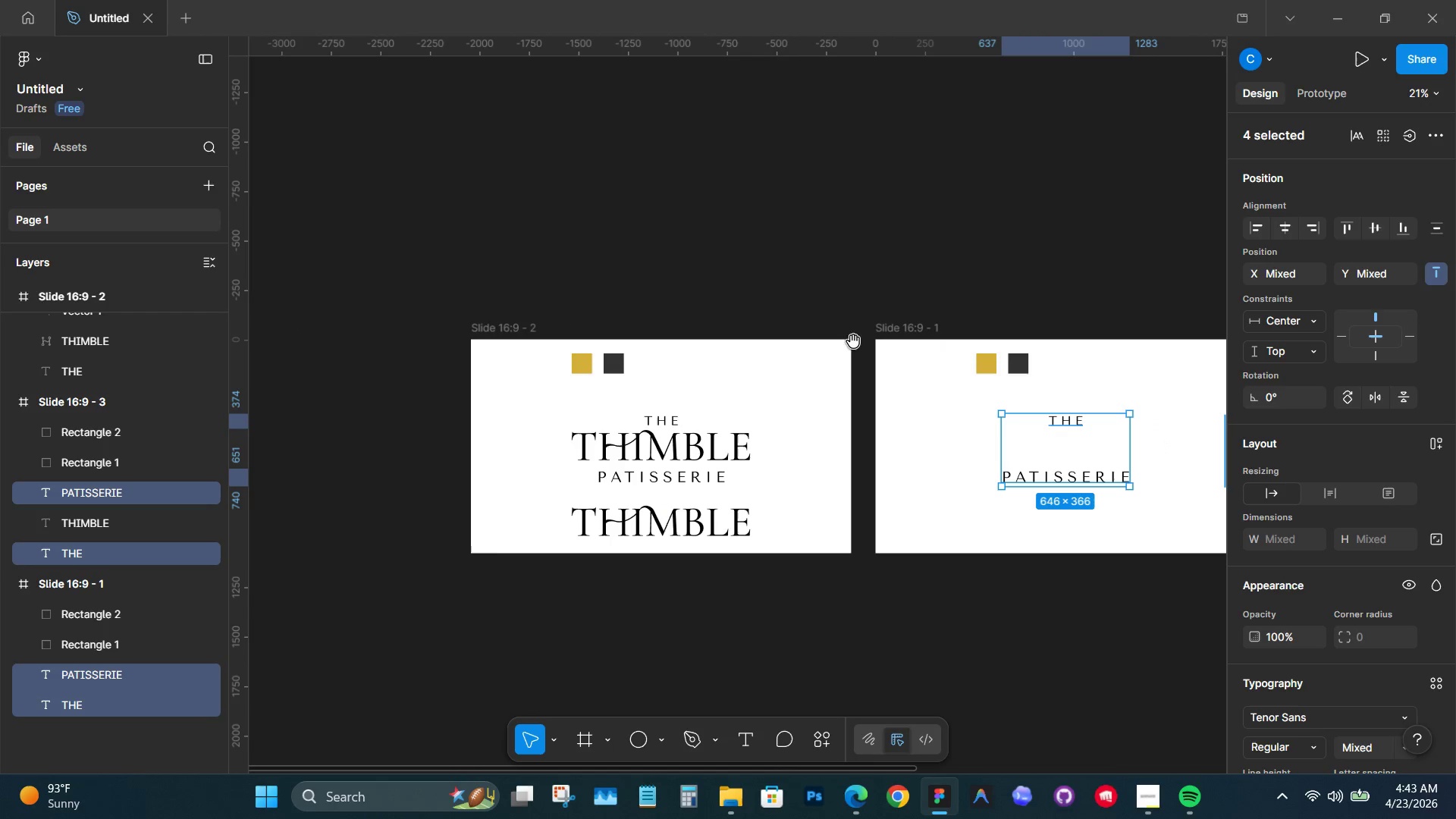 
hold_key(key=ControlLeft, duration=3.14)
hold_key(key=ShiftLeft, duration=2.91)
left_click([664, 414])
 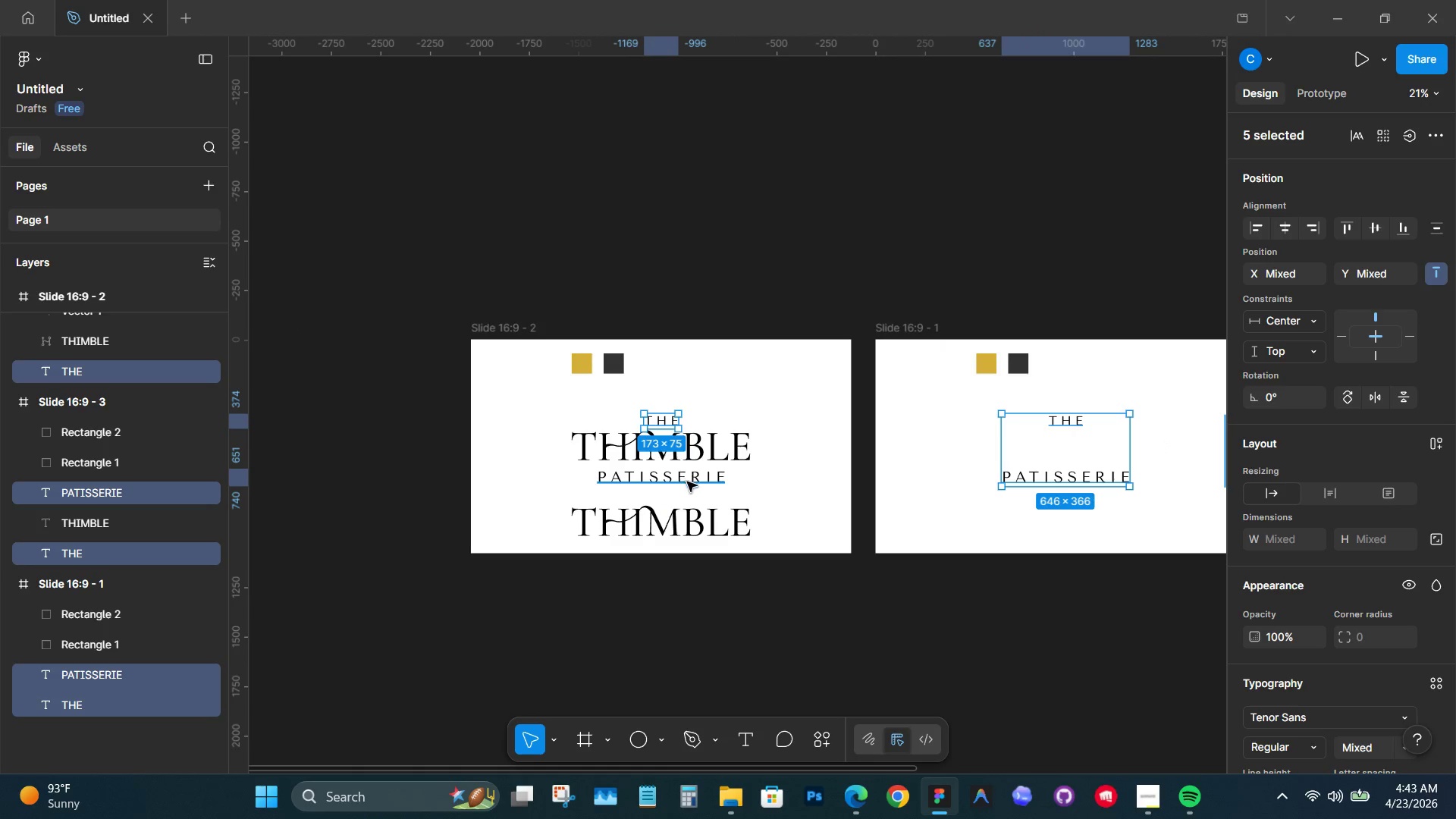 
left_click([685, 482])
 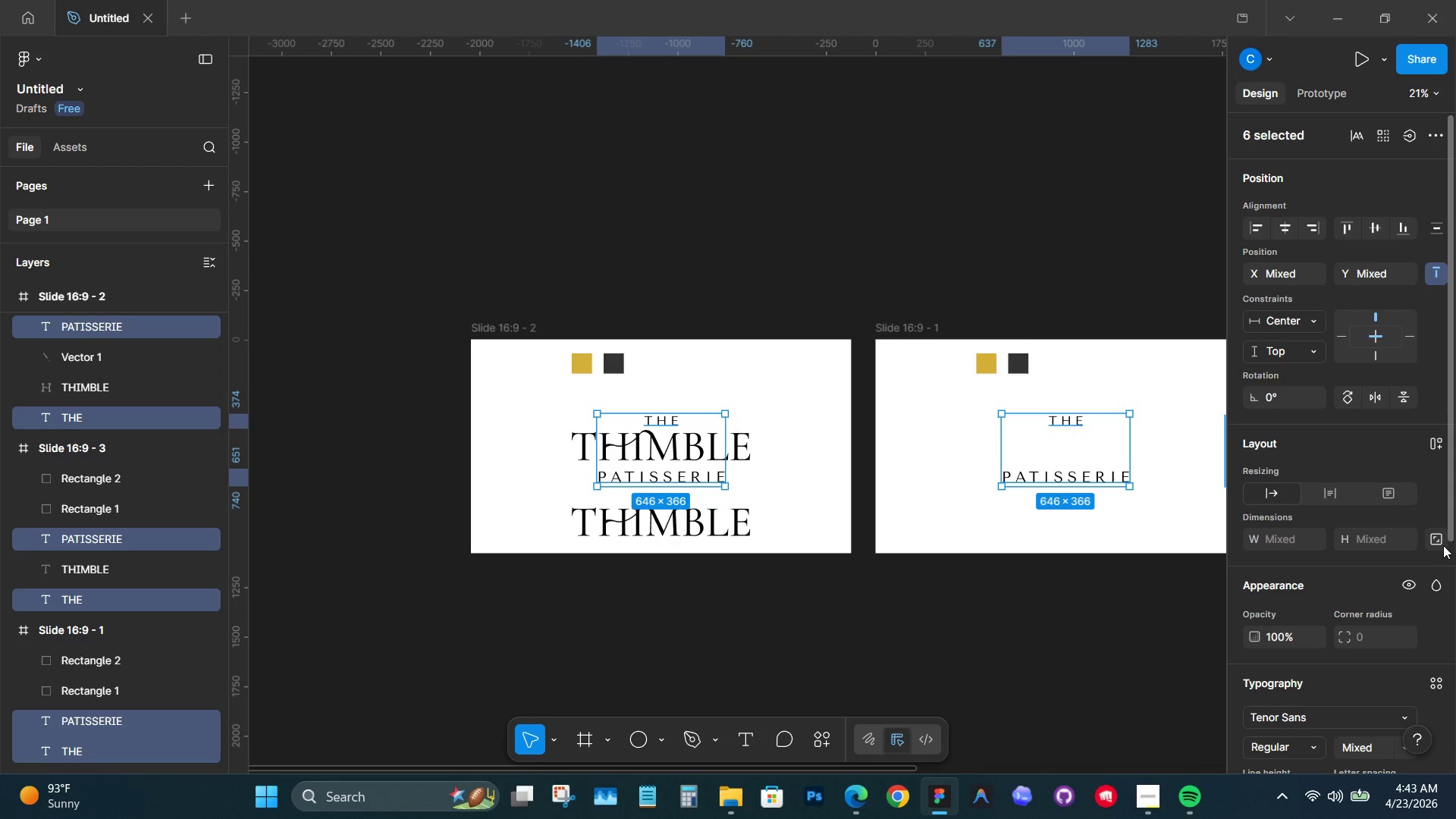 
scroll: coordinate [1353, 559], scroll_direction: down, amount: 3.0
 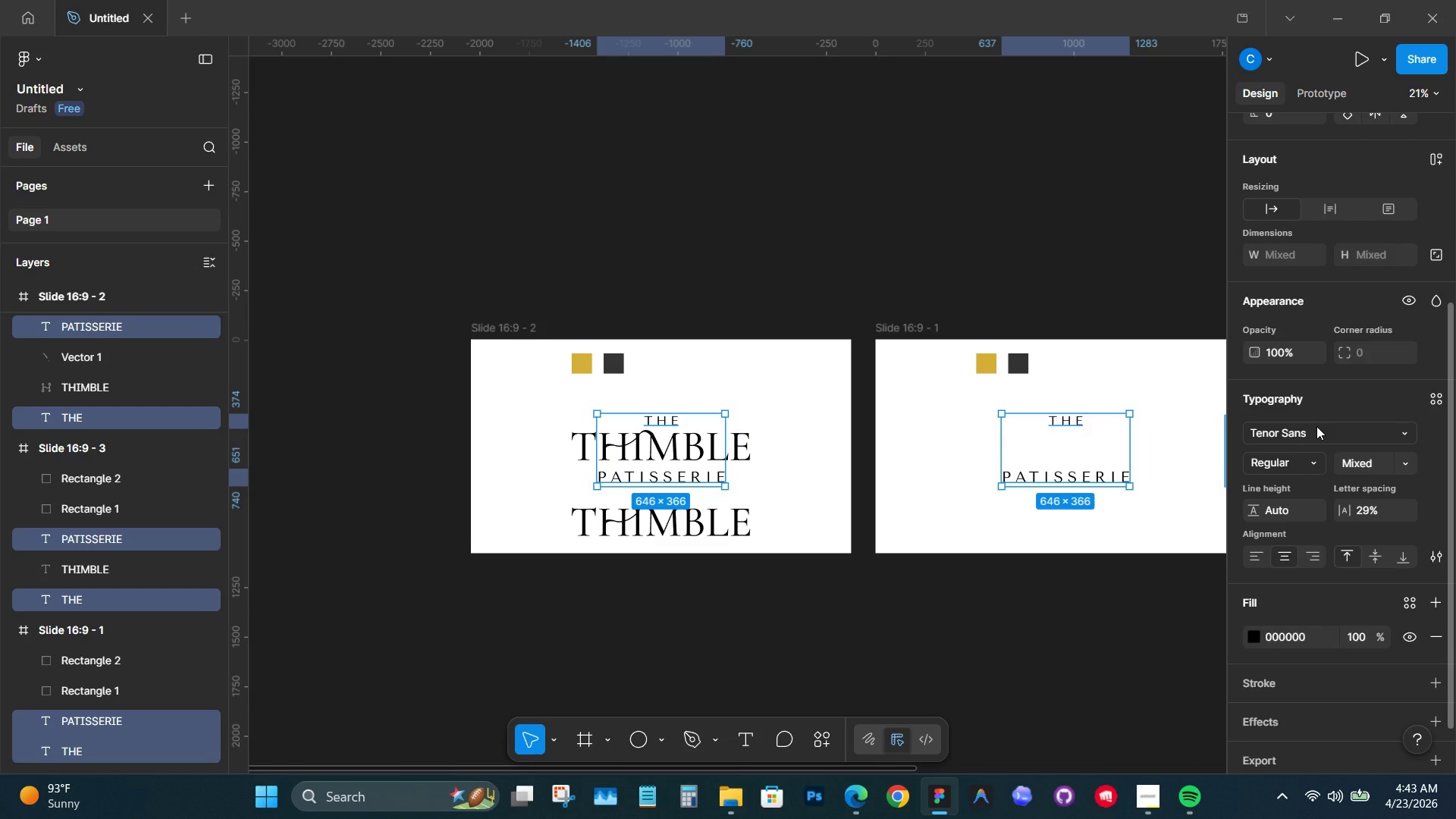 
wait(26.99)
 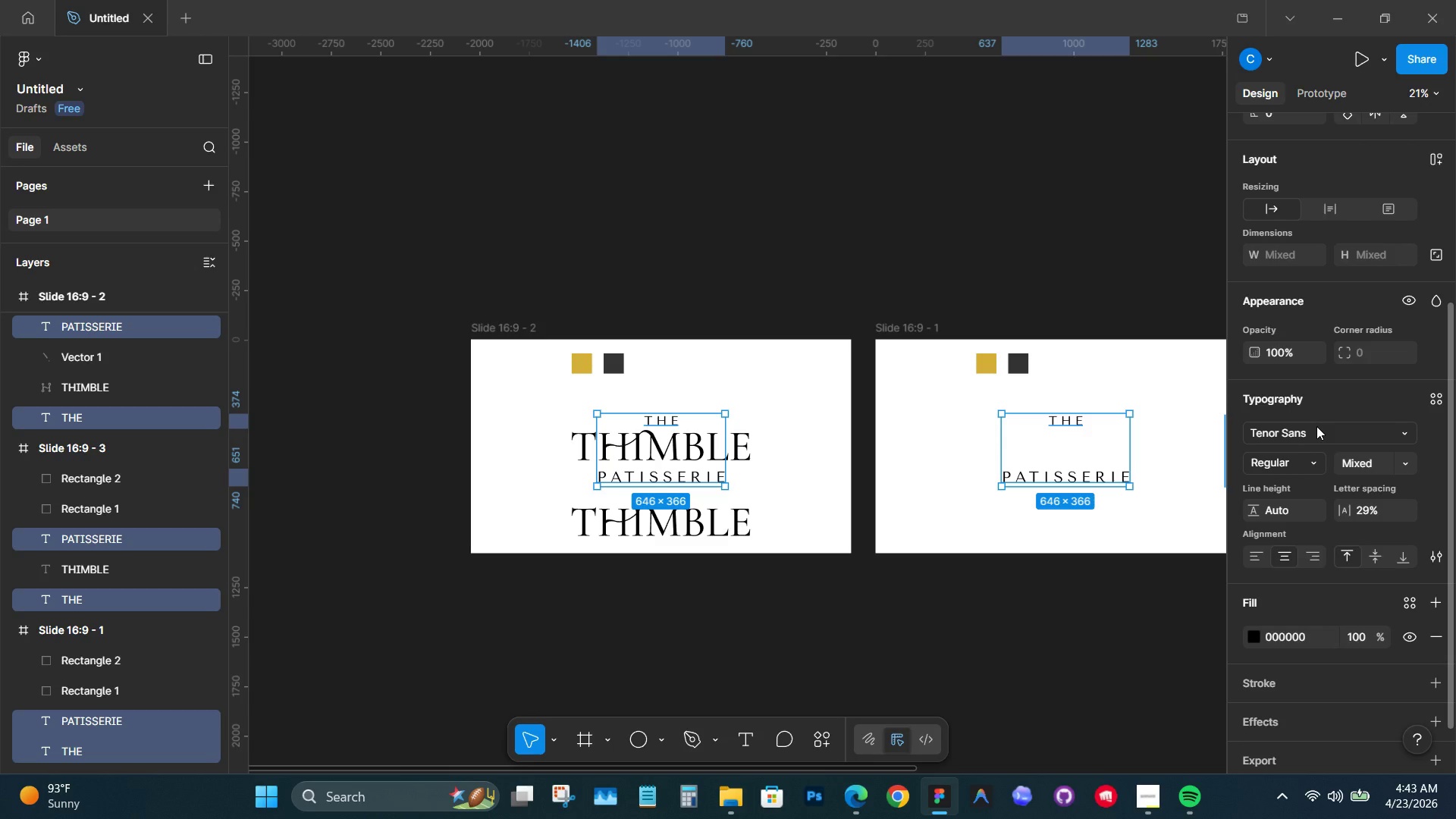 
left_click([1144, 796])